 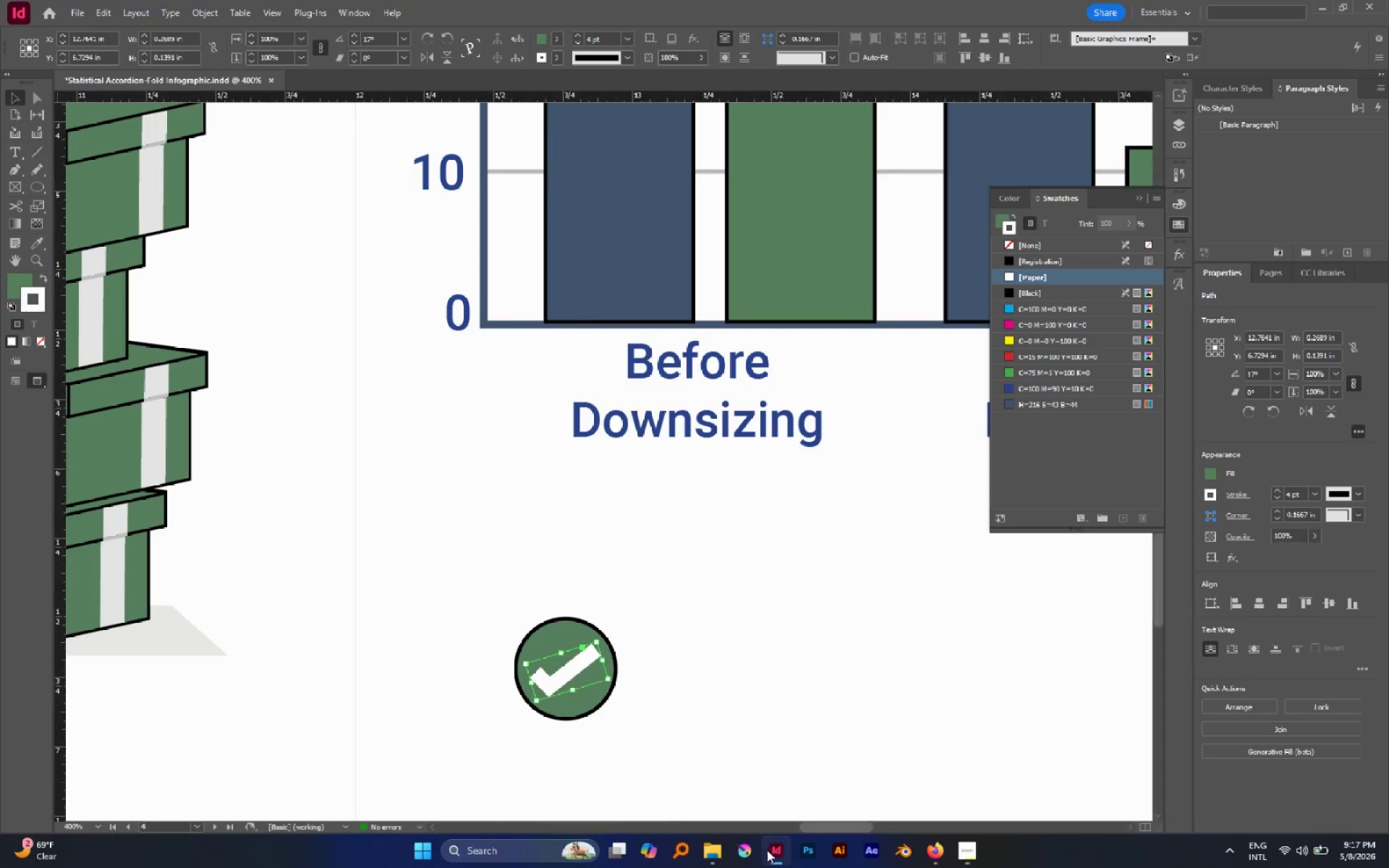 
left_click([666, 678])
 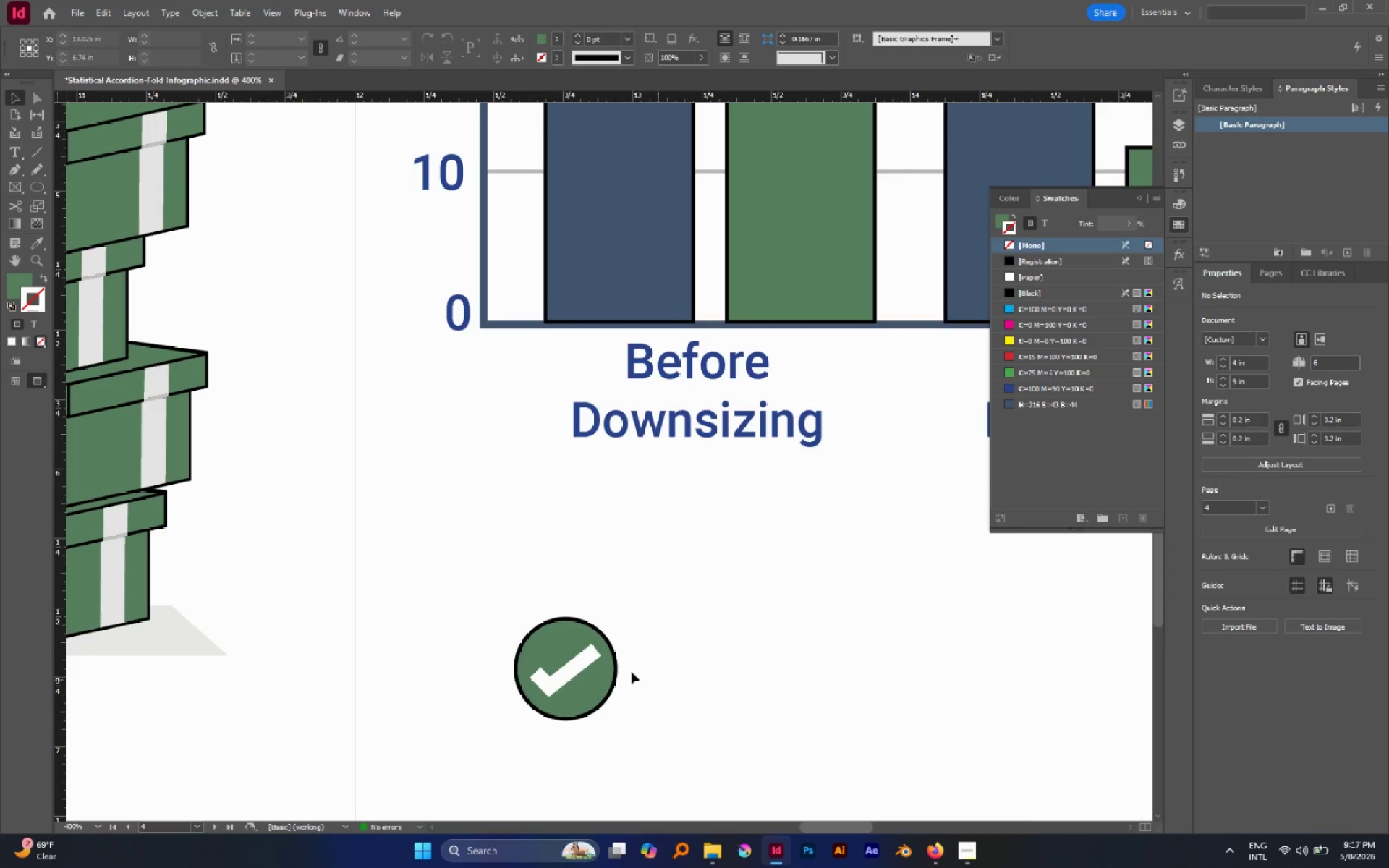 
hold_key(key=AltLeft, duration=0.8)
scroll: coordinate [550, 644], scroll_direction: down, amount: 2.0
 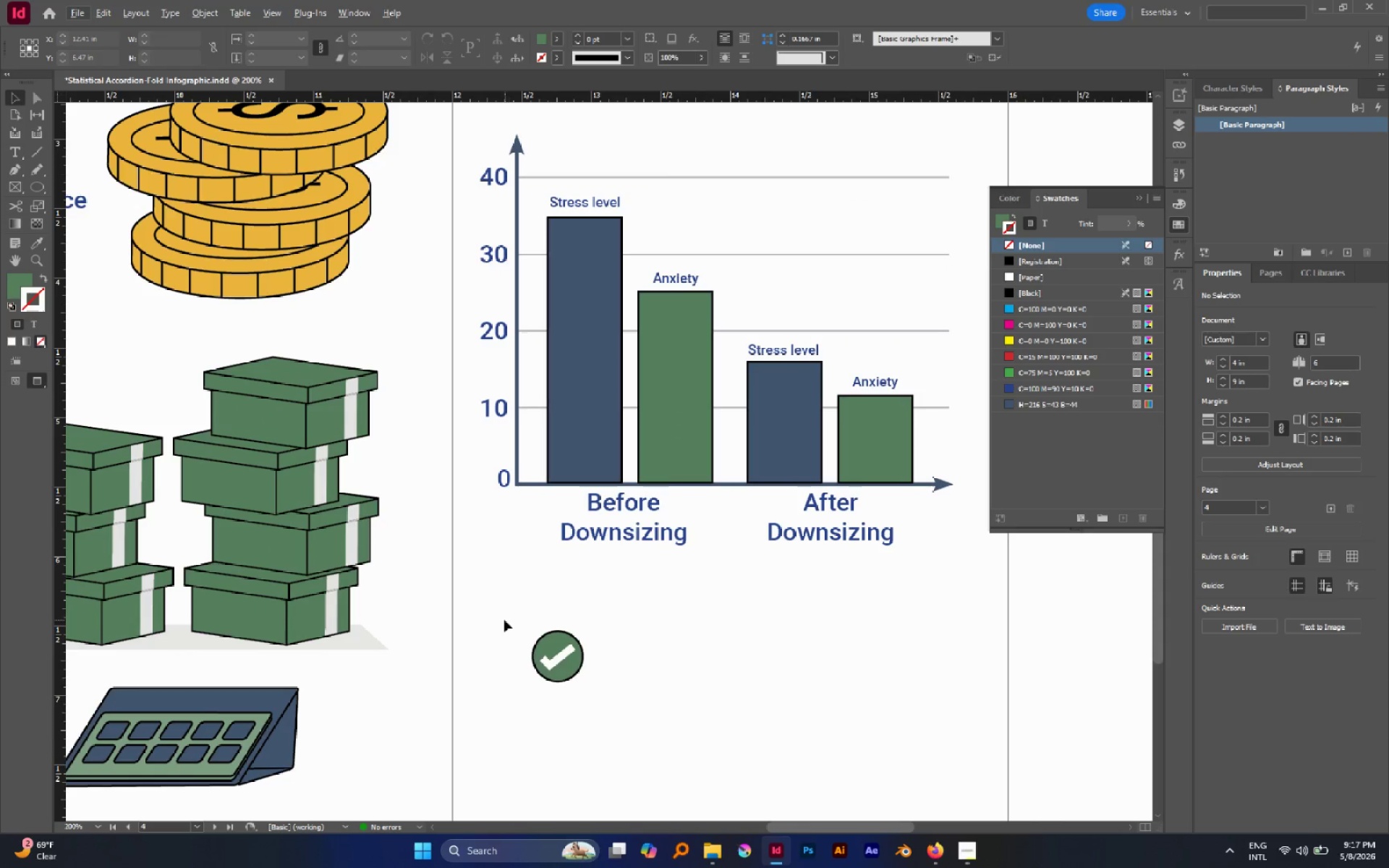 
left_click_drag(start_coordinate=[504, 620], to_coordinate=[629, 729])
 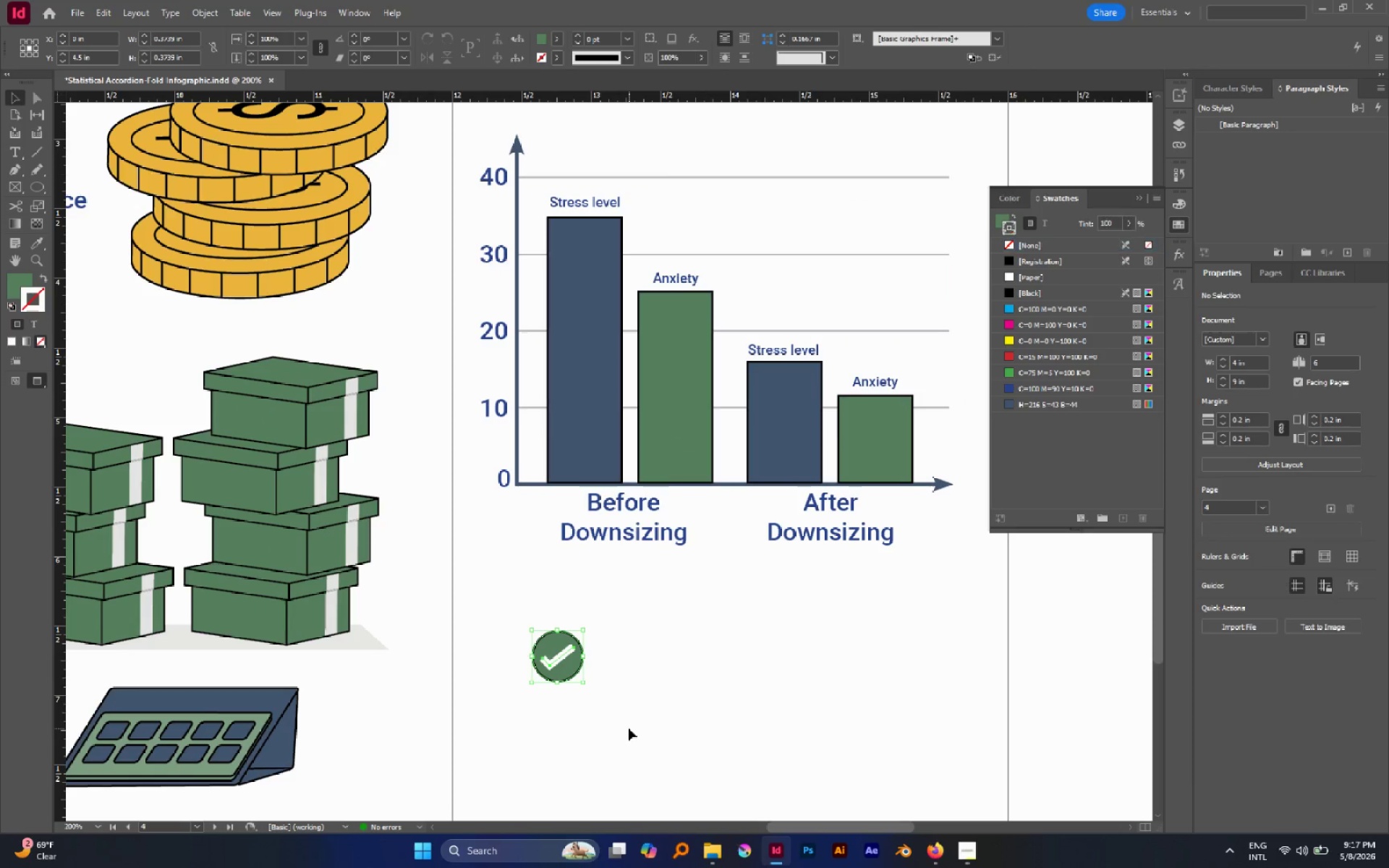 
key(Control+G)
 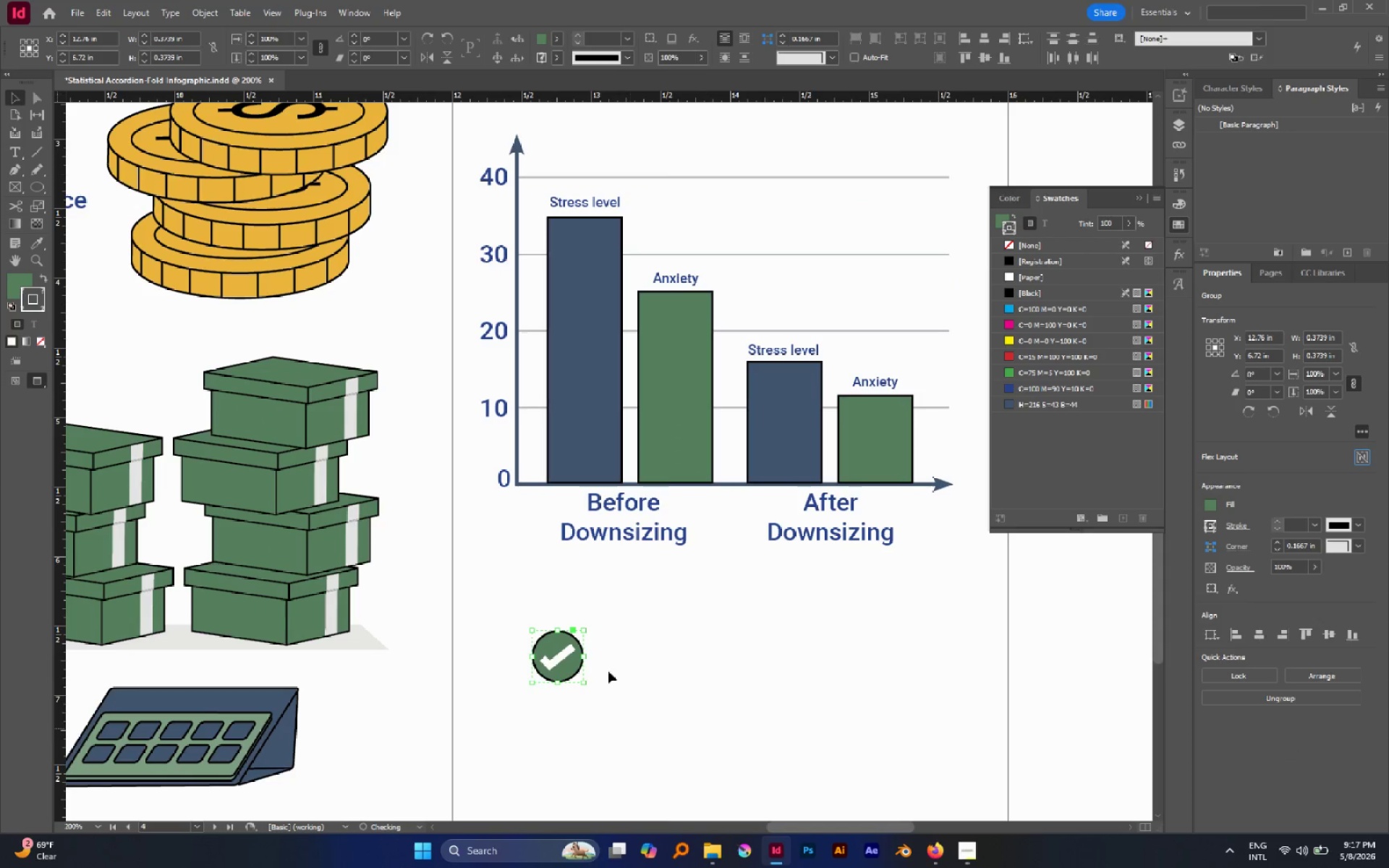 
hold_key(key=AltLeft, duration=1.92)
hold_key(key=ShiftLeft, duration=1.69)
left_click_drag(start_coordinate=[580, 658], to_coordinate=[559, 657])
 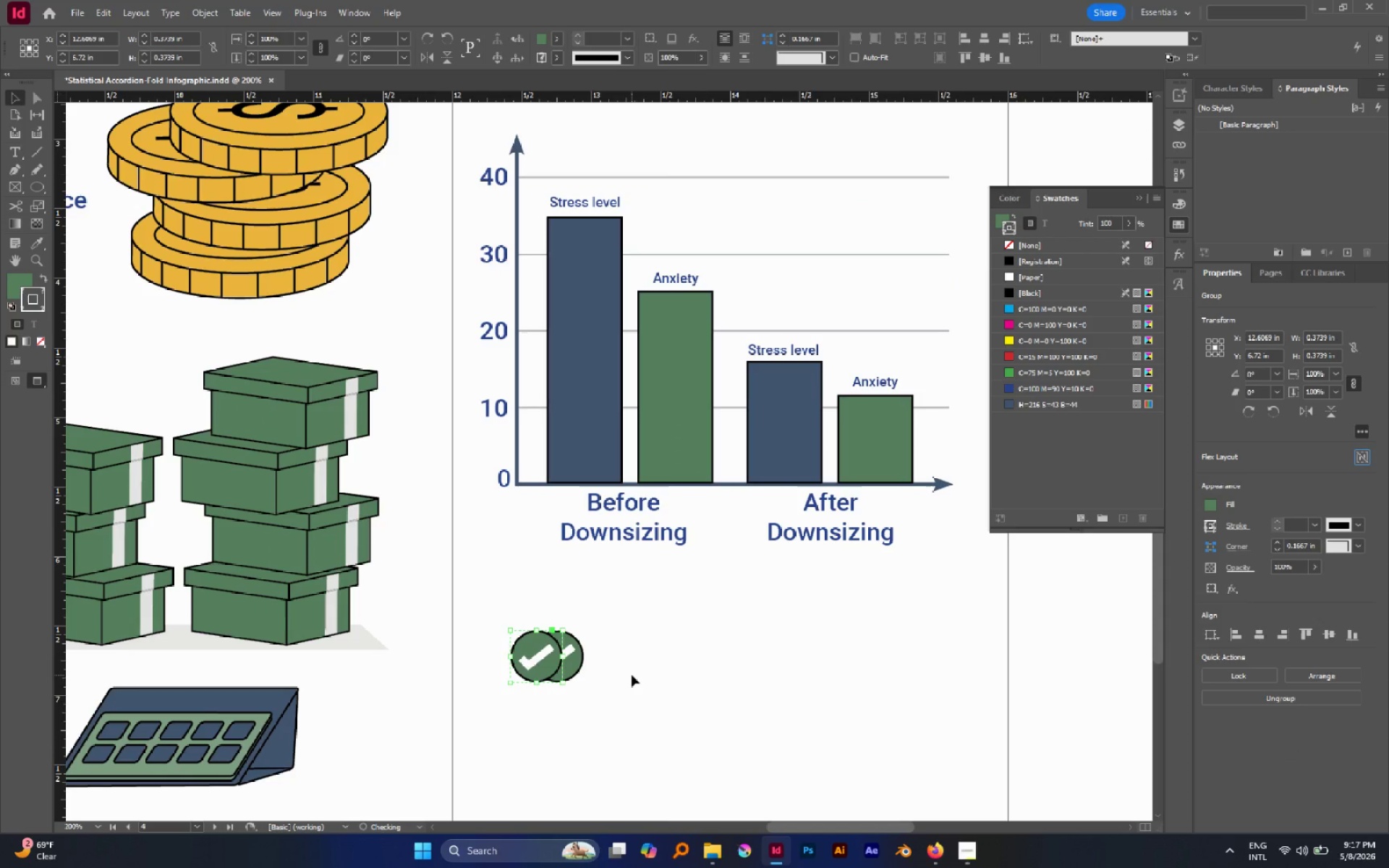 
key(Control+Z)
 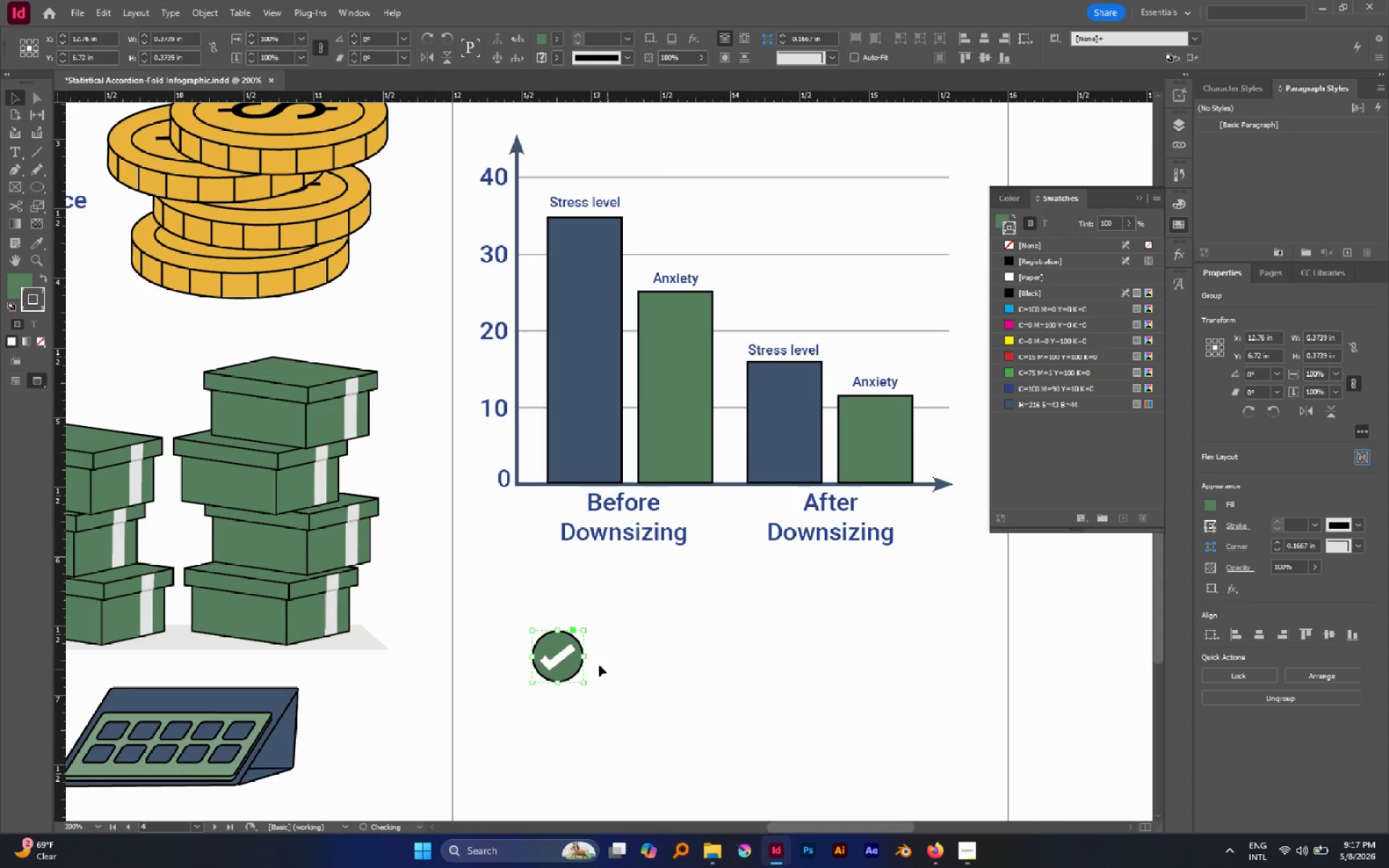 
hold_key(key=AltLeft, duration=1.47)
hold_key(key=ShiftLeft, duration=1.3)
left_click_drag(start_coordinate=[584, 658], to_coordinate=[575, 658])
 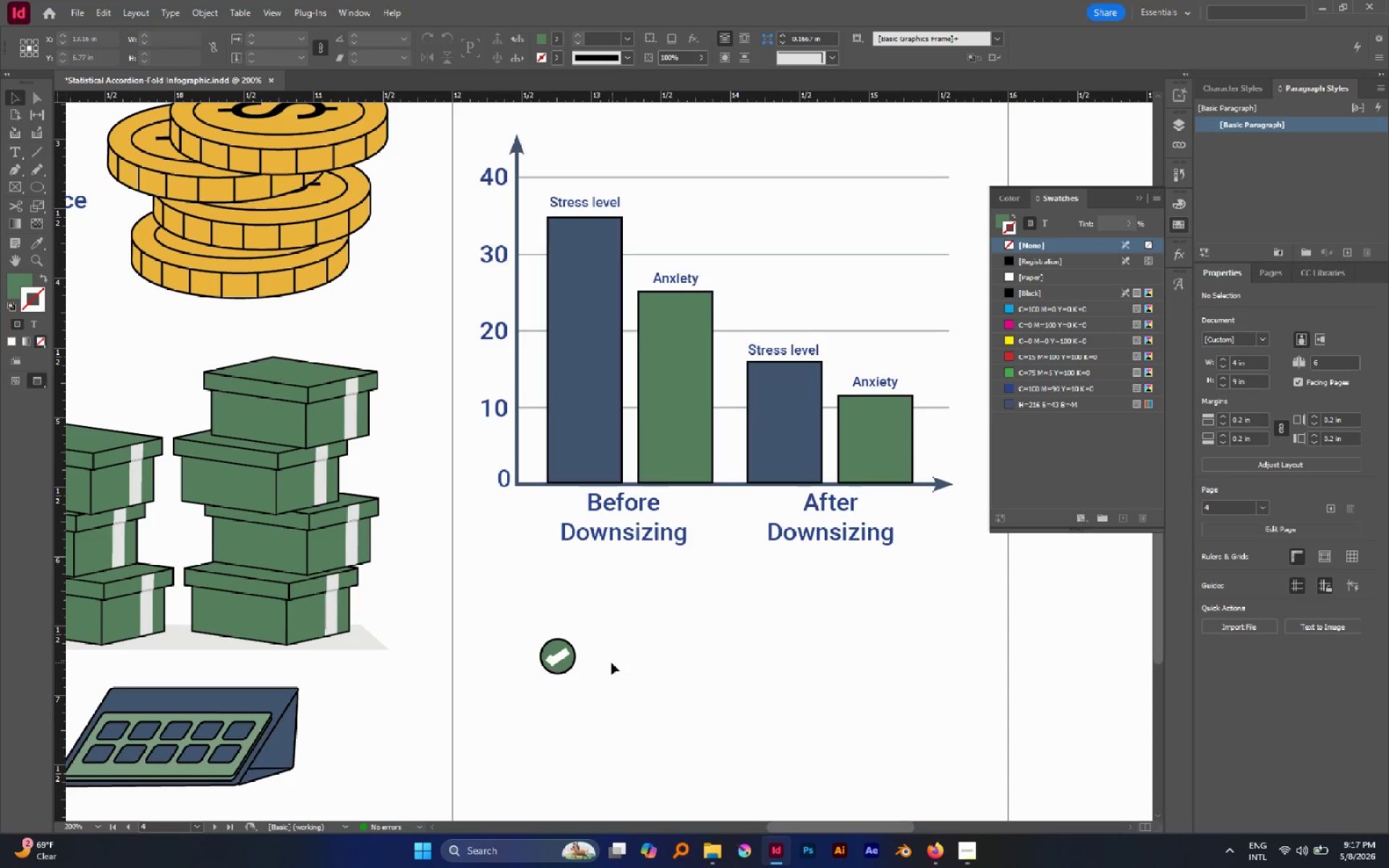 
hold_key(key=AltLeft, duration=0.95)
scroll: coordinate [560, 656], scroll_direction: none, amount: 0.0
 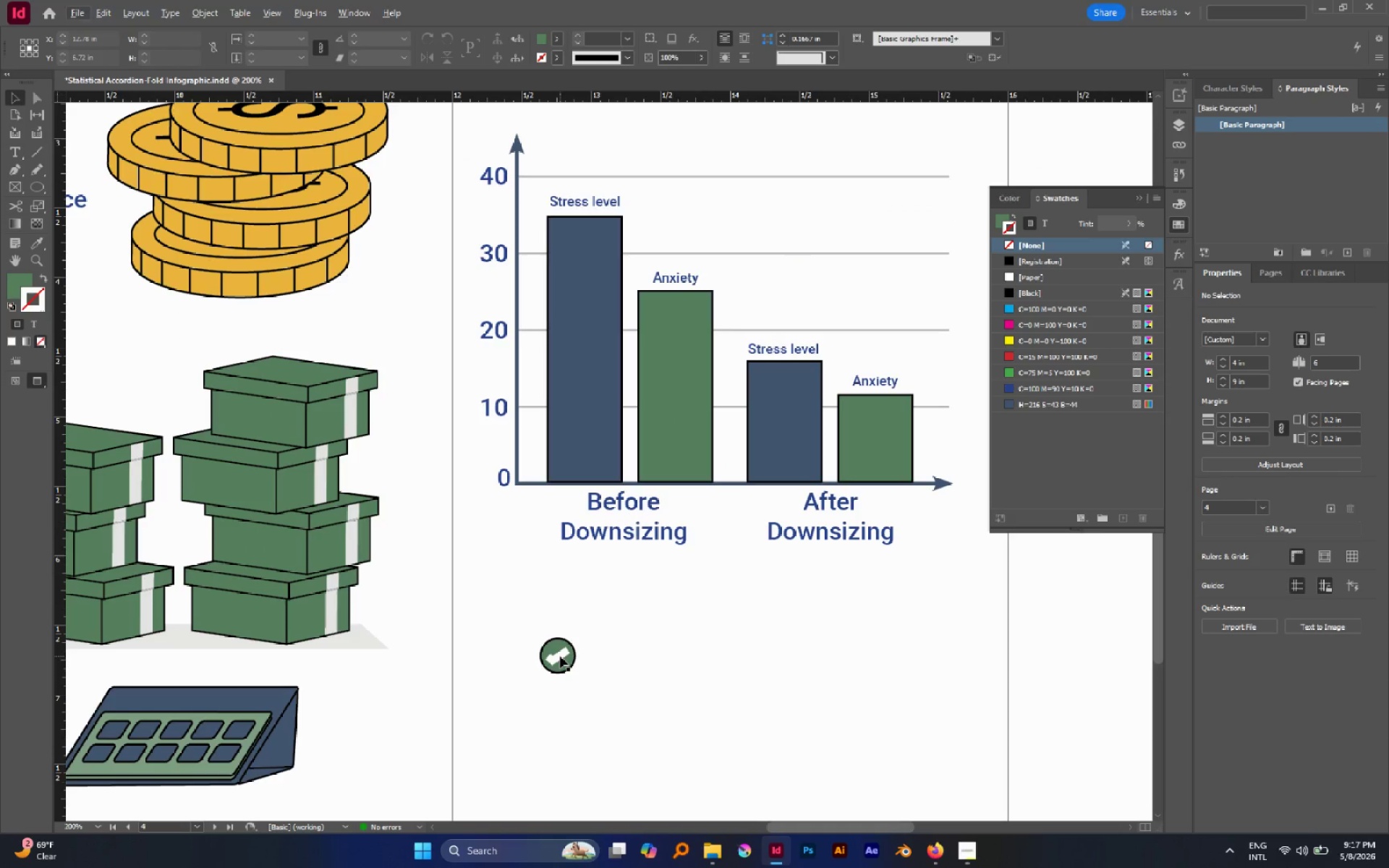 
hold_key(key=AltLeft, duration=0.47)
scroll: coordinate [560, 656], scroll_direction: up, amount: 1.0
 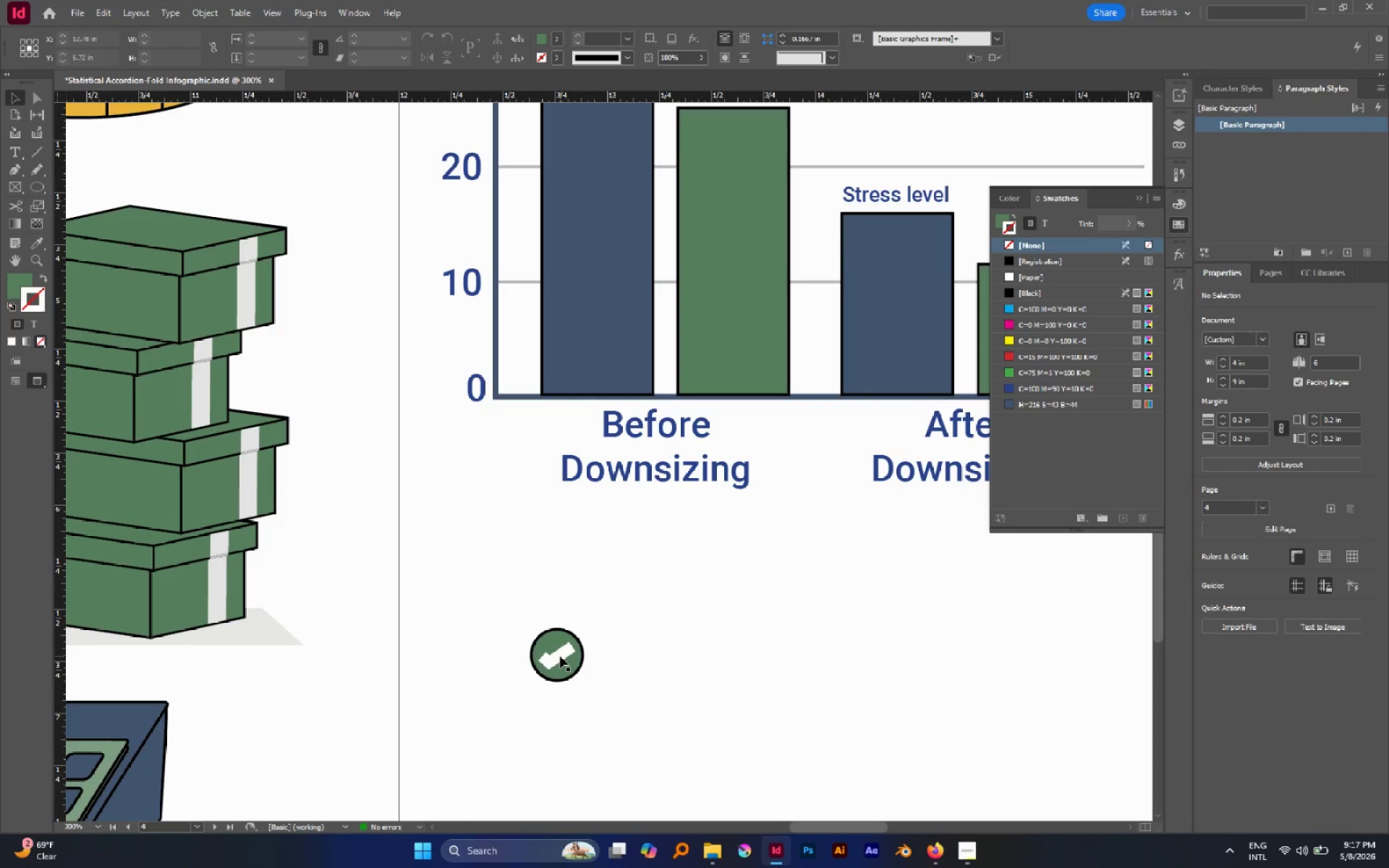 
key(Control+Z)
 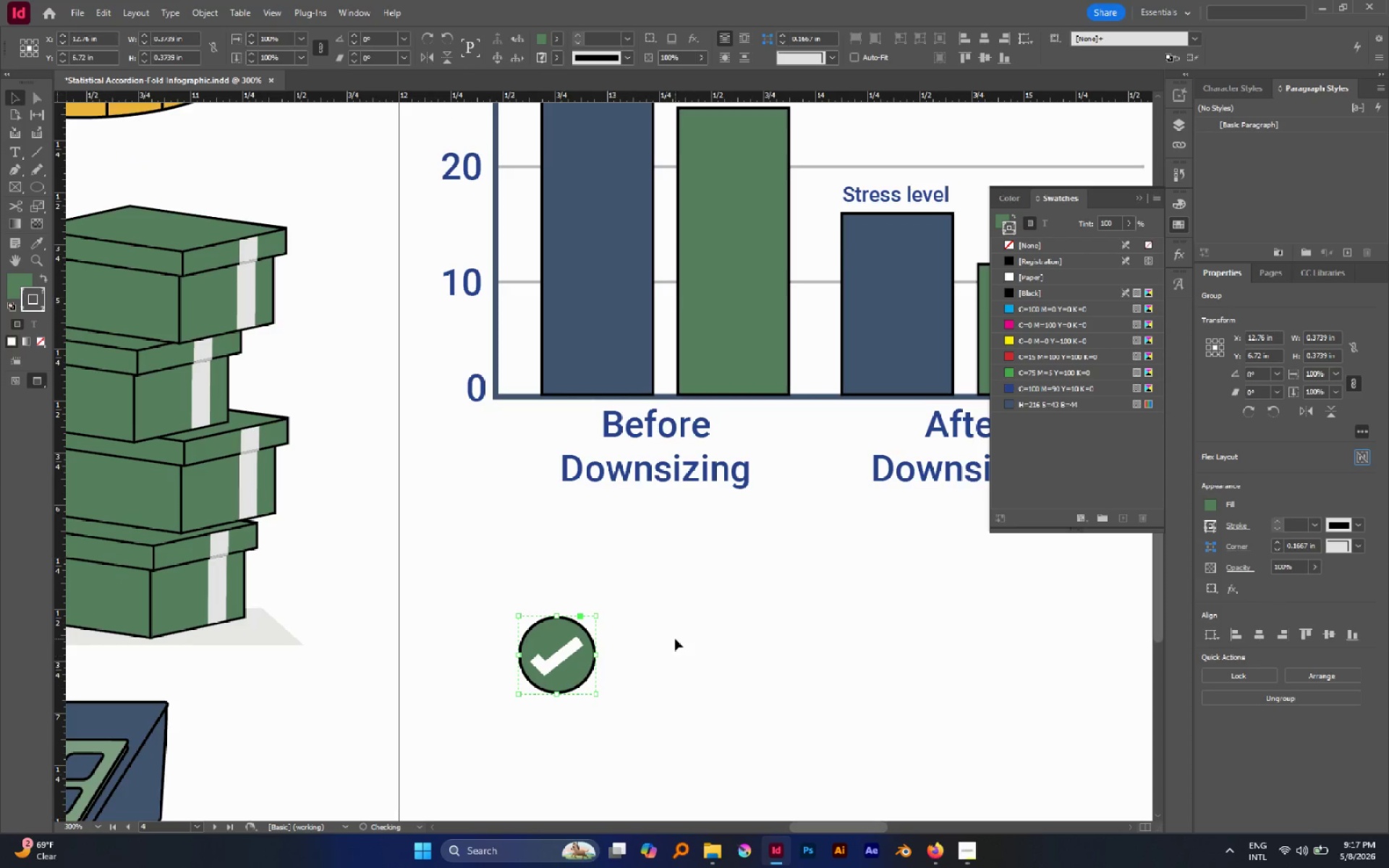 
left_click([675, 639])
 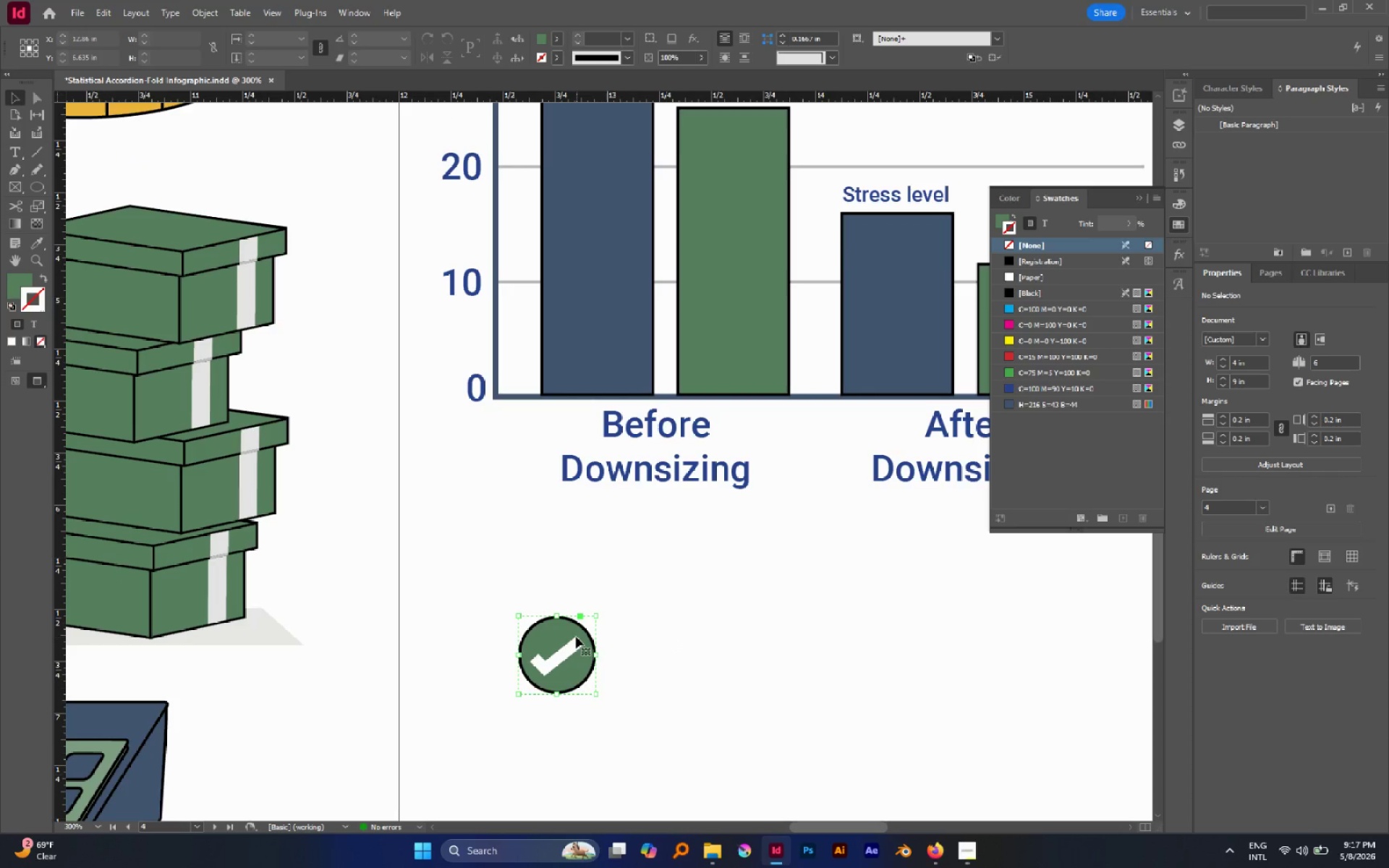 
left_click_drag(start_coordinate=[572, 647], to_coordinate=[572, 603])
 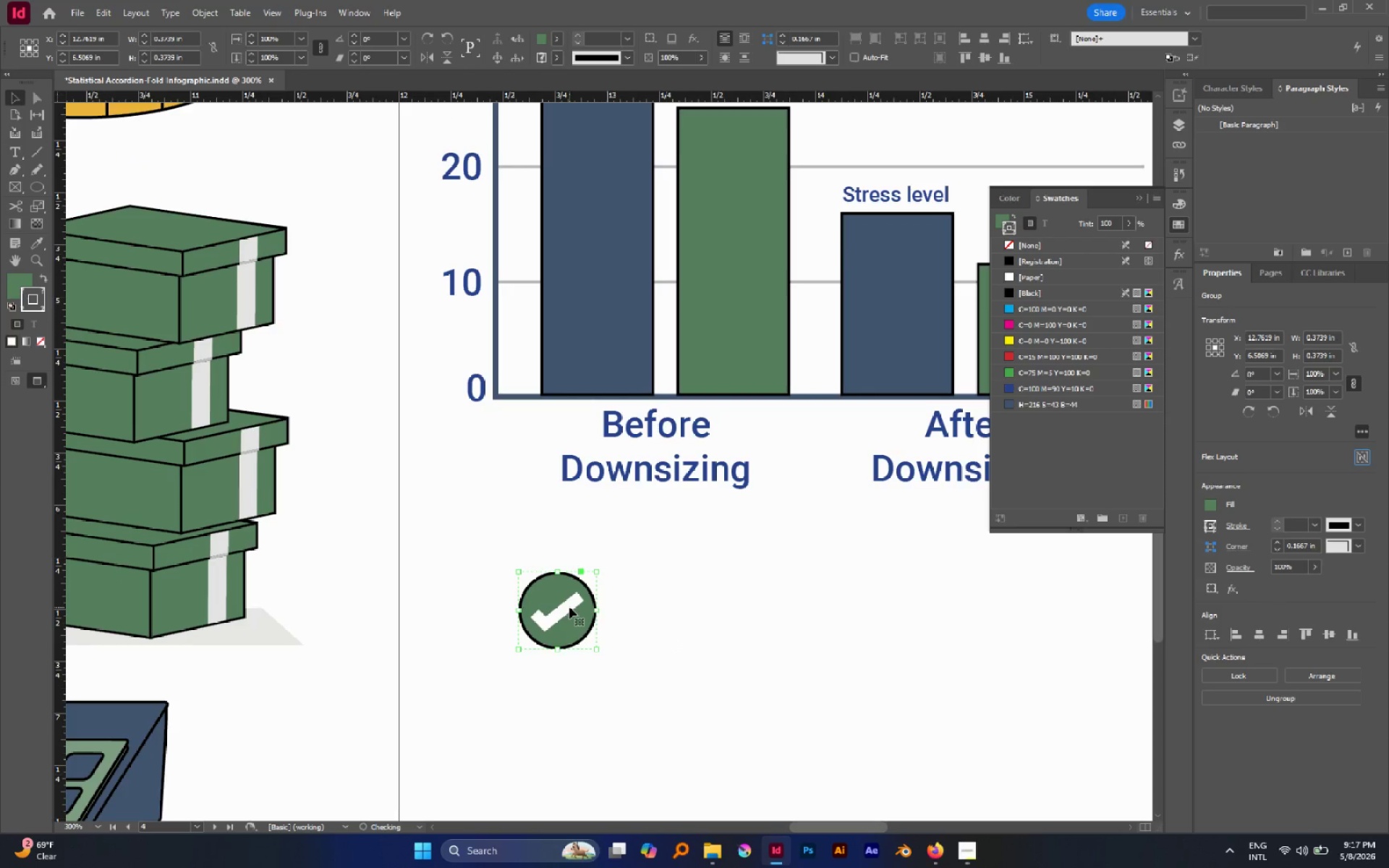 
left_click_drag(start_coordinate=[569, 607], to_coordinate=[529, 600])
 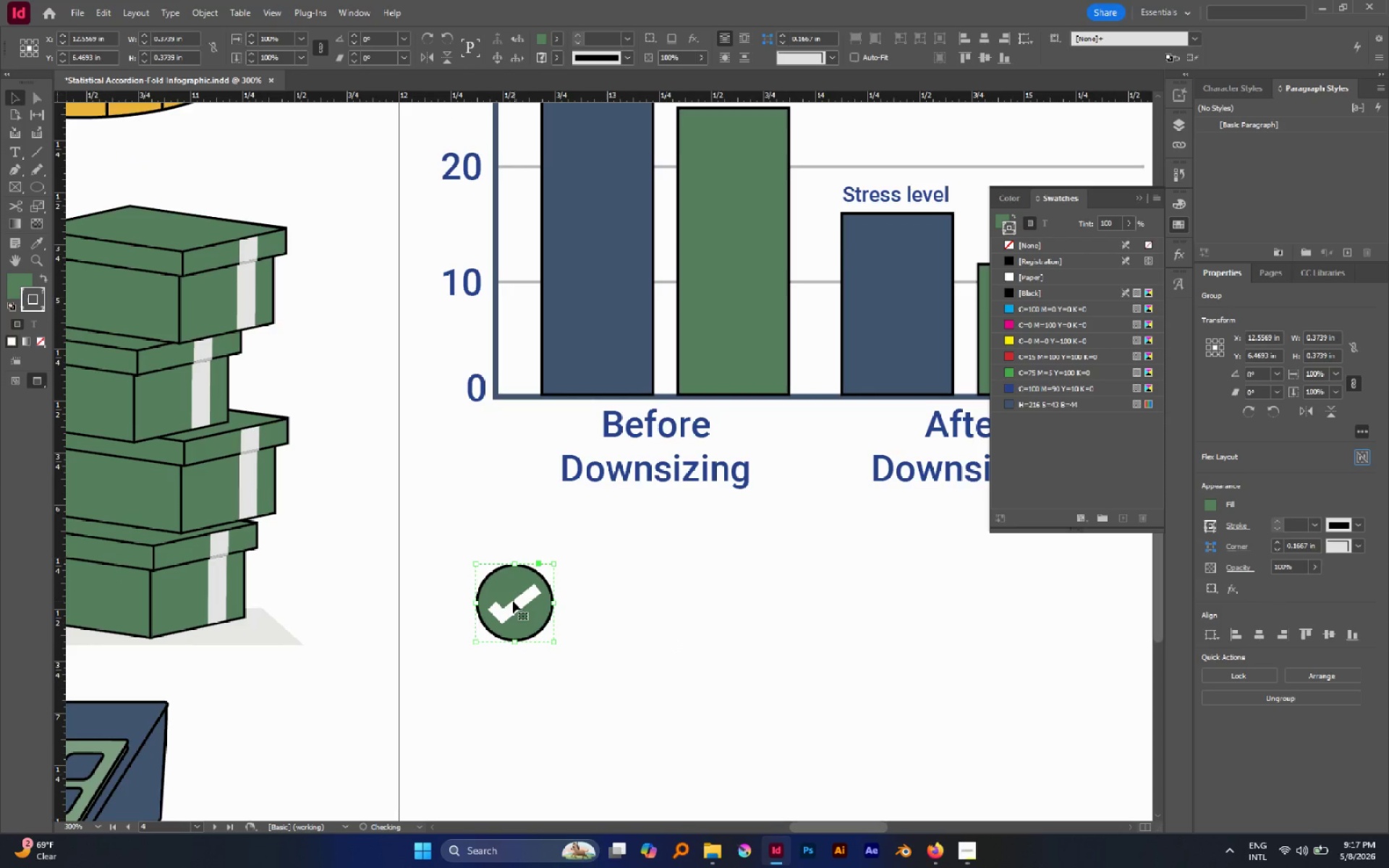 
left_click_drag(start_coordinate=[512, 601], to_coordinate=[530, 359])
 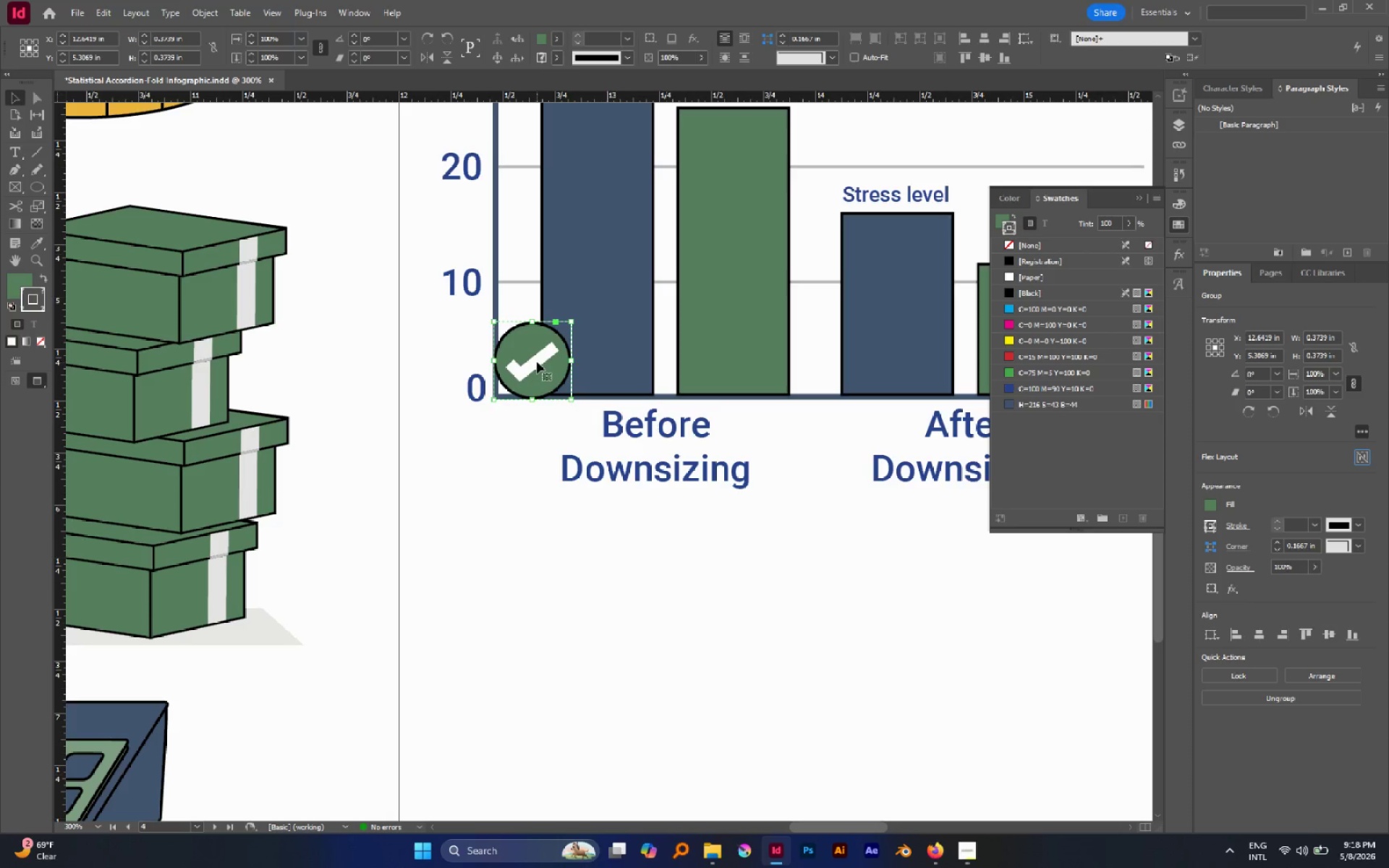 
left_click_drag(start_coordinate=[537, 362], to_coordinate=[555, 599])
 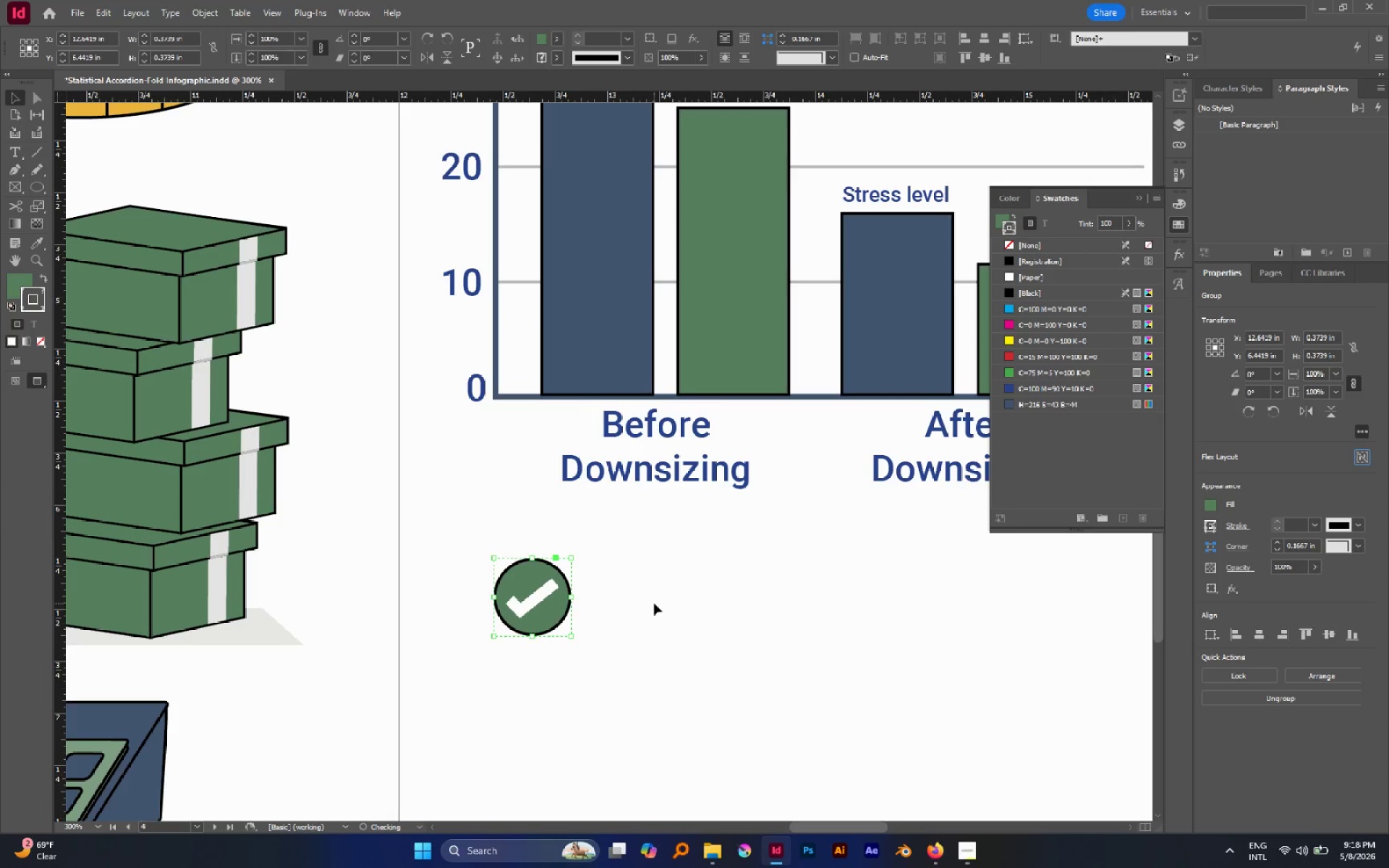 
hold_key(key=ShiftLeft, duration=1.03)
 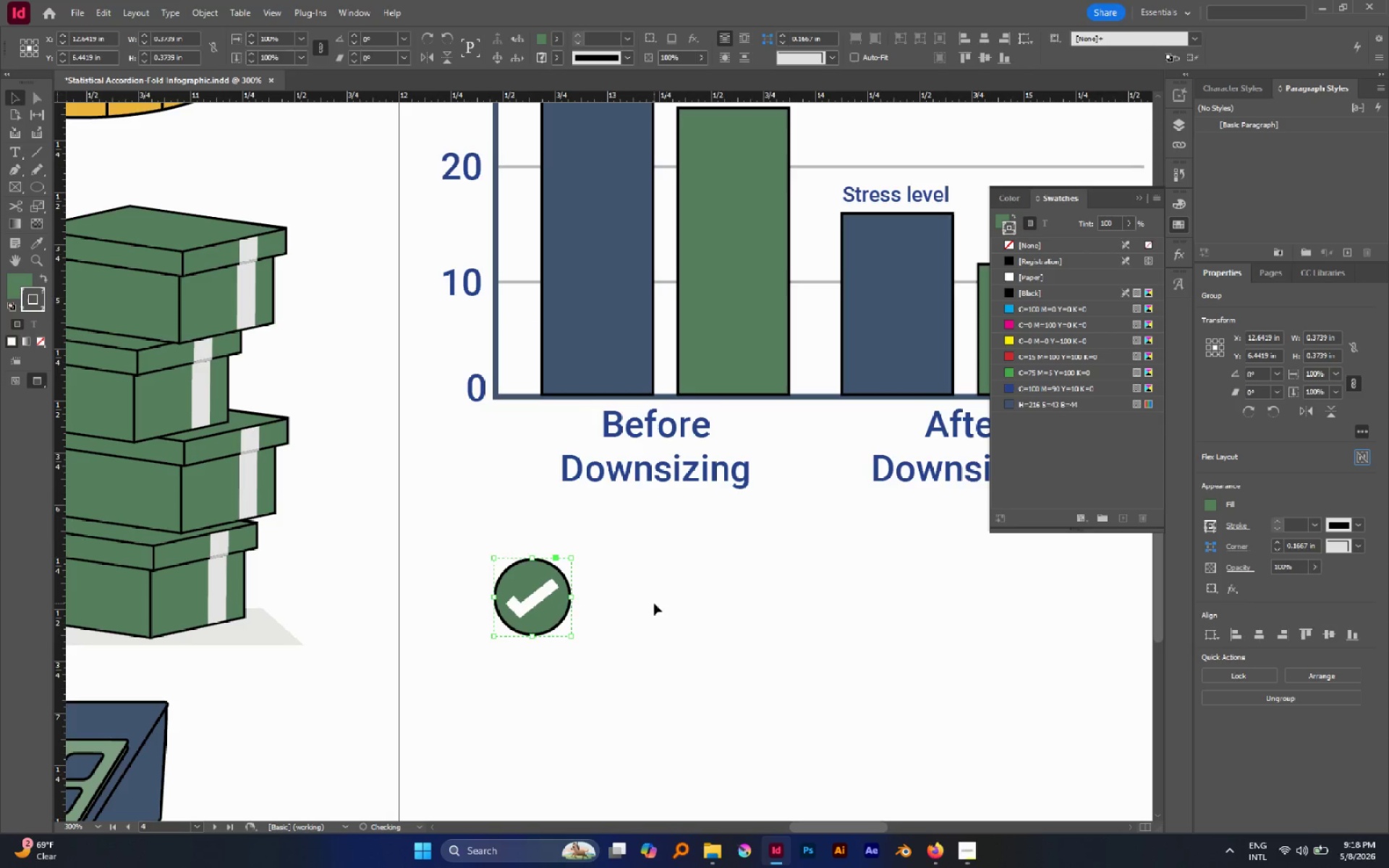 
left_click([654, 603])
 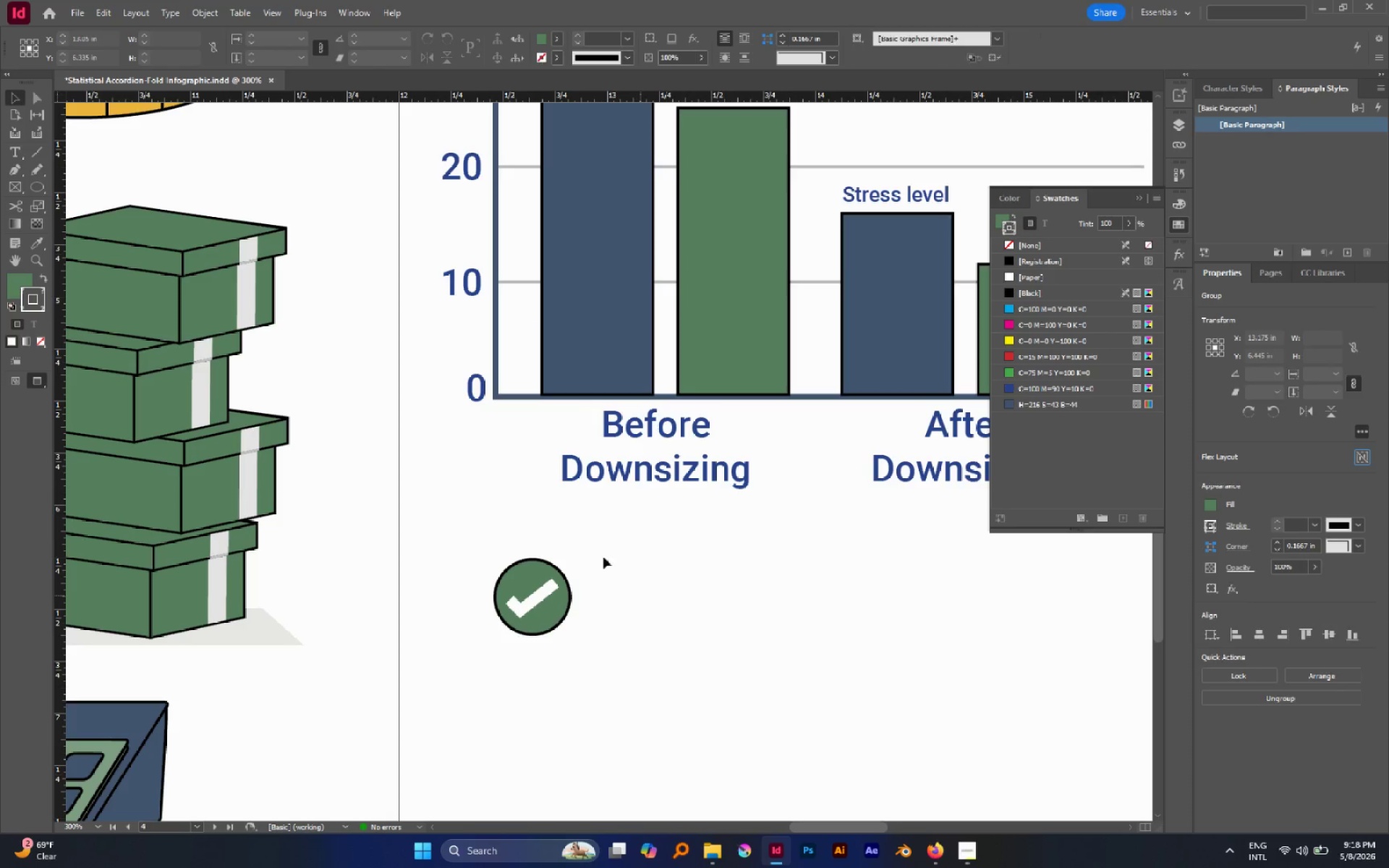 
hold_key(key=AltLeft, duration=0.56)
scroll: coordinate [540, 516], scroll_direction: down, amount: 3.0
 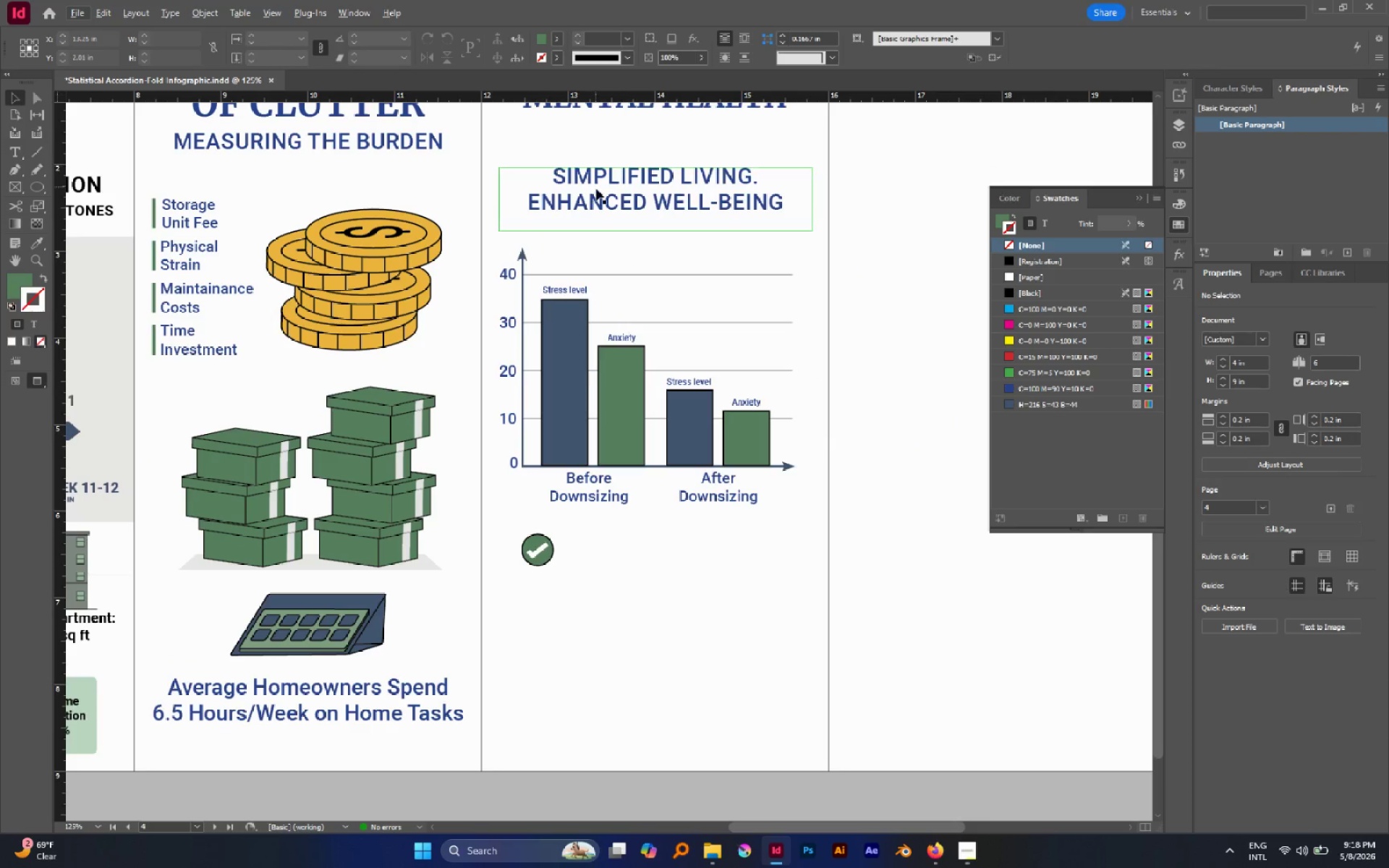 
left_click([596, 189])
 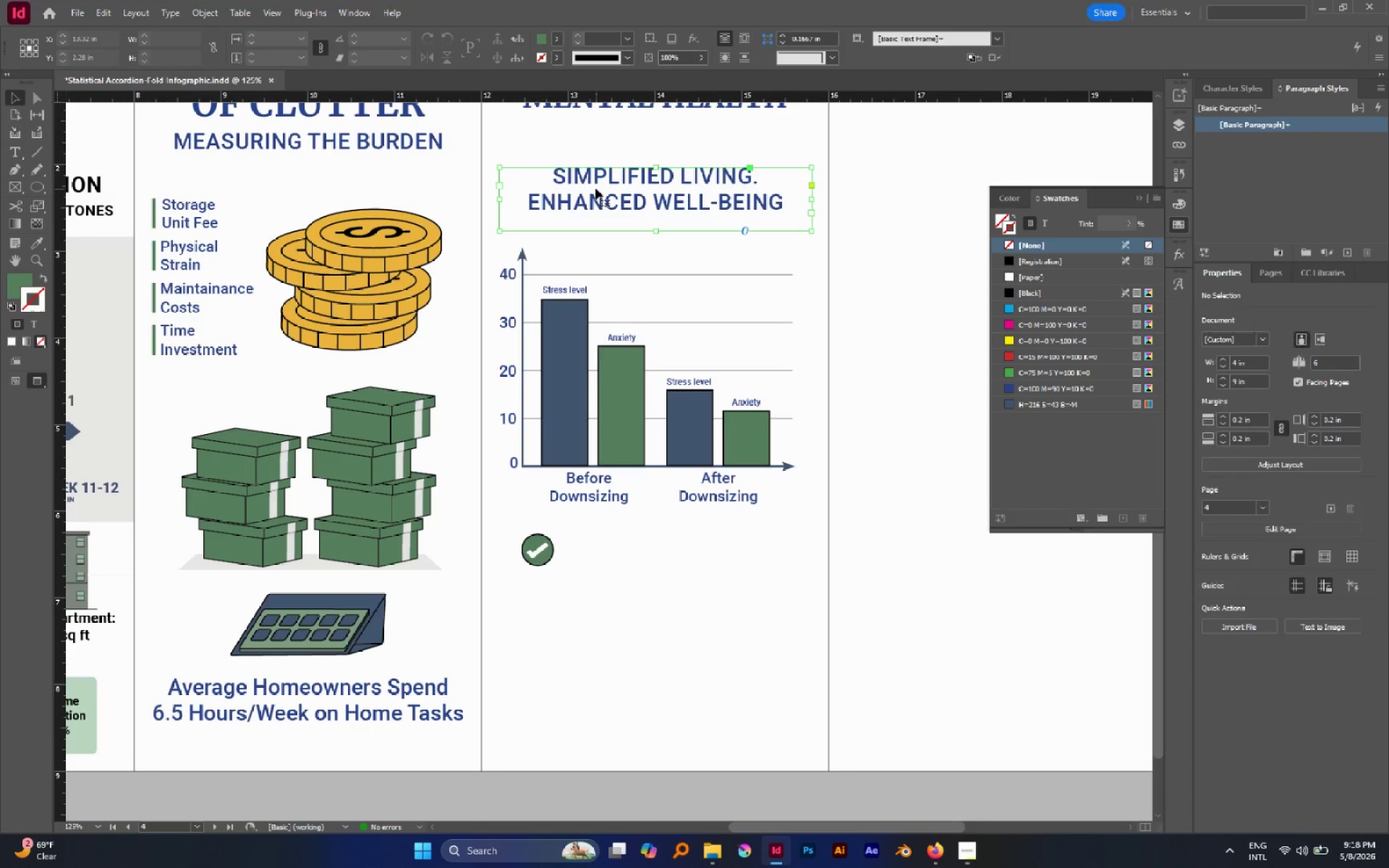 
hold_key(key=AltLeft, duration=1.38)
left_click_drag(start_coordinate=[592, 177], to_coordinate=[641, 543])
 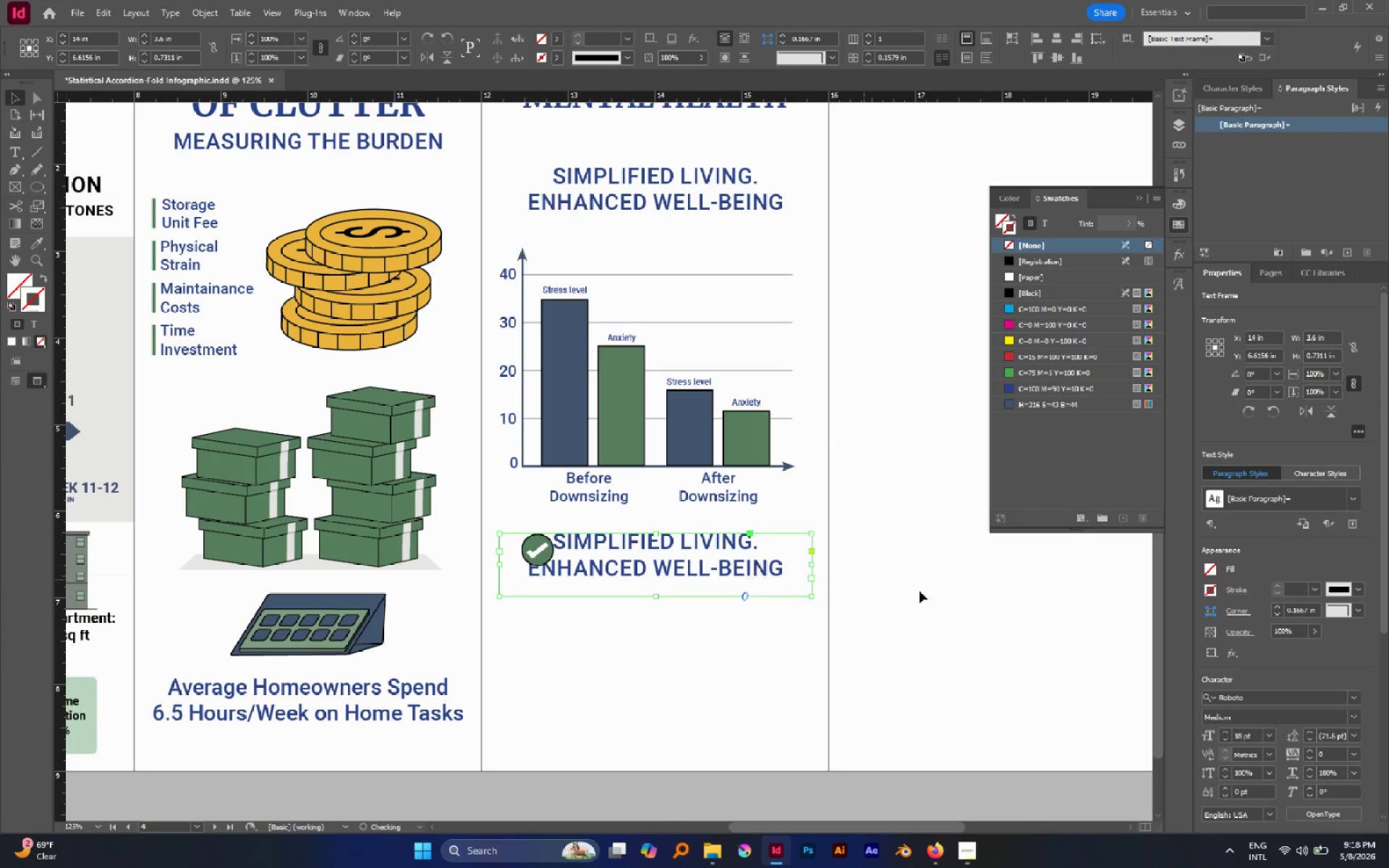 
hold_key(key=ShiftLeft, duration=0.75)
 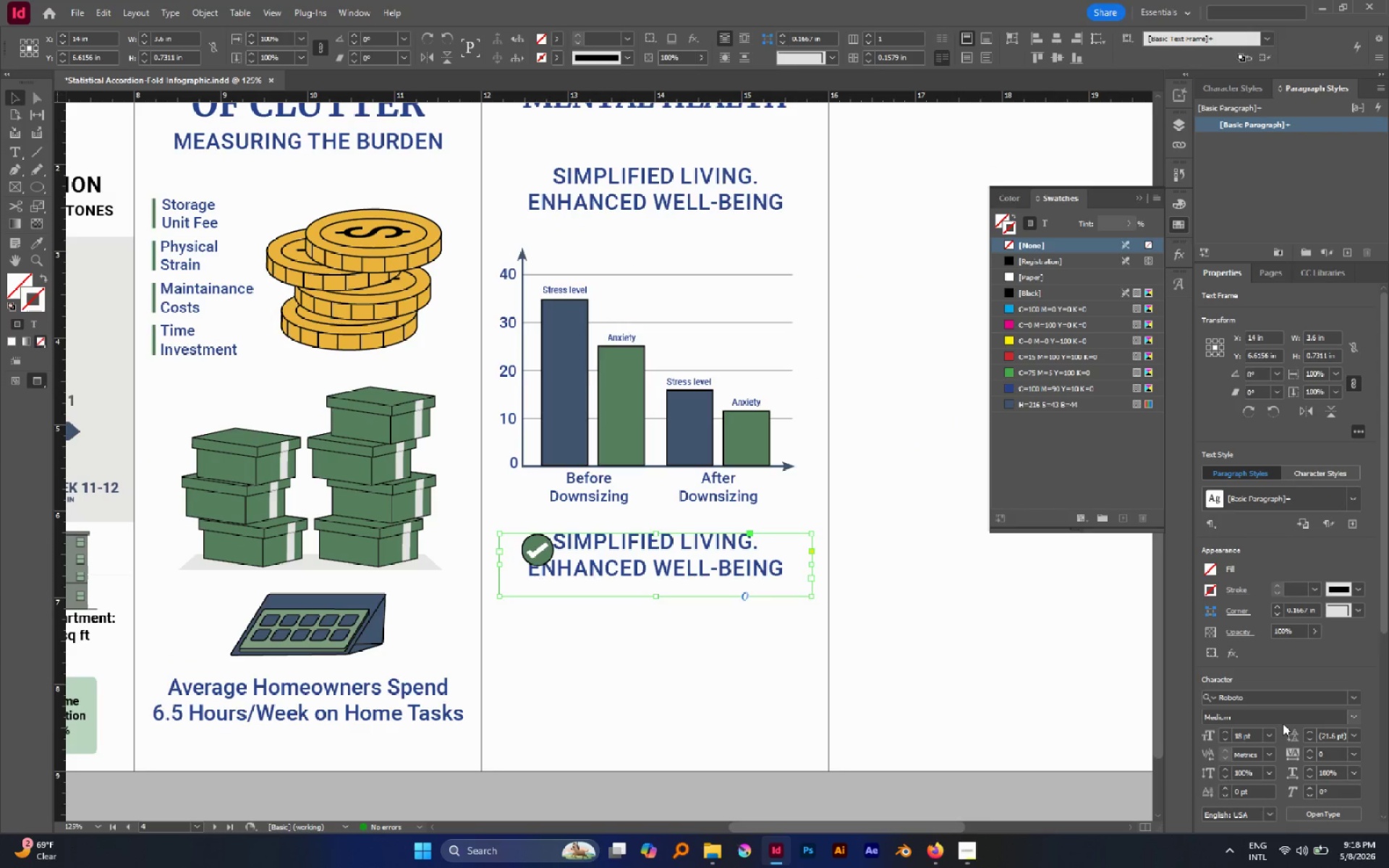 
scroll: coordinate [1281, 725], scroll_direction: down, amount: 2.0
 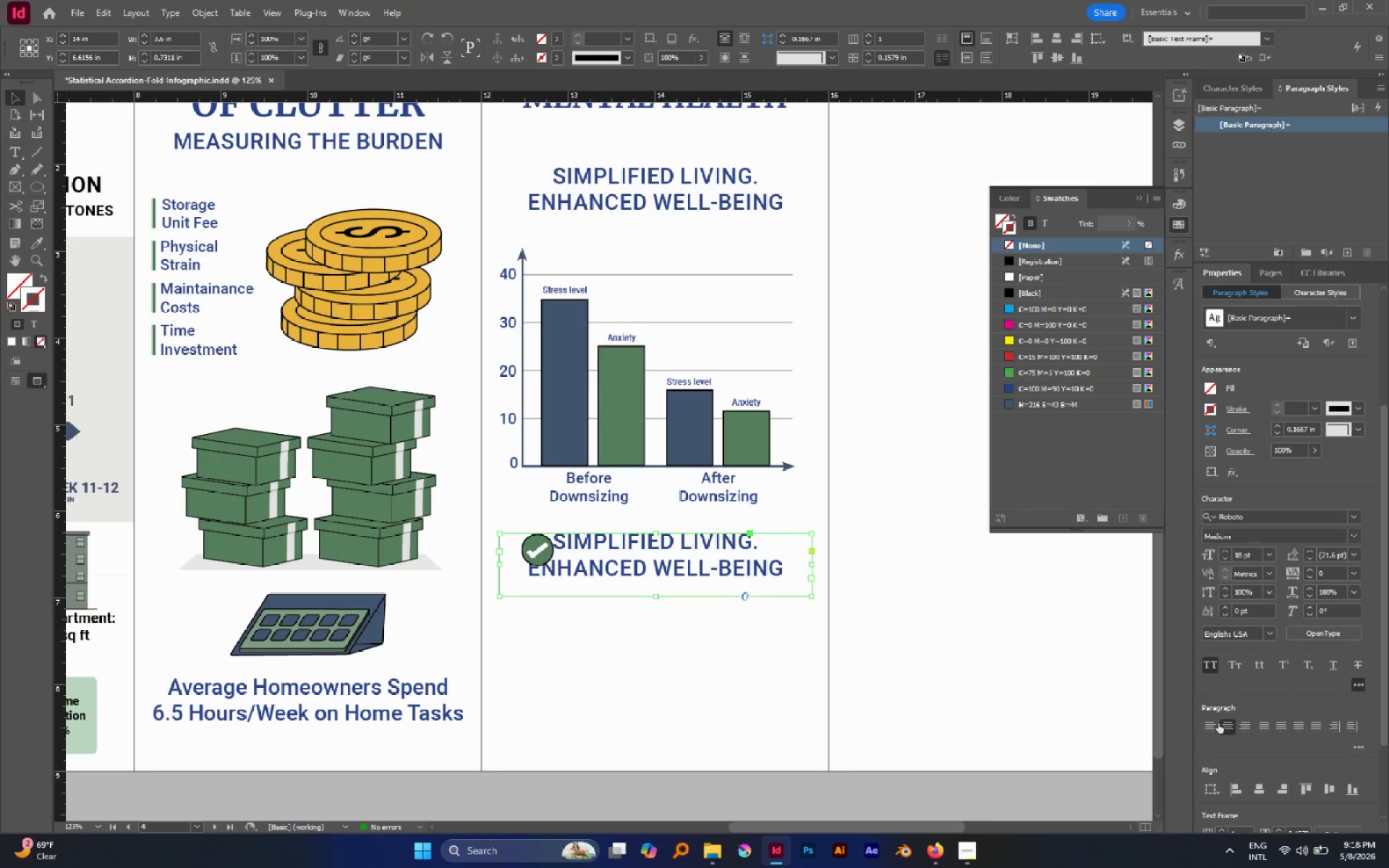 
left_click([1215, 721])
 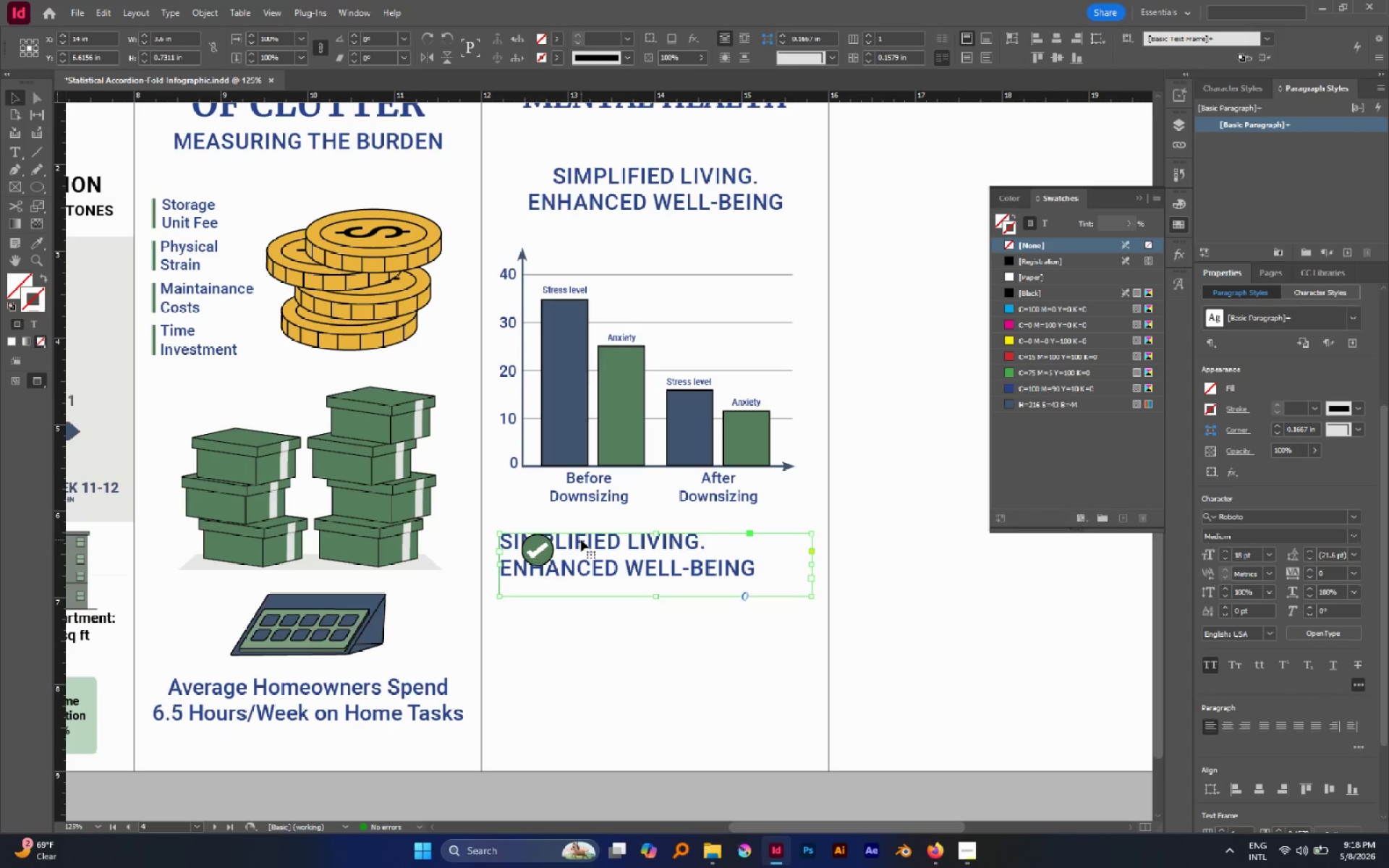 
left_click_drag(start_coordinate=[581, 540], to_coordinate=[649, 534])
 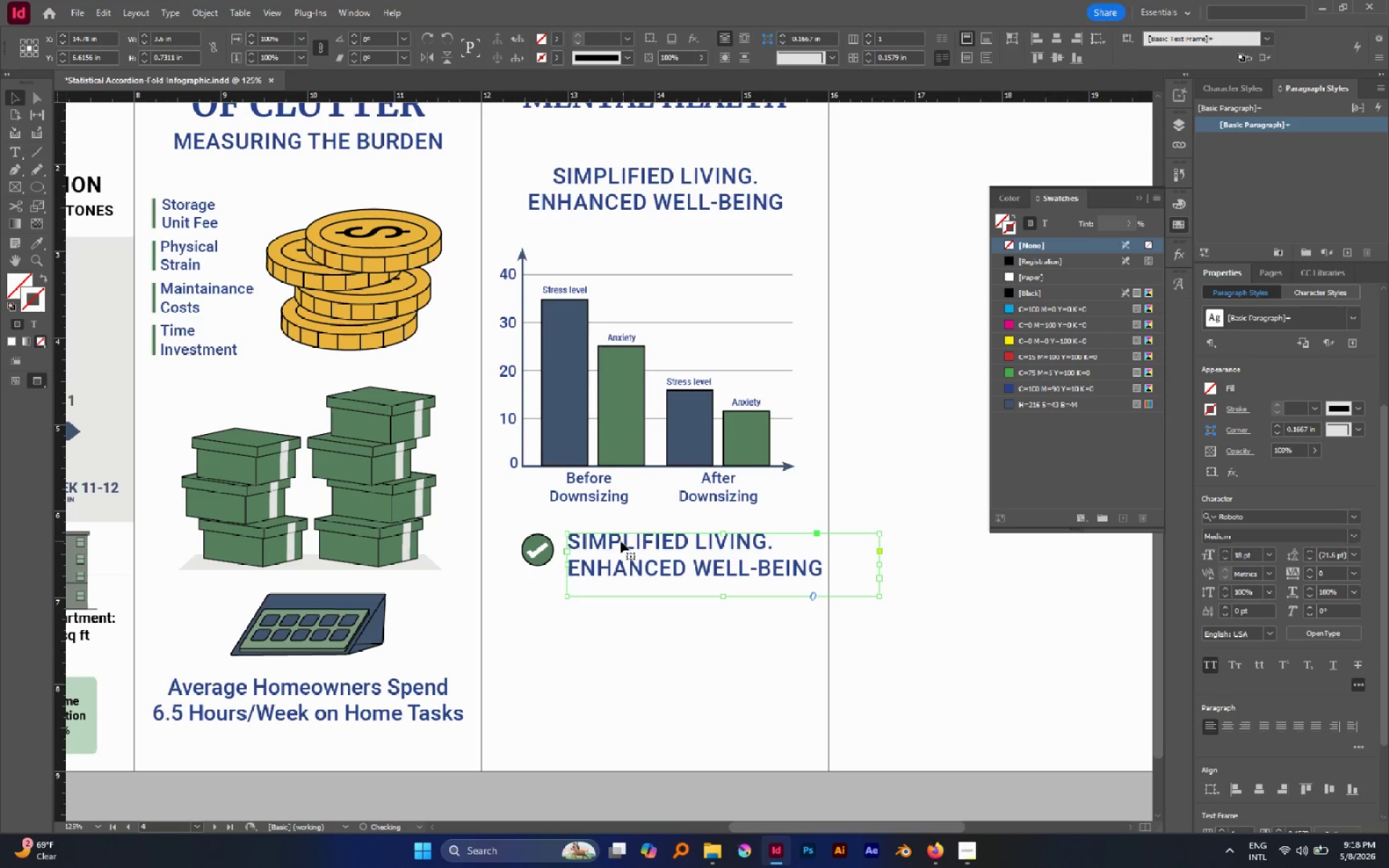 
hold_key(key=ShiftLeft, duration=1.09)
 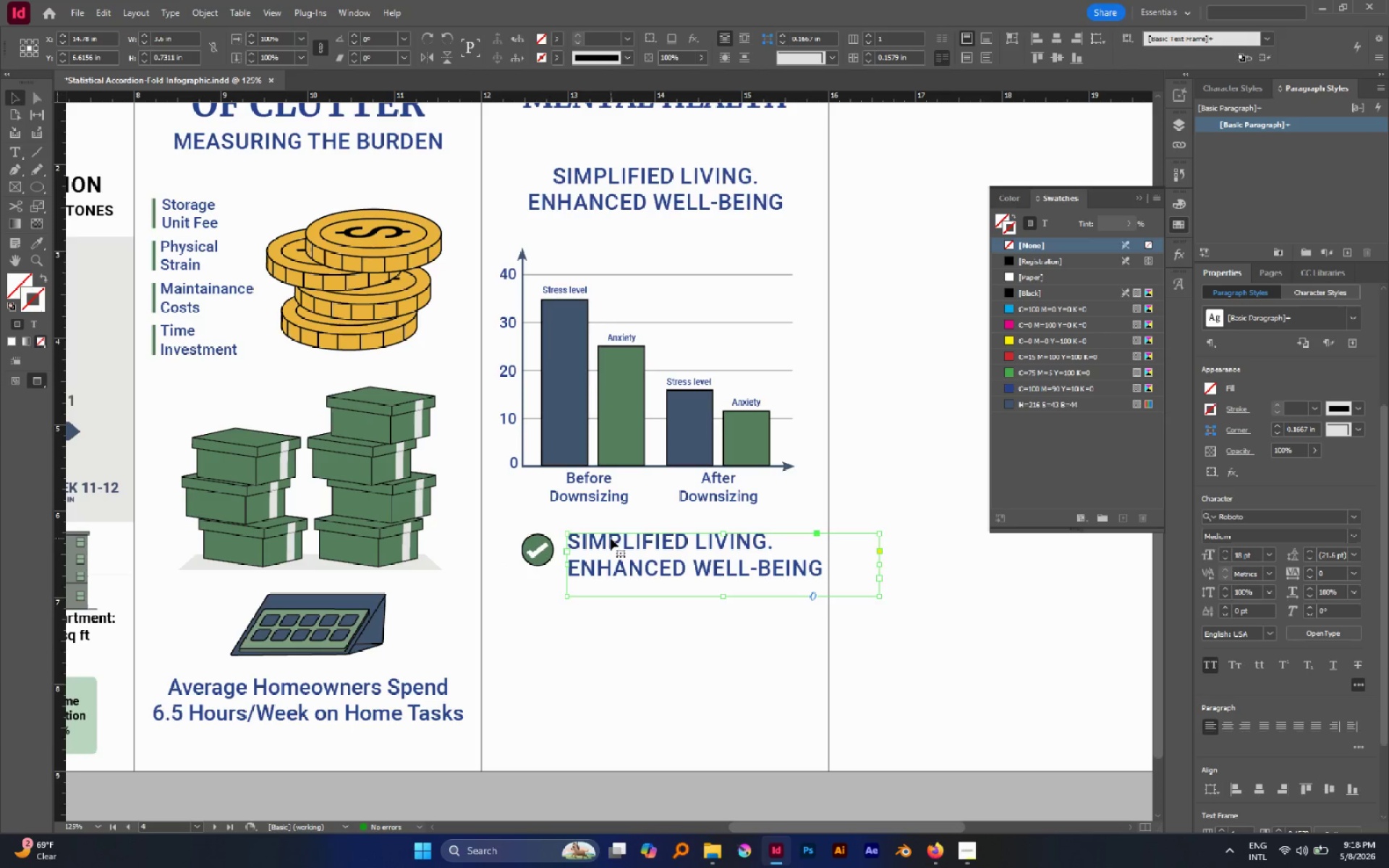 
left_click_drag(start_coordinate=[610, 538], to_coordinate=[600, 542])
 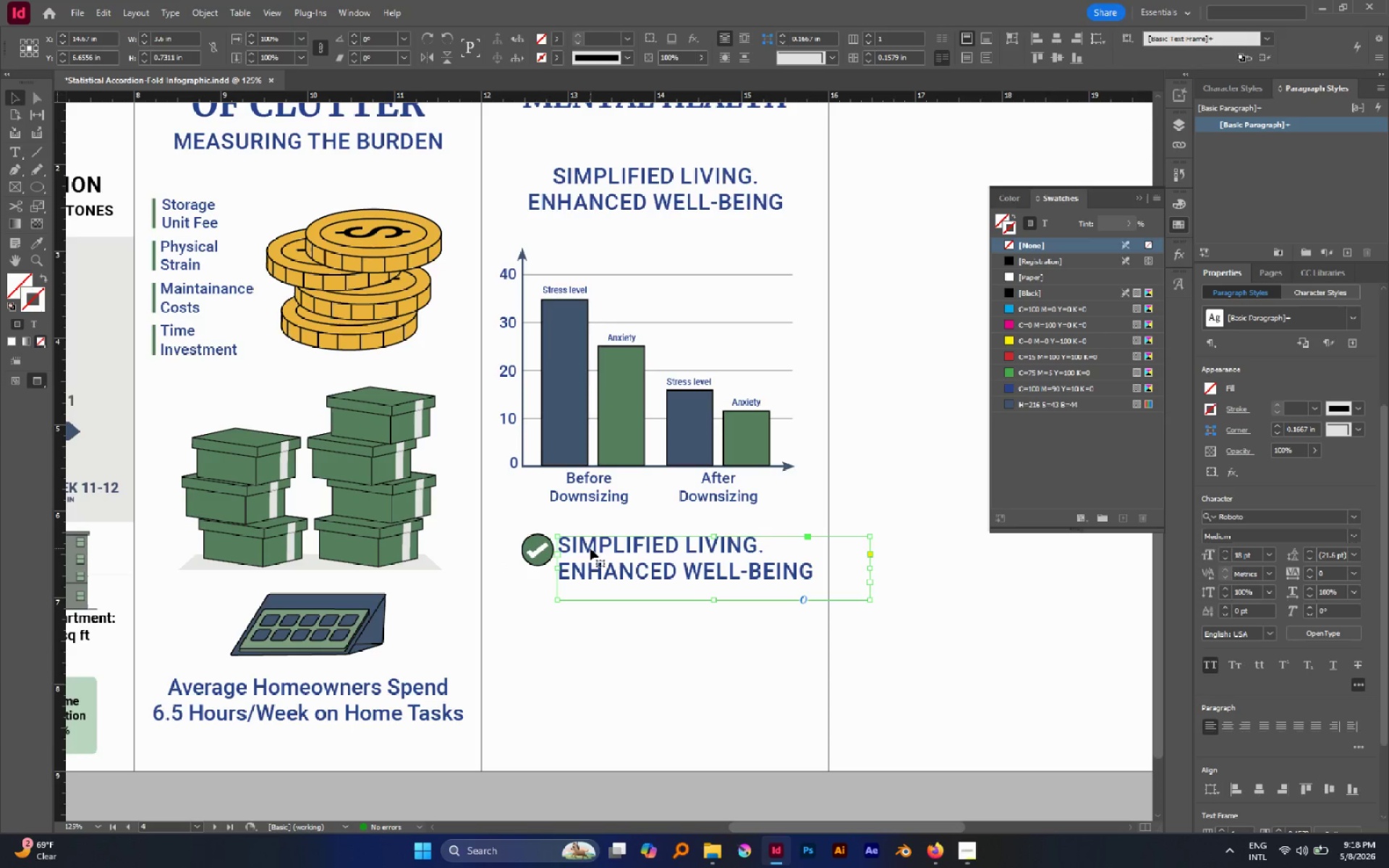 
wait(6.92)
 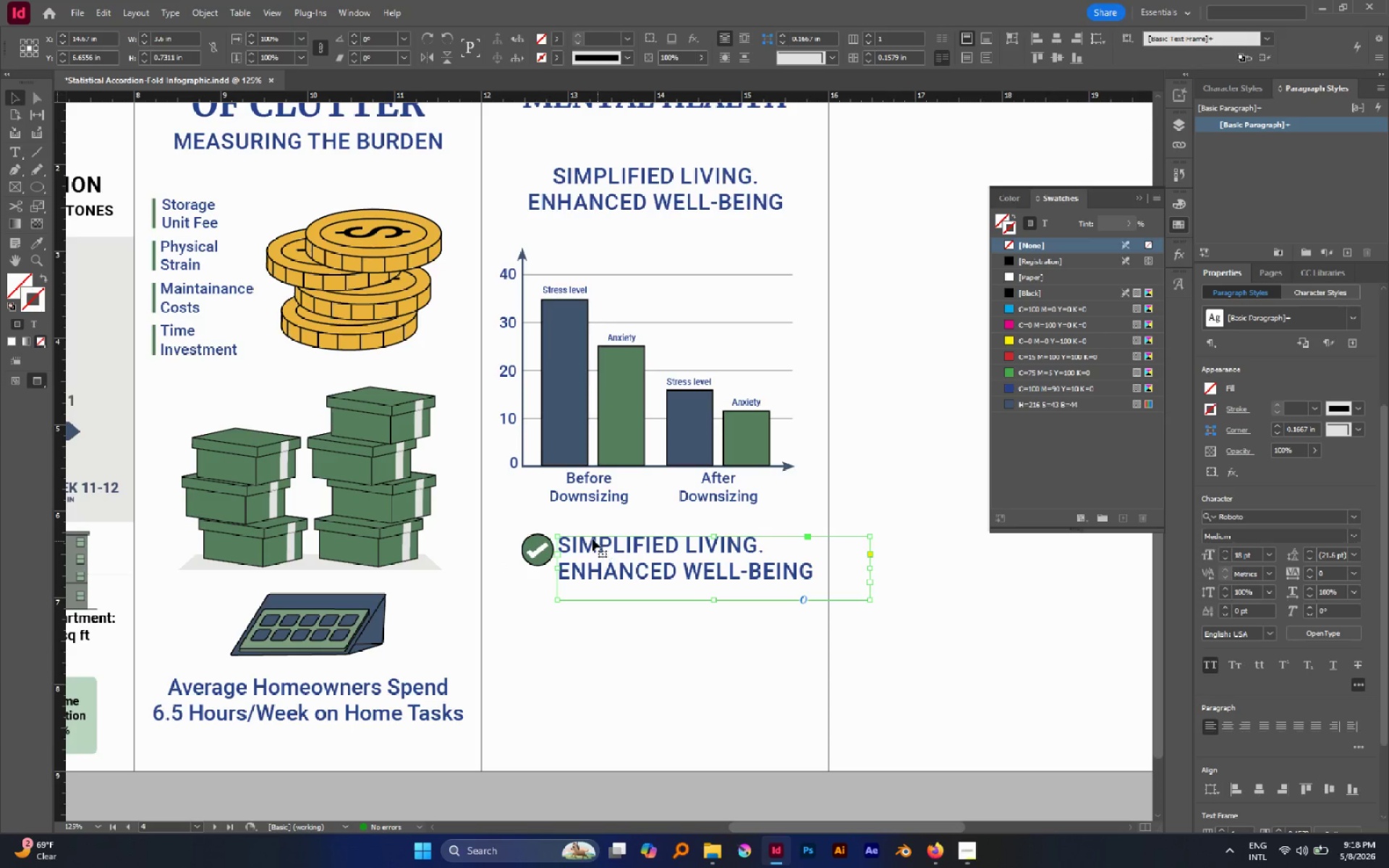 
left_click([1220, 558])
 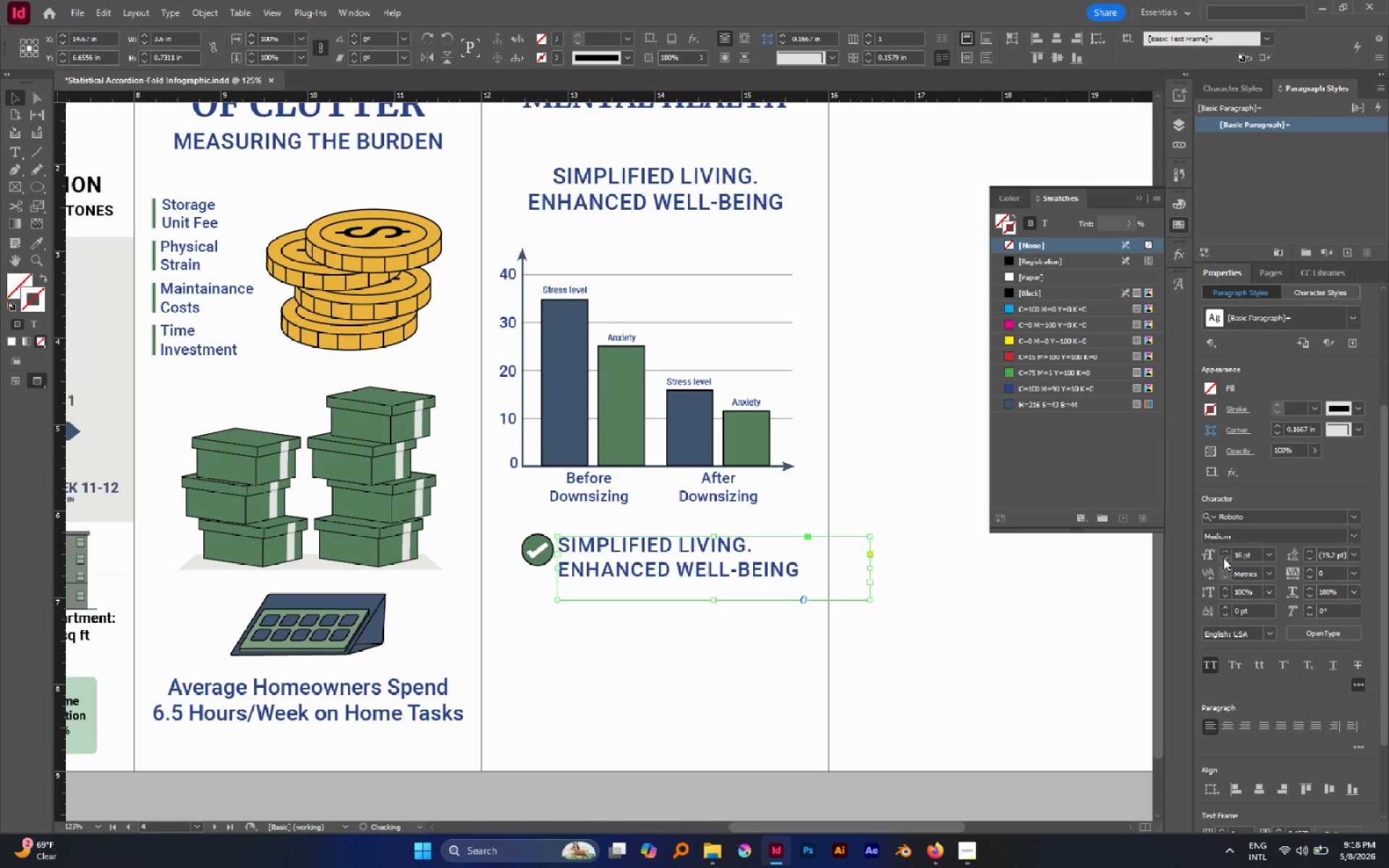 
triple_click([1223, 558])
 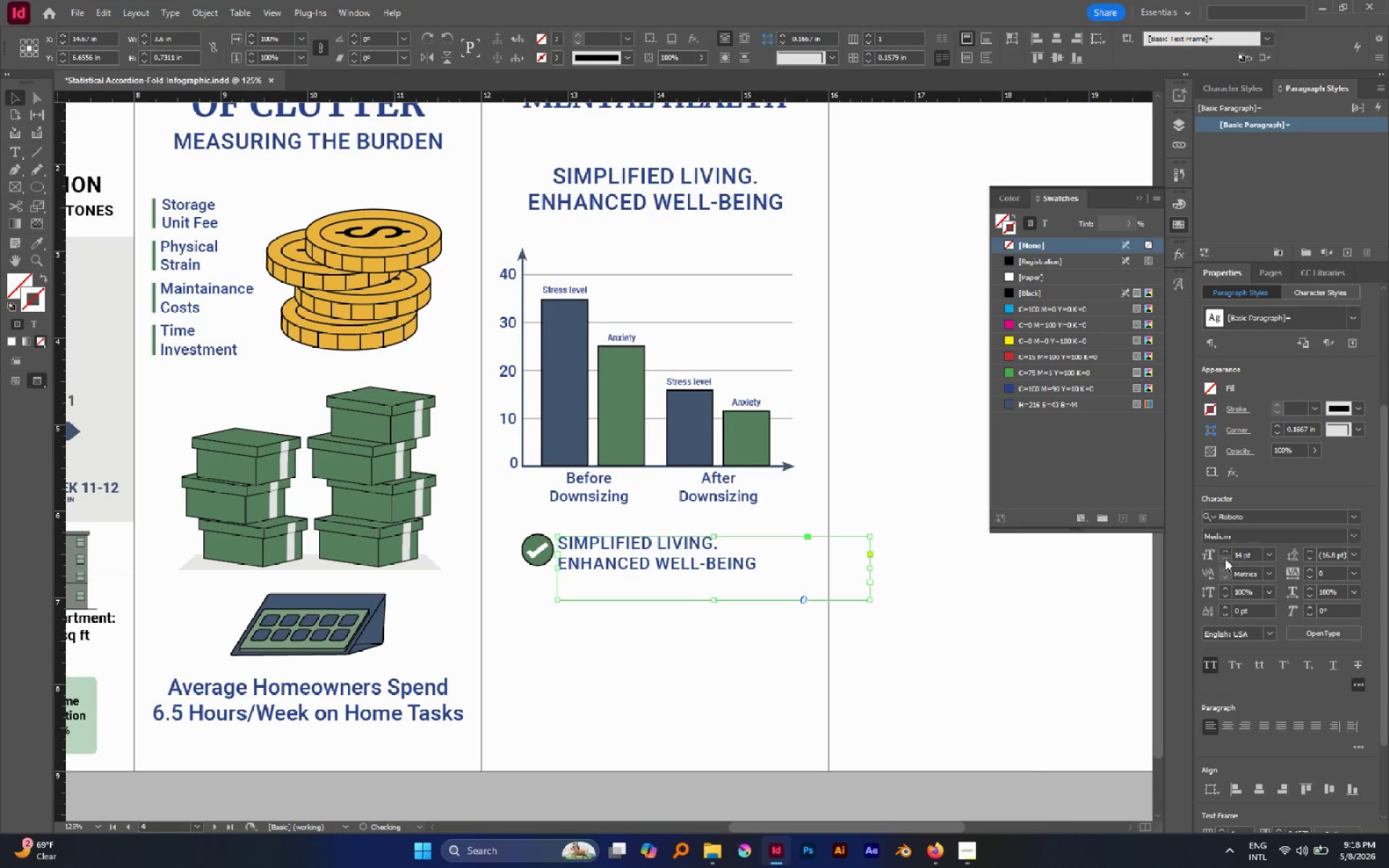 
left_click([1225, 558])
 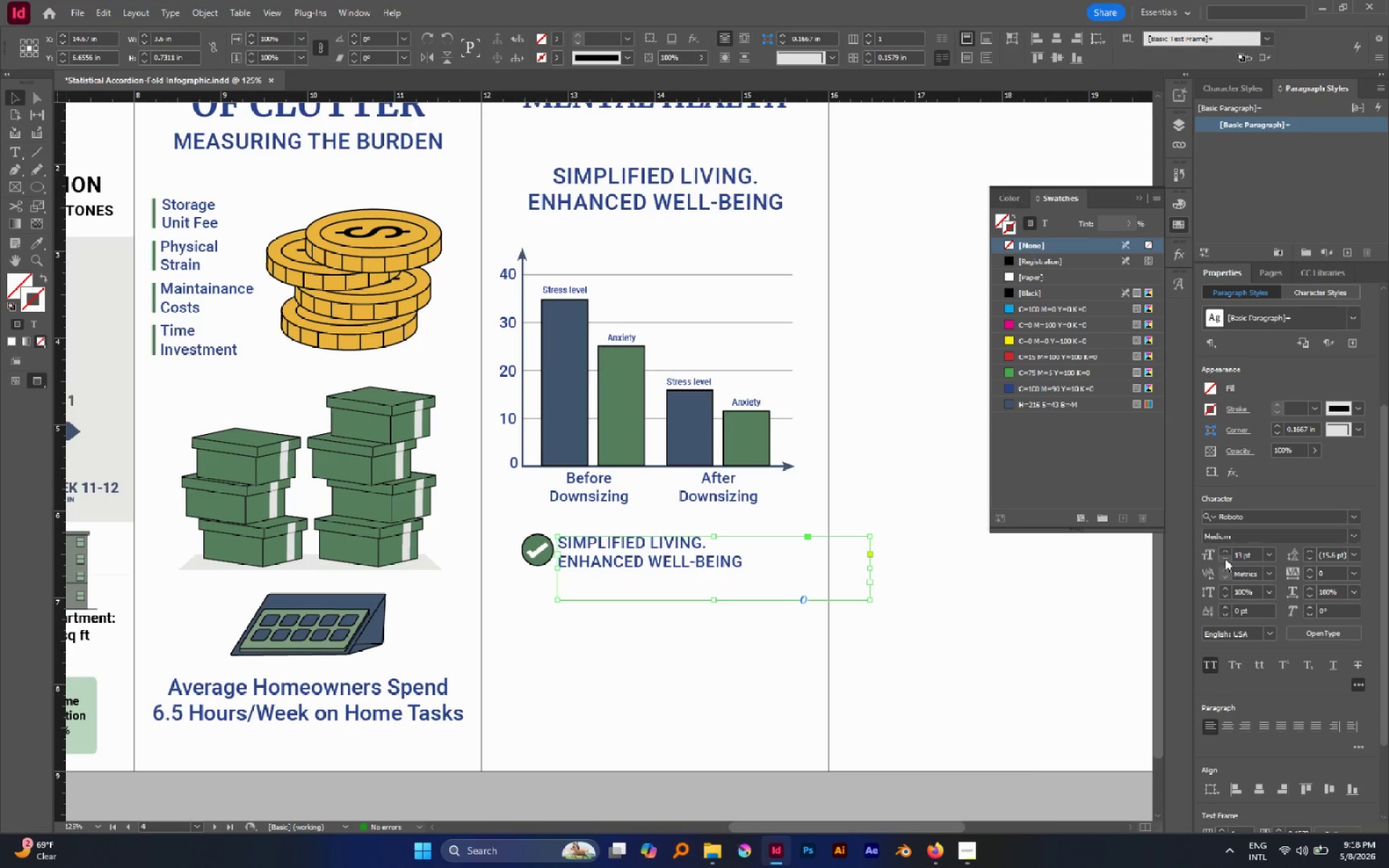 
left_click([1226, 558])
 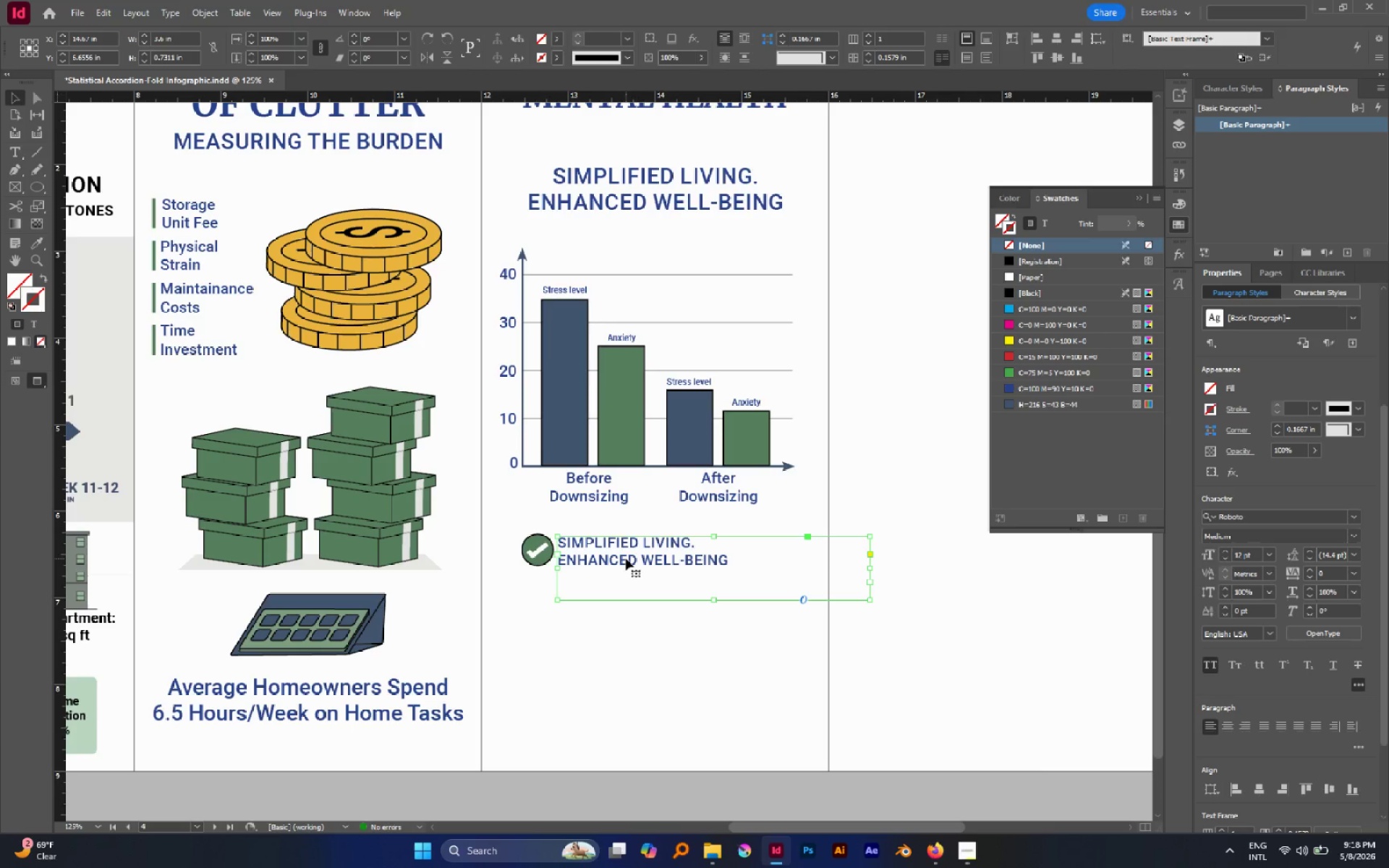 
double_click([626, 558])
 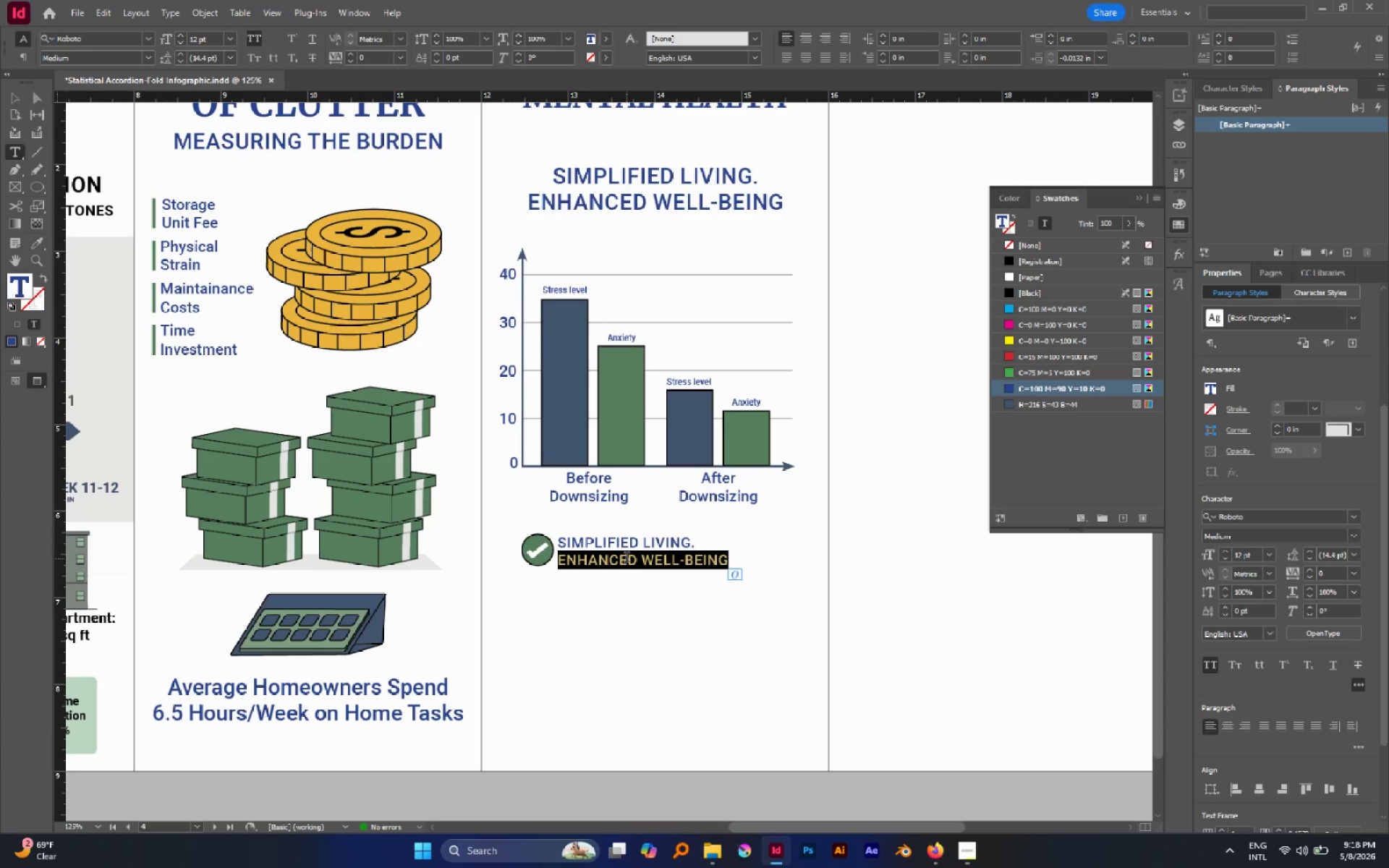 
key(Control+A)
 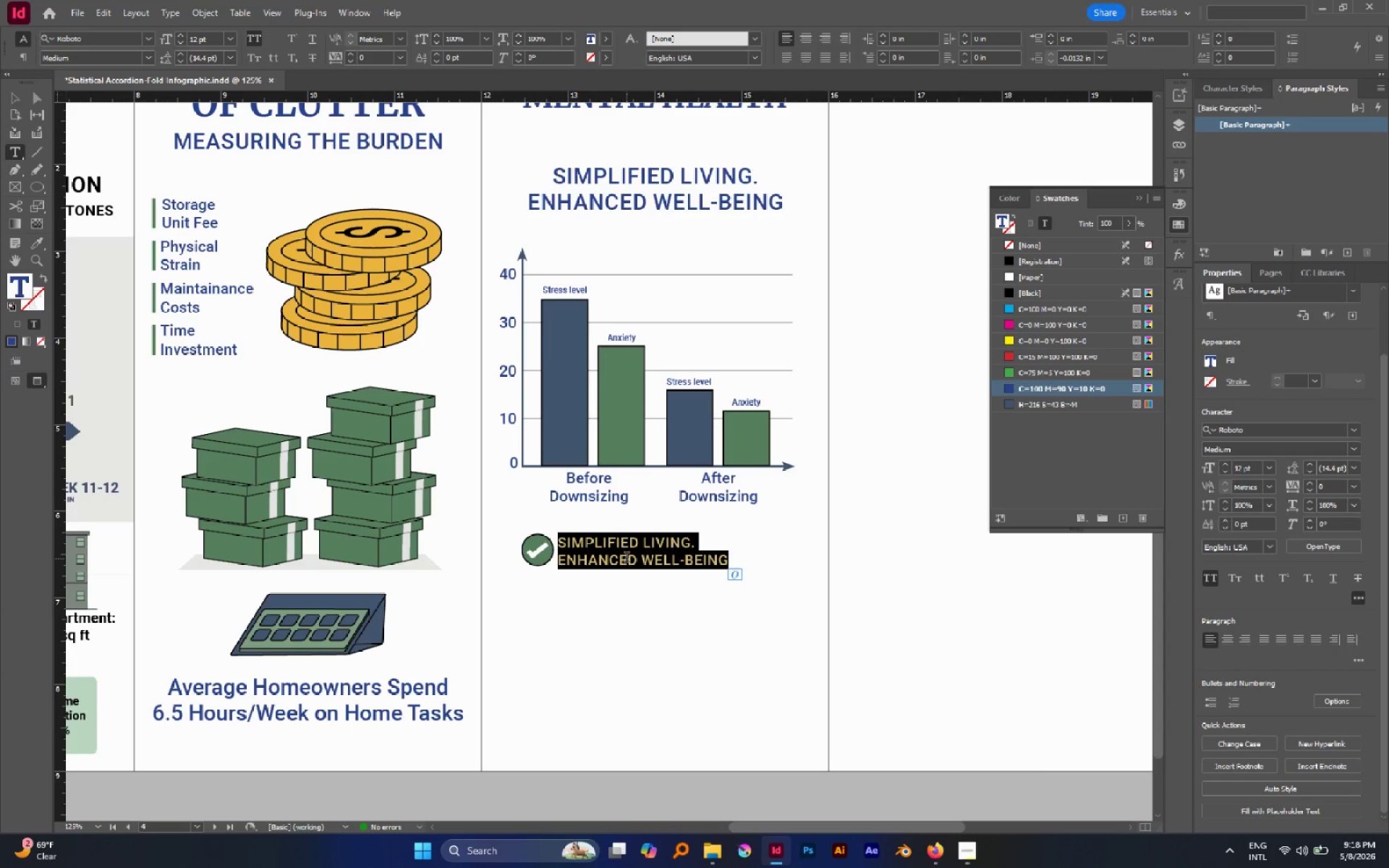 
type(90% report reduced stress post)
 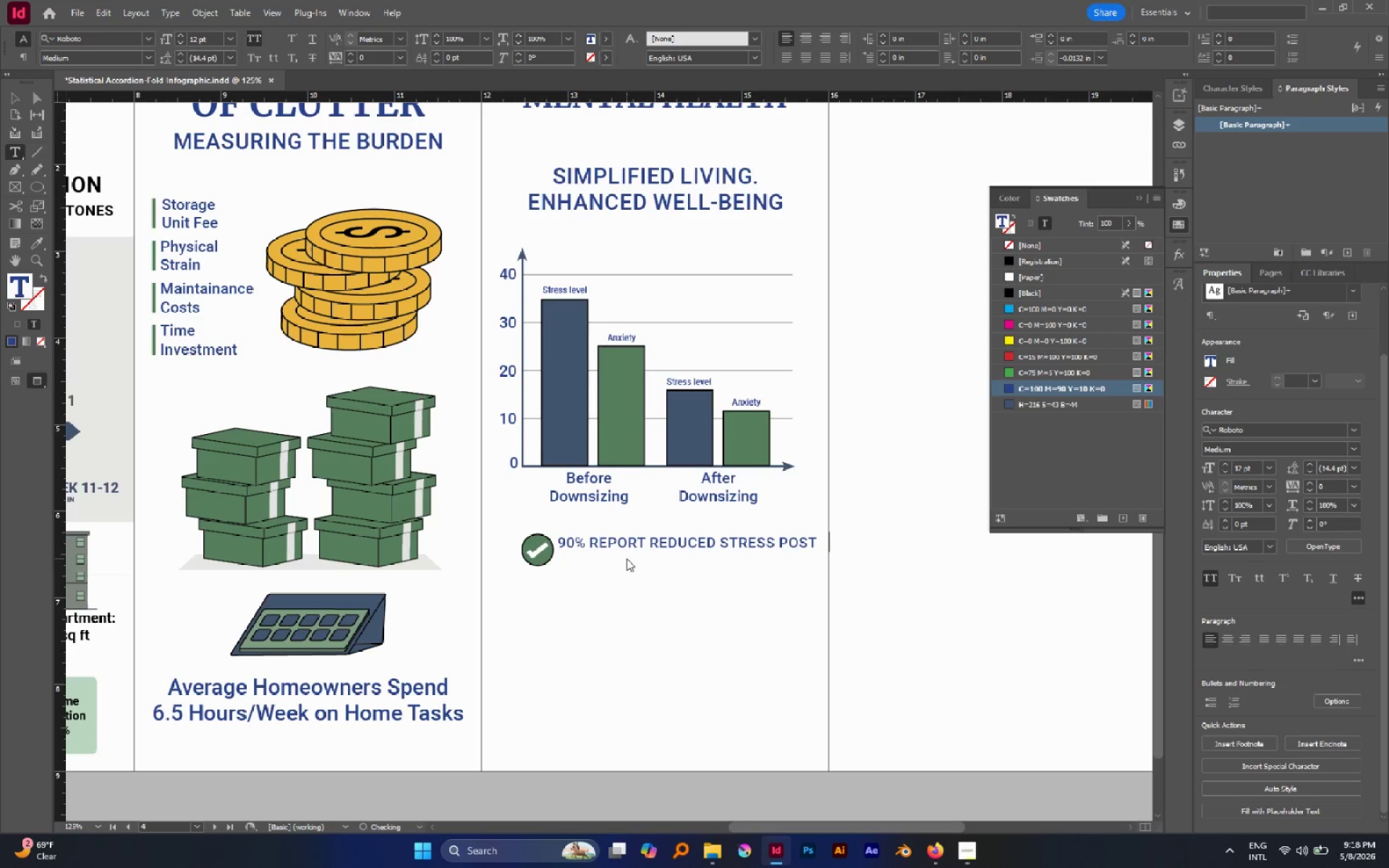 
key(Control+A)
 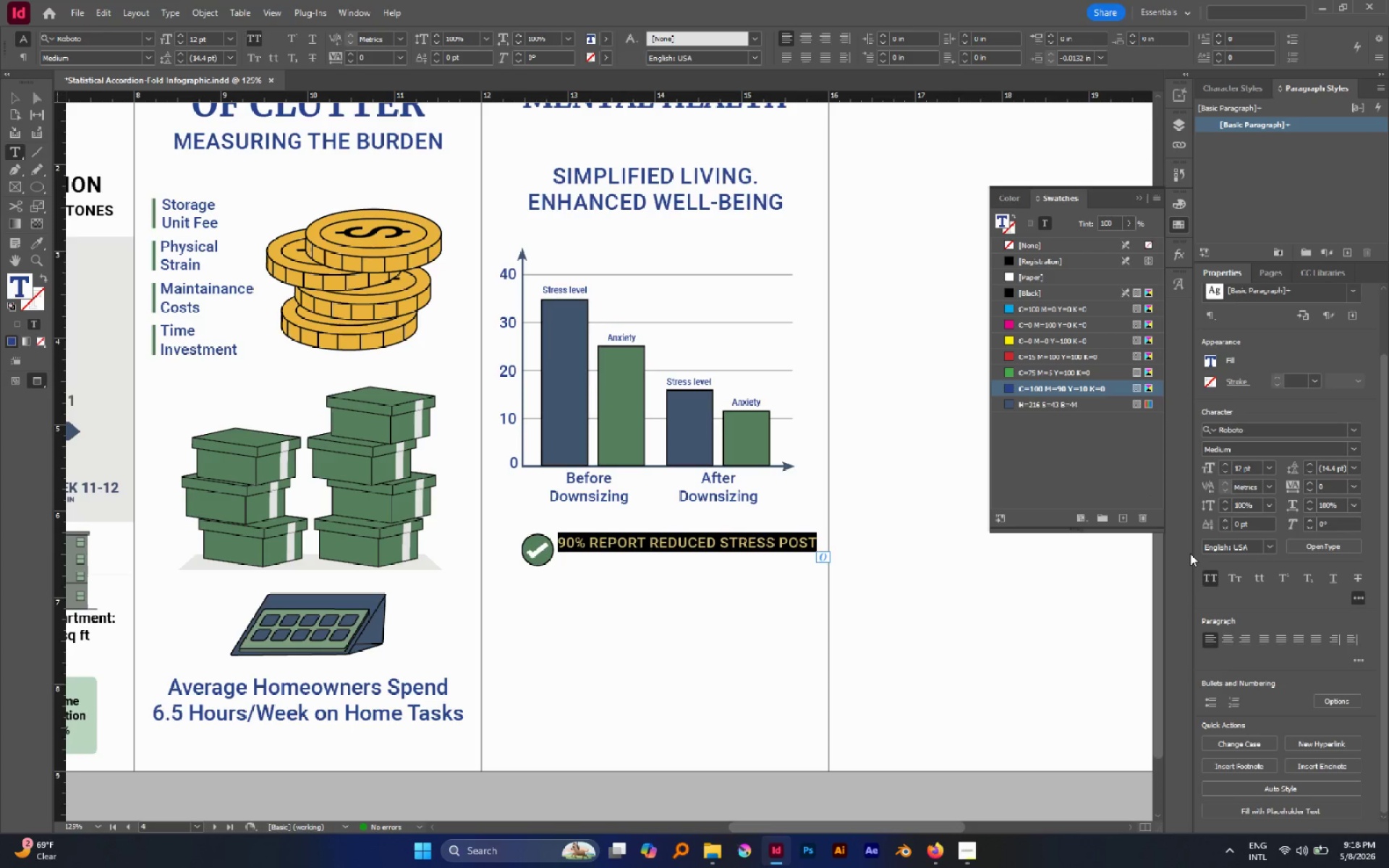 
left_click([1212, 579])
 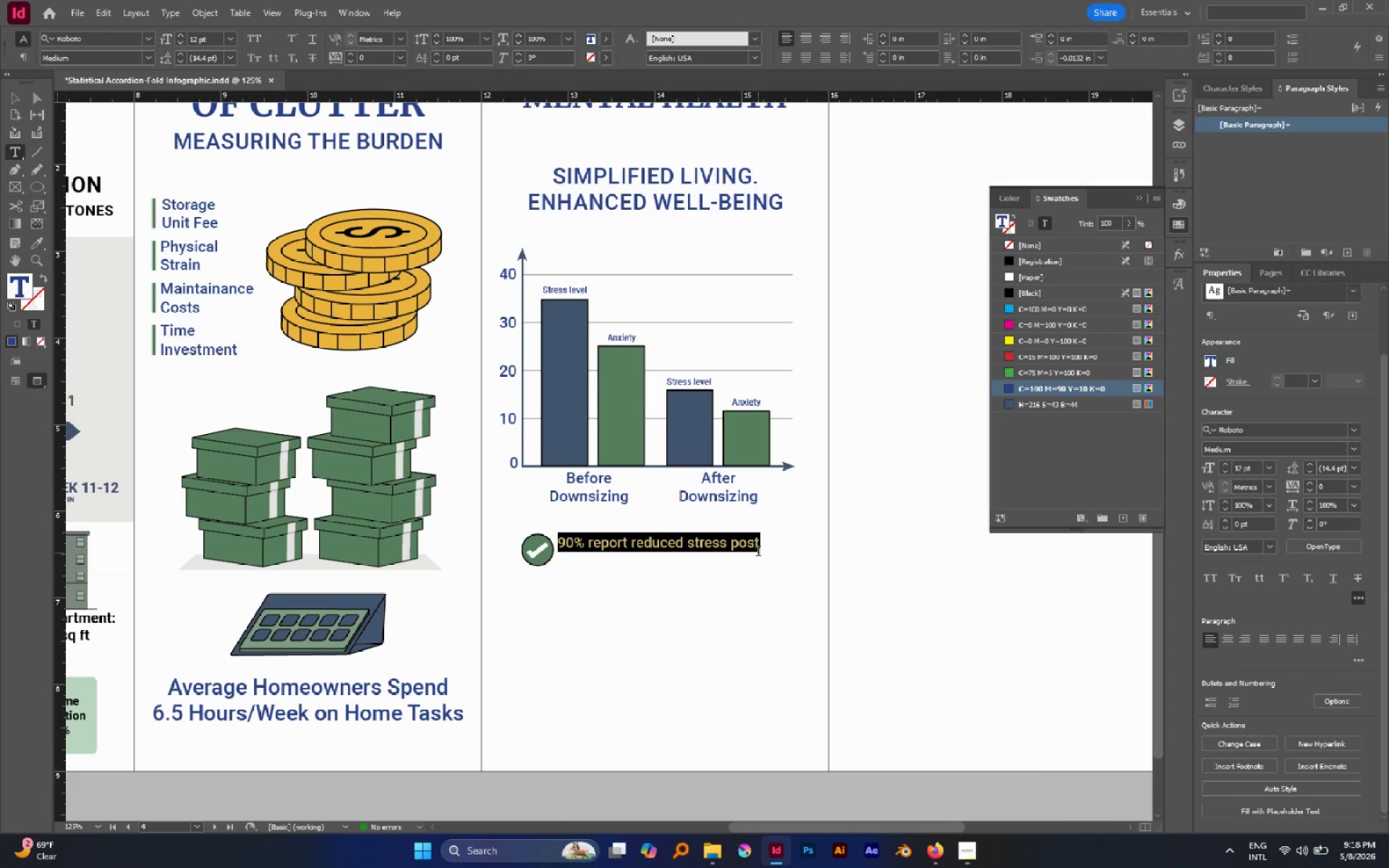 
left_click([759, 549])
 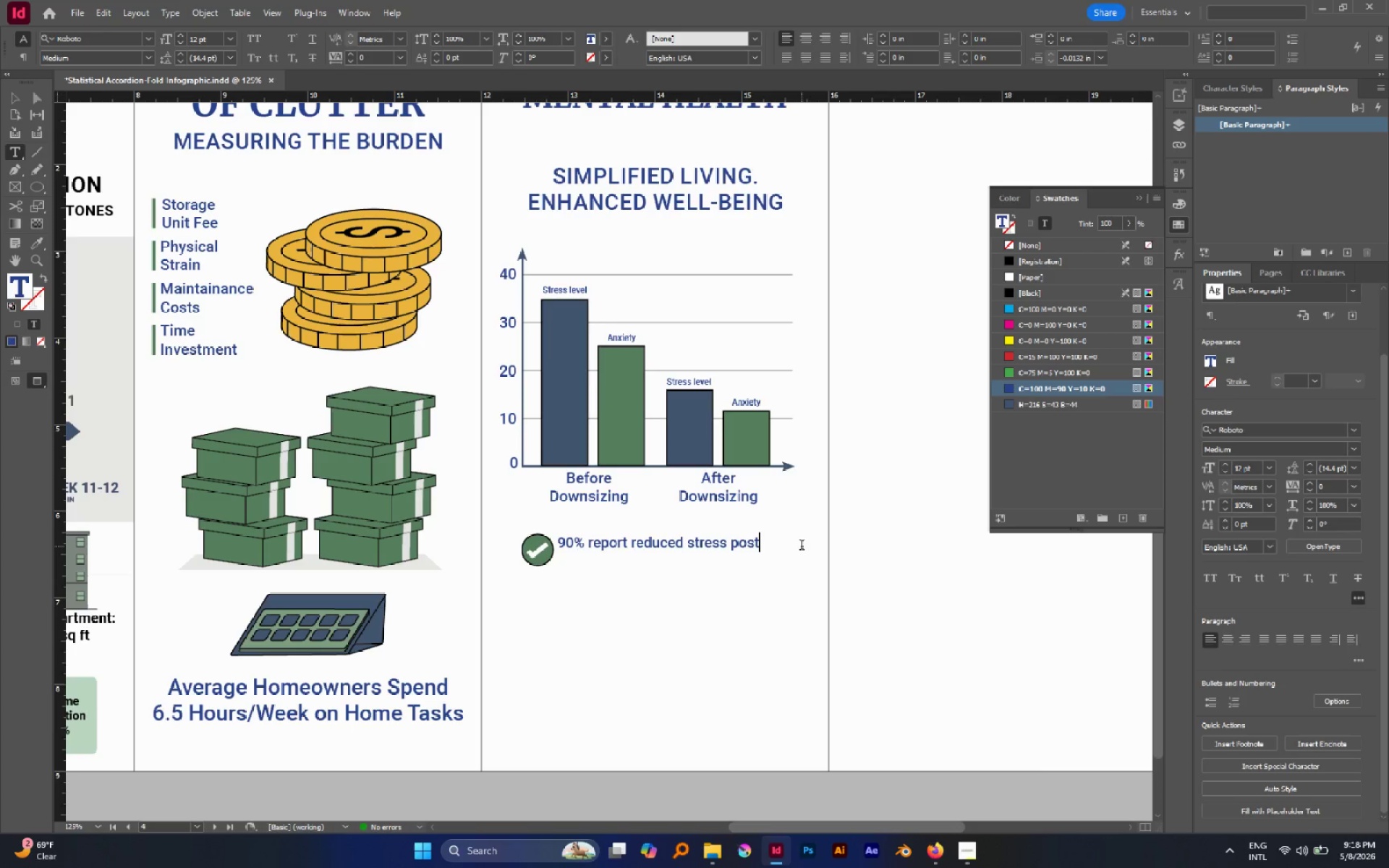 
type(-dow)
 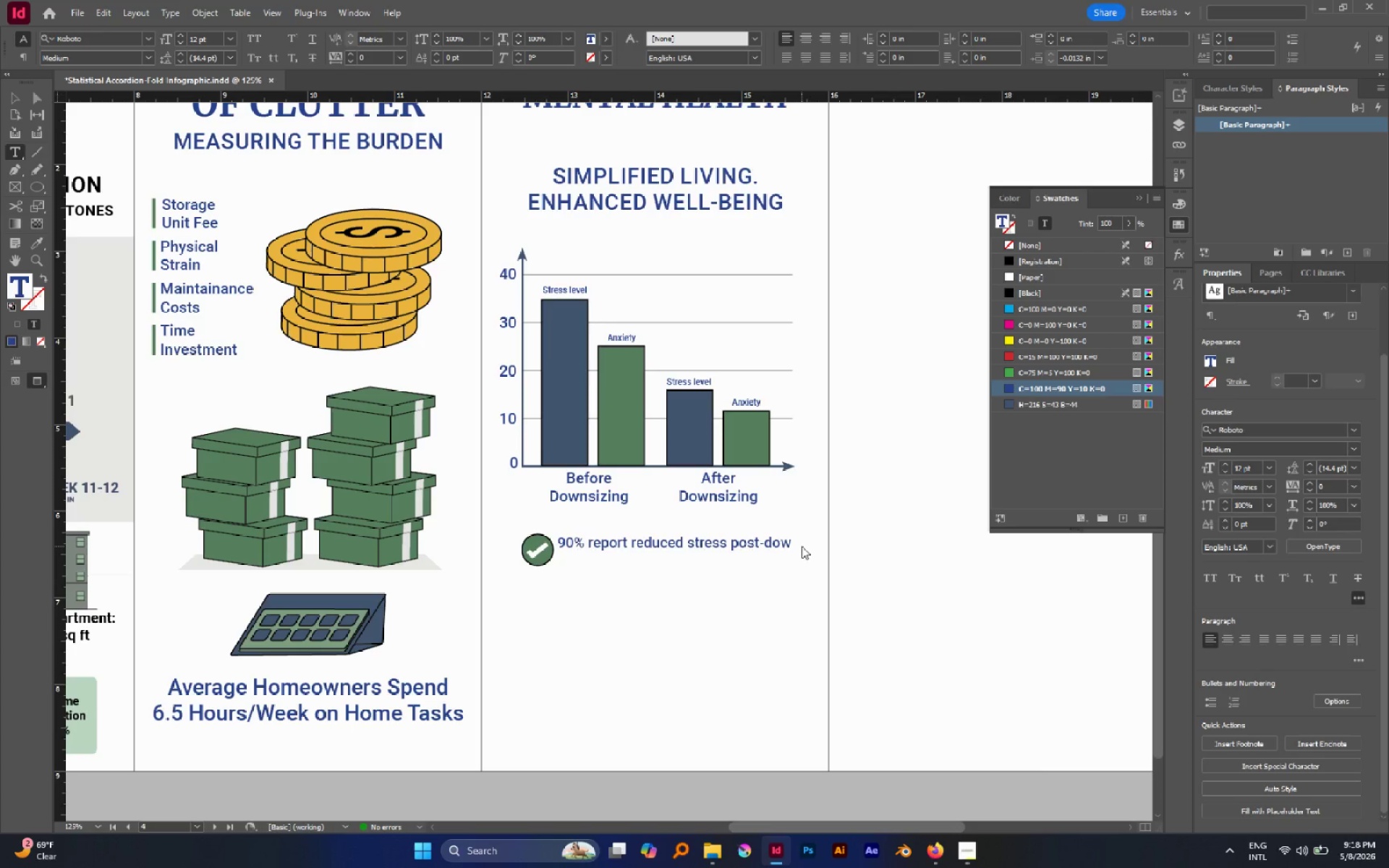 
type(nsizing)
 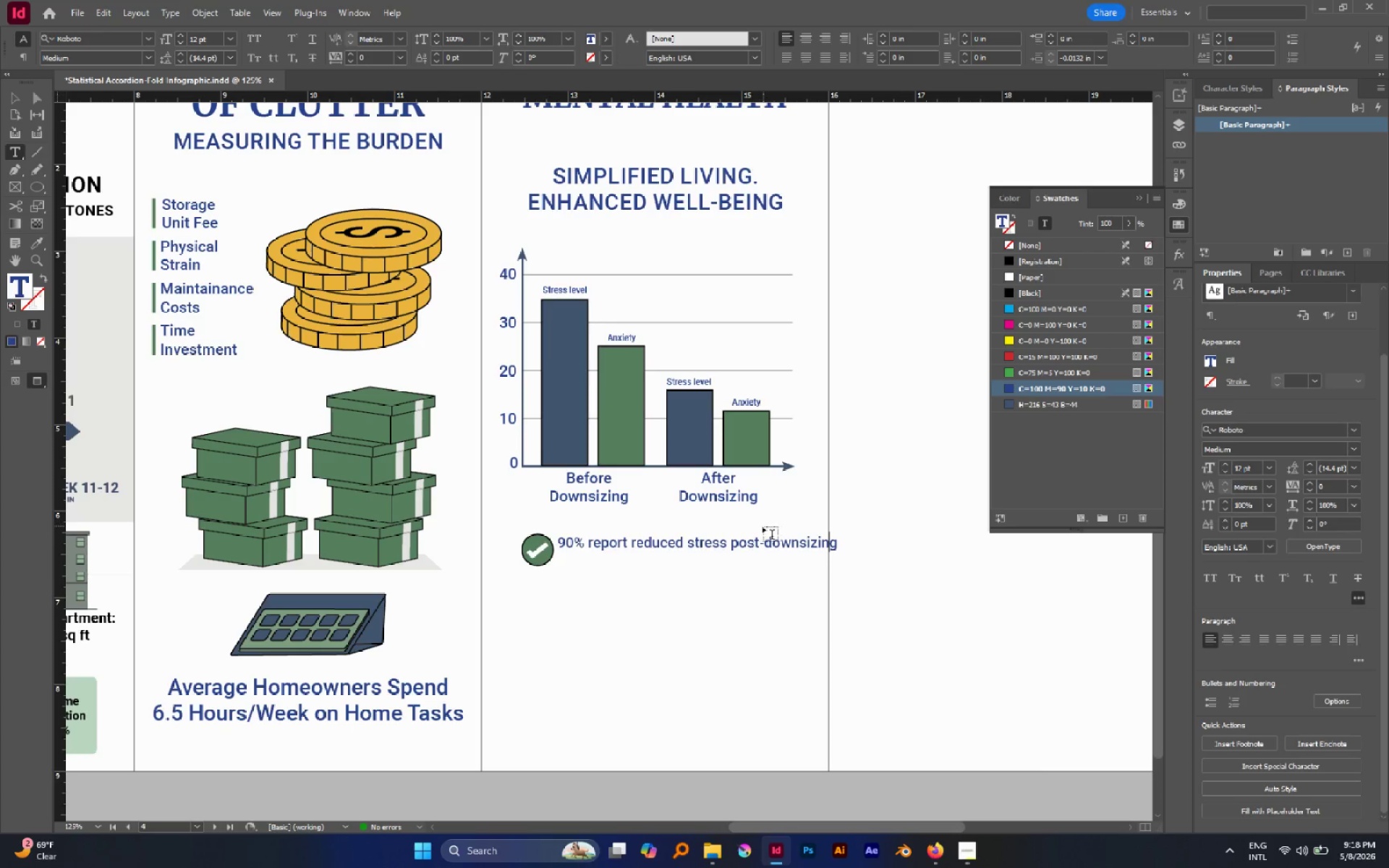 
left_click_drag(start_coordinate=[765, 545], to_coordinate=[757, 542])
 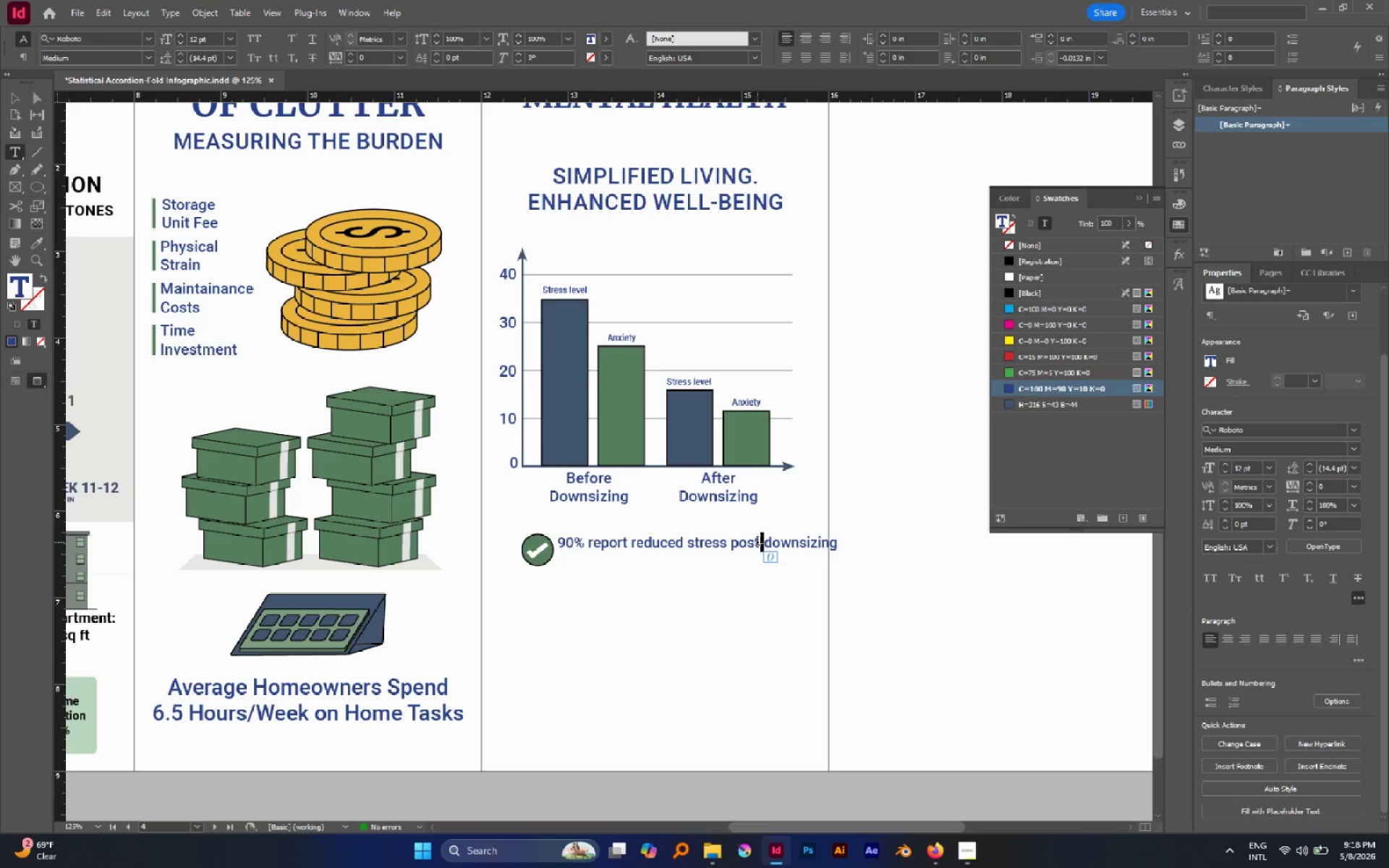 
key(Enter)
 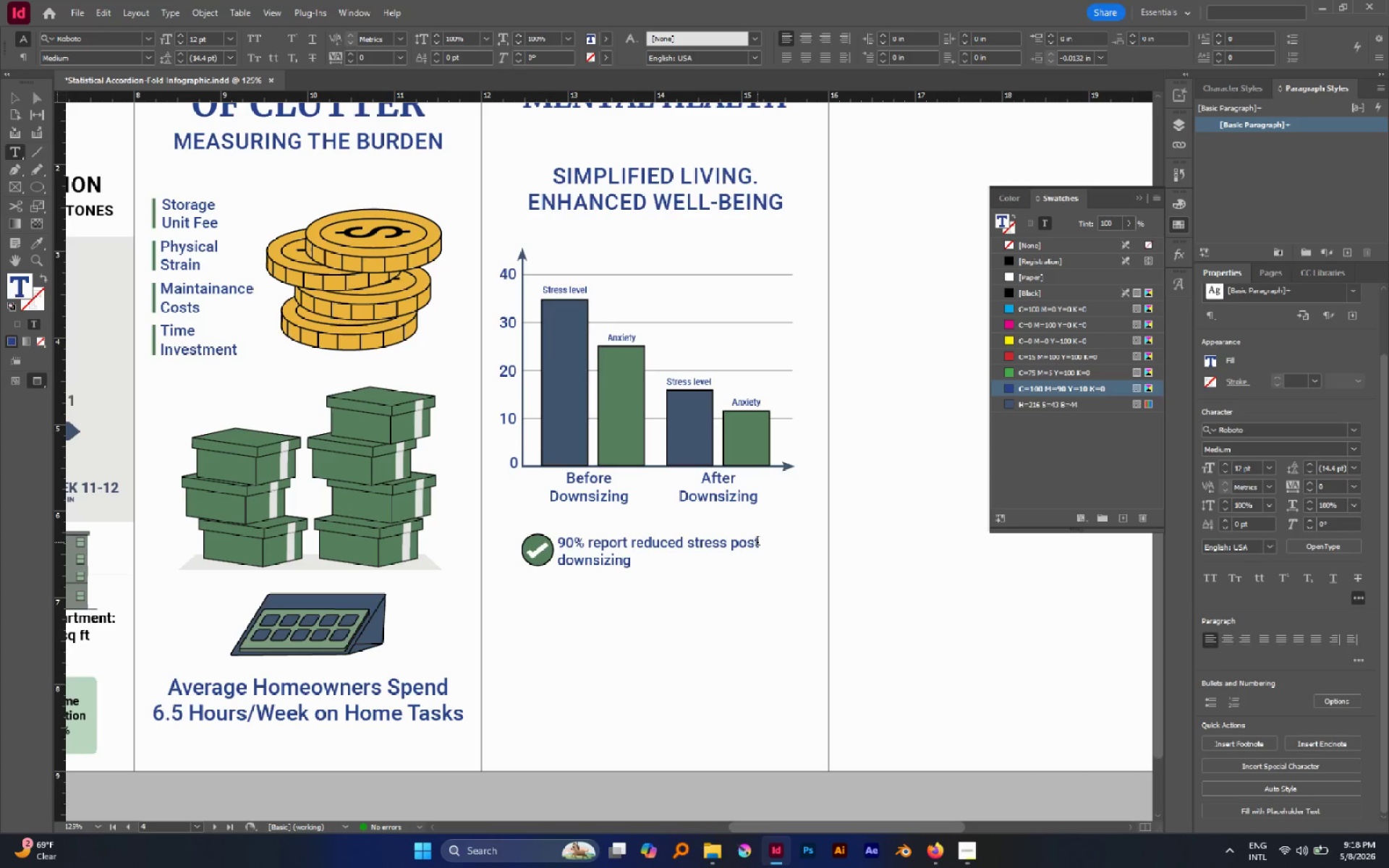 
key(Control+A)
 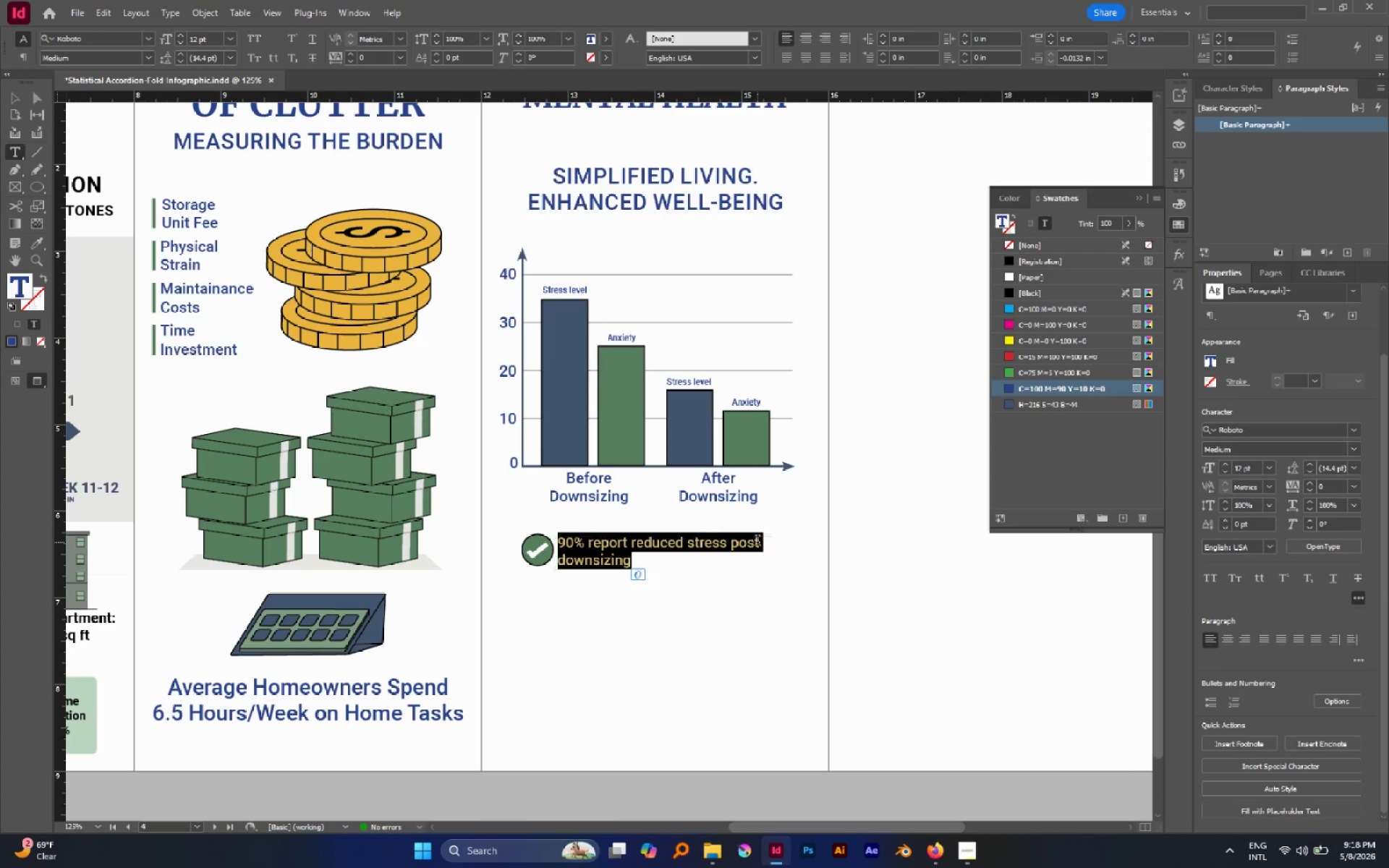 
key(ArrowRight)
 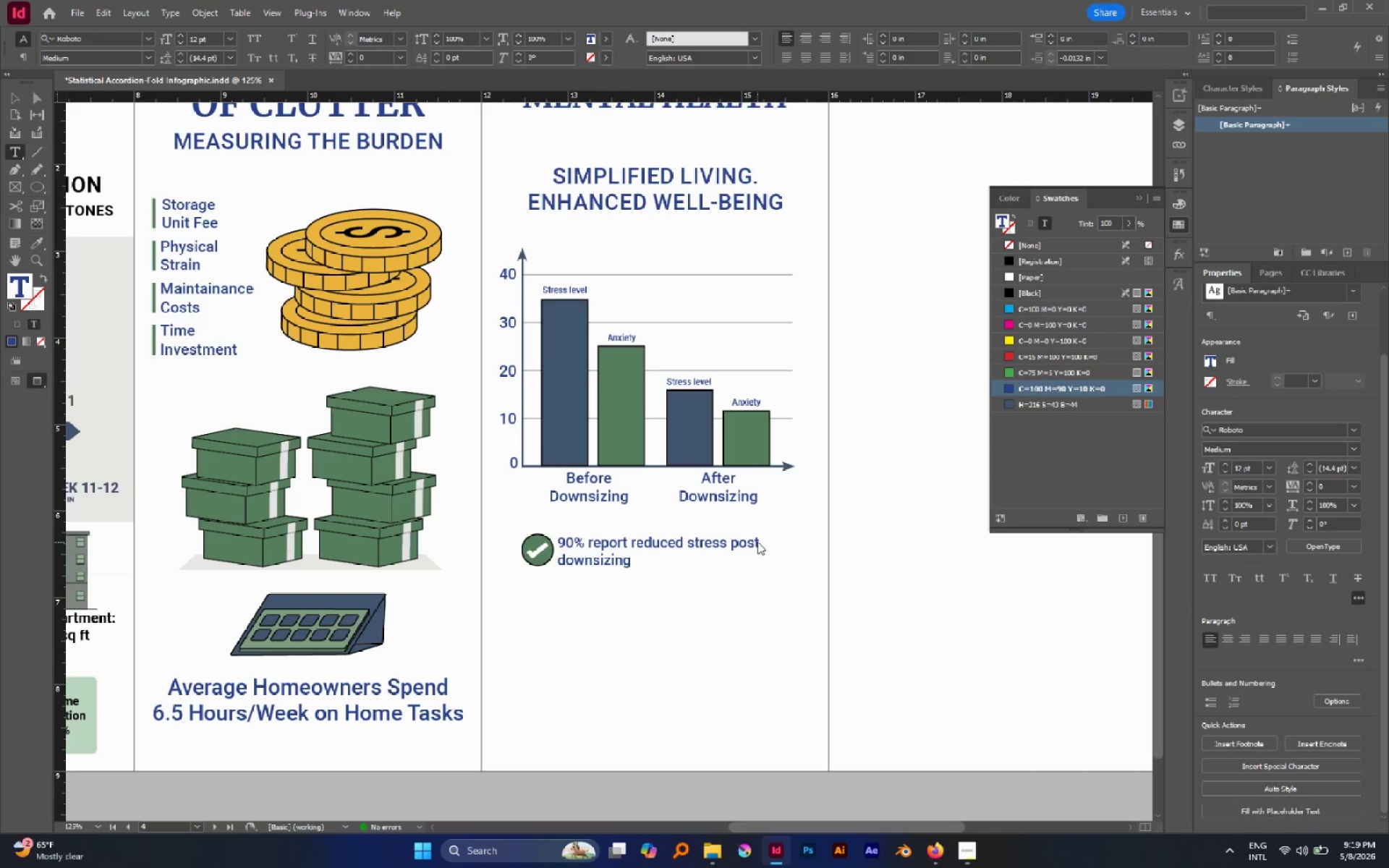 
type( to your commen[Break]z)
key(Backspace)
key(Backspace)
type(z )
 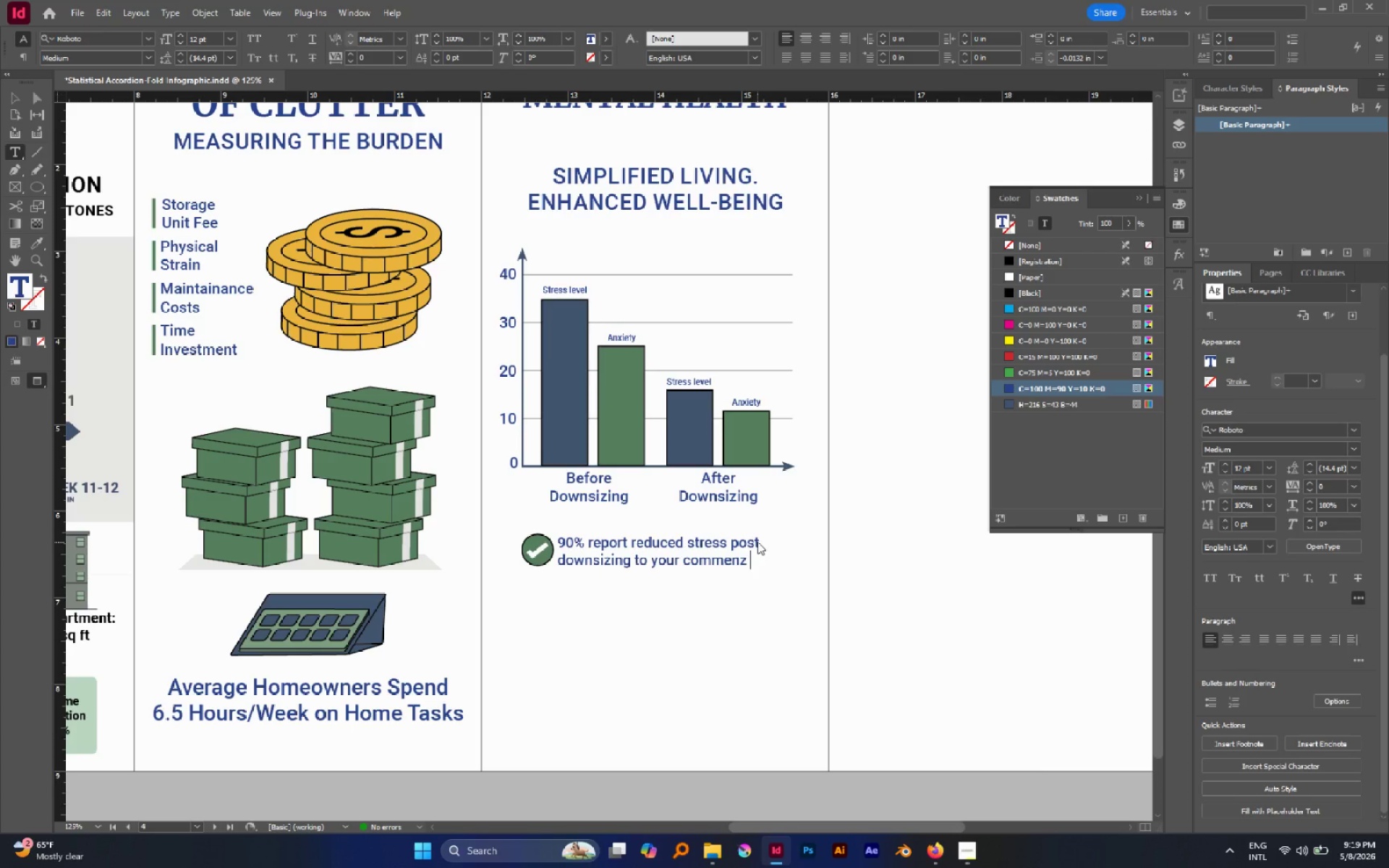 
type(of )
 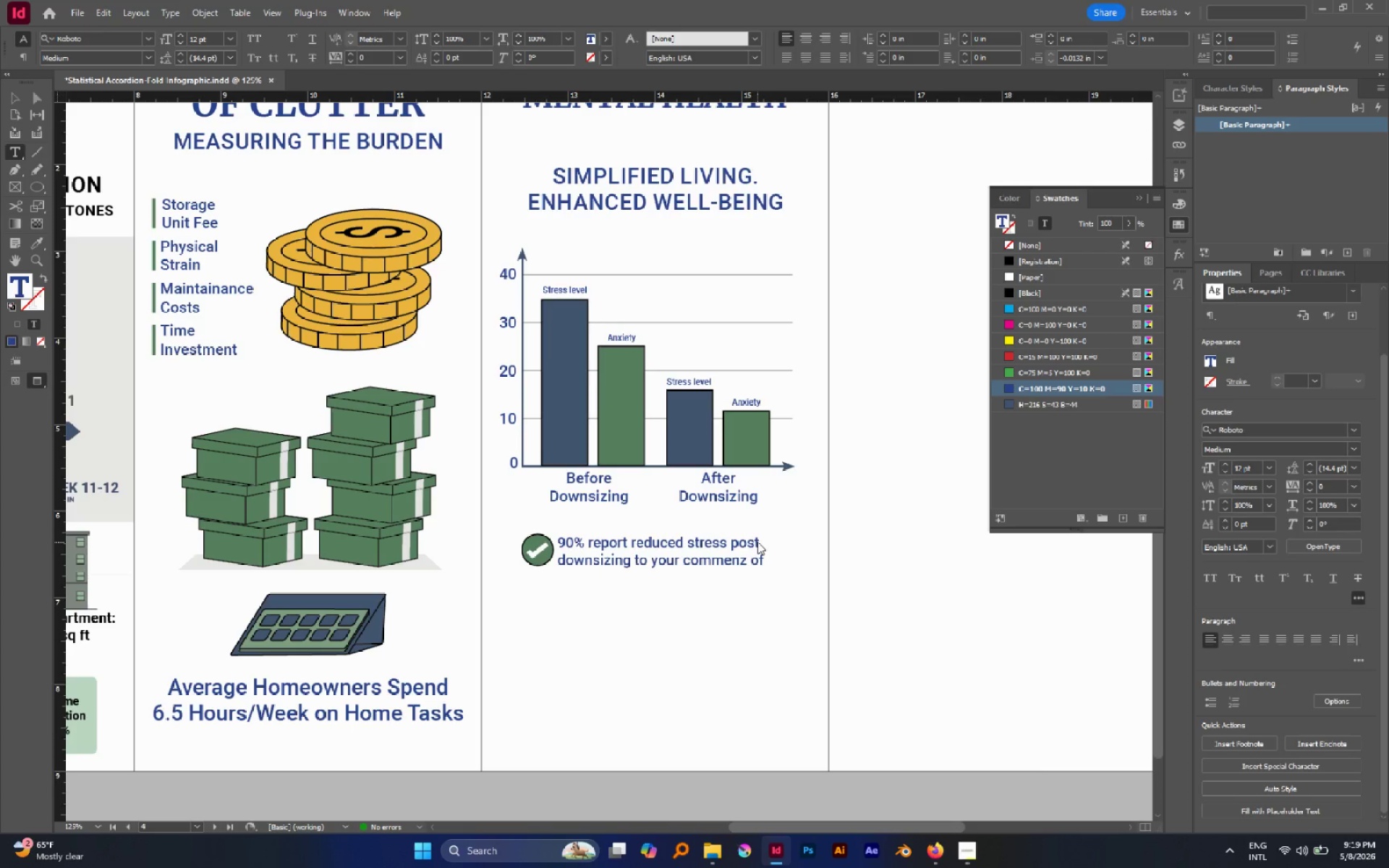 
wait(12.28)
 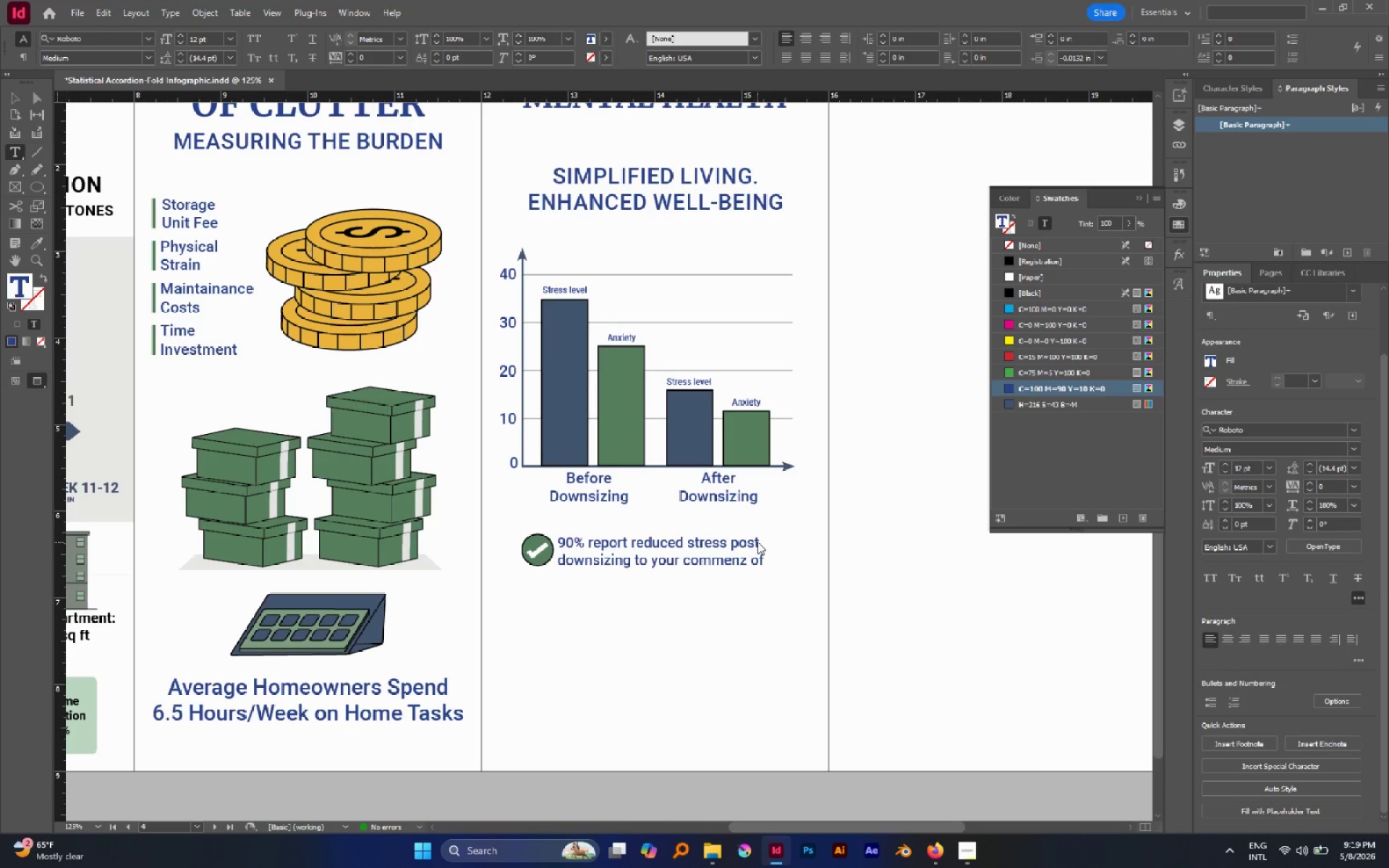 
left_click([730, 545])
 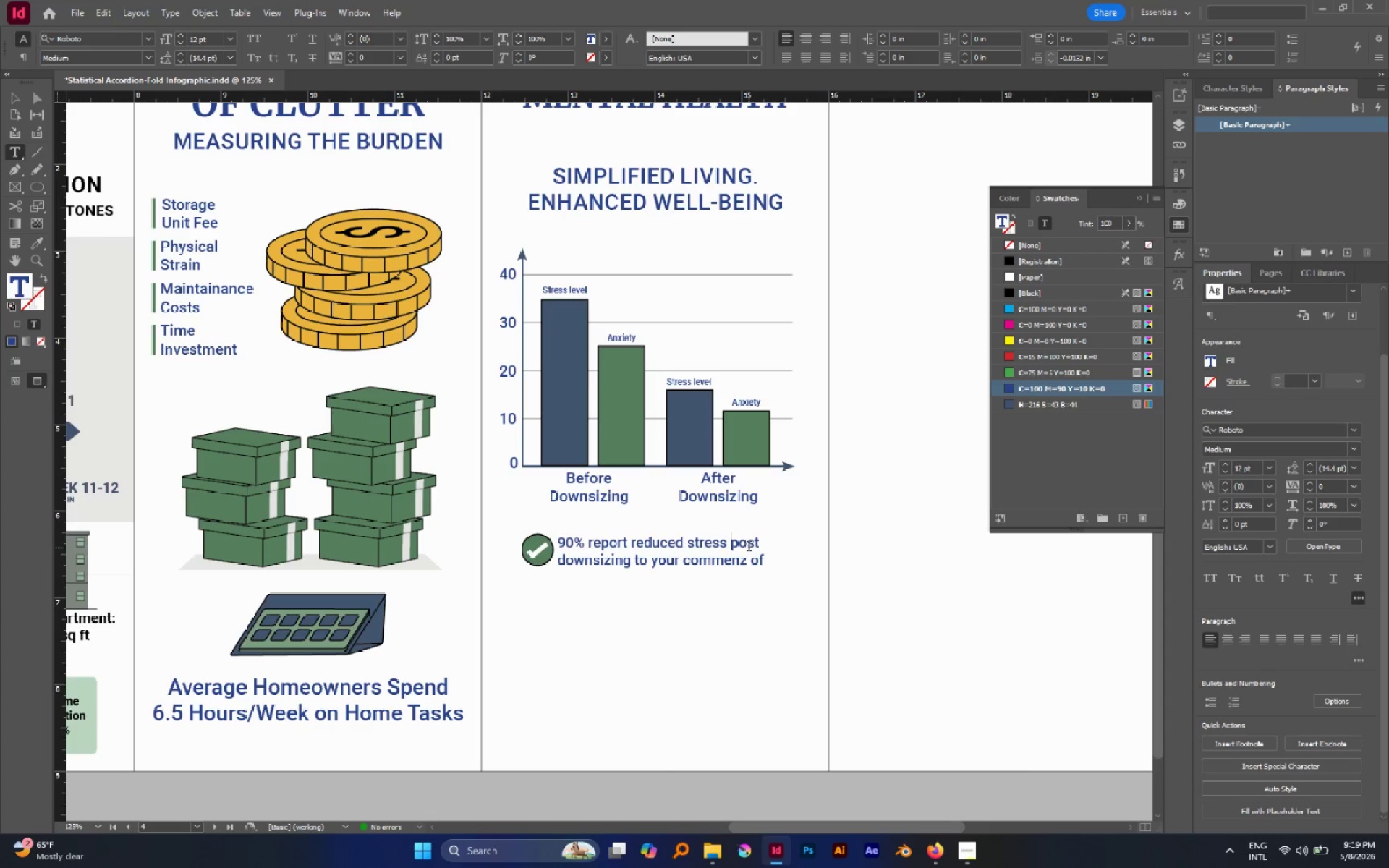 
key(Backspace)
 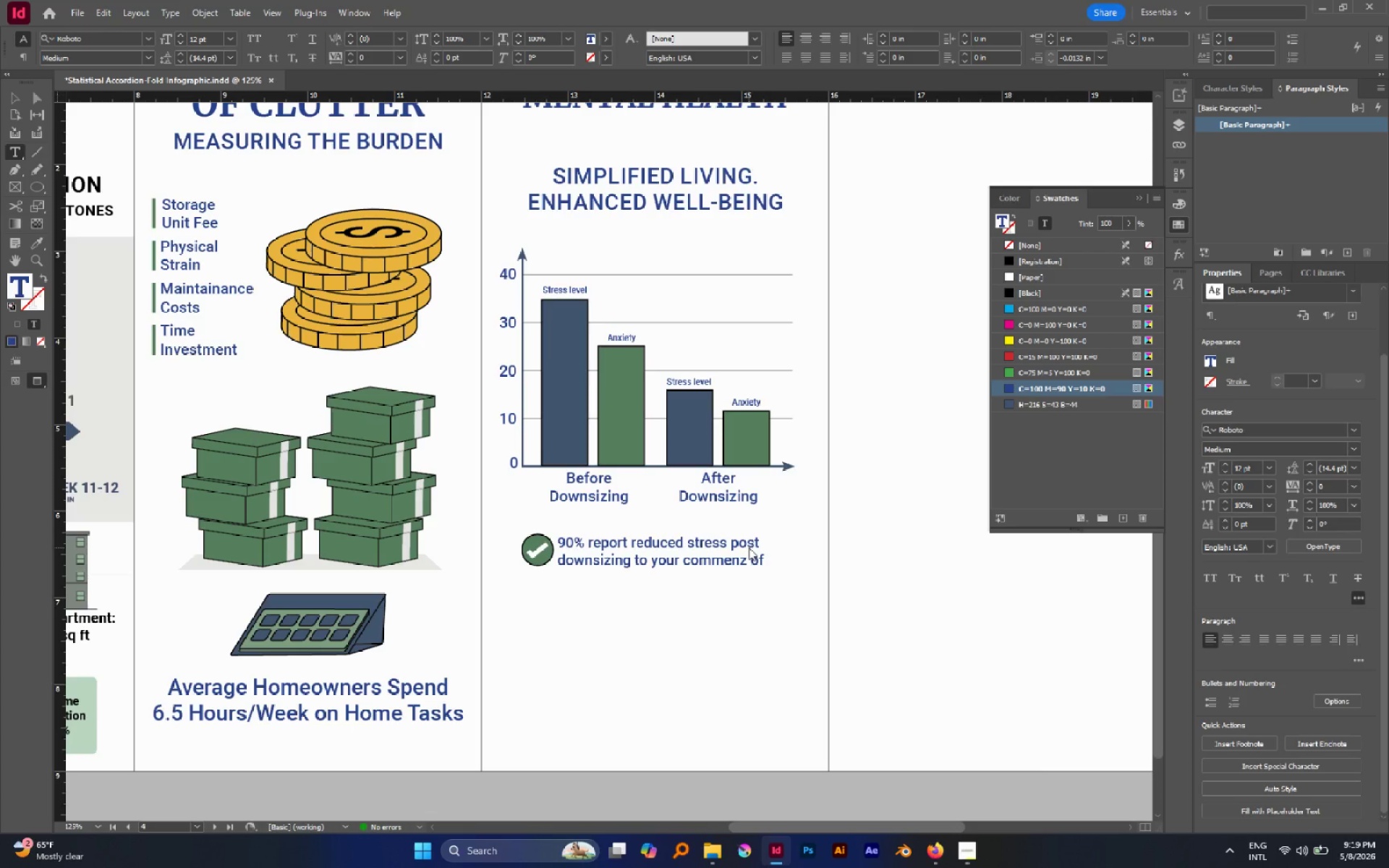 
key(Enter)
 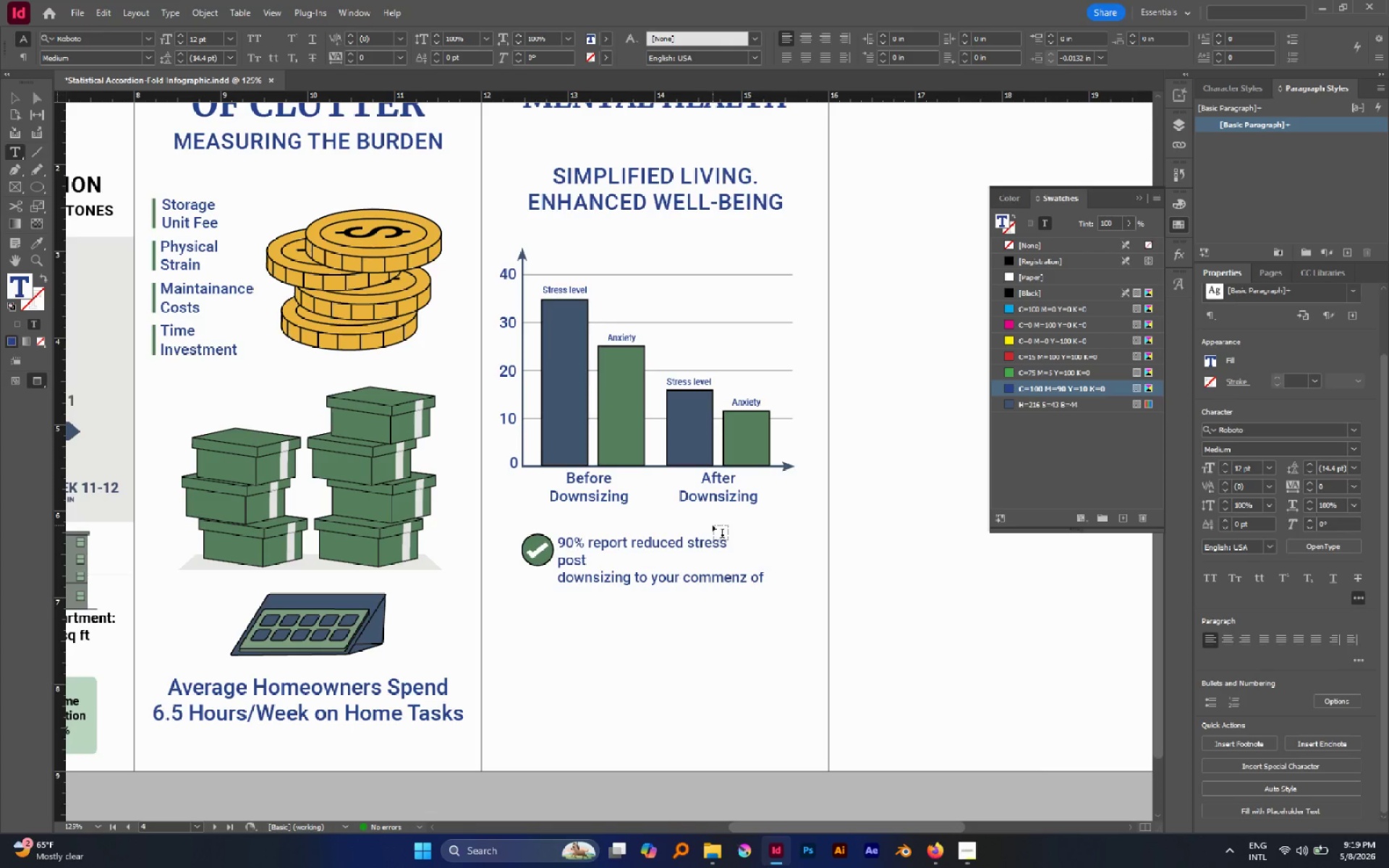 
key(ArrowDown)
 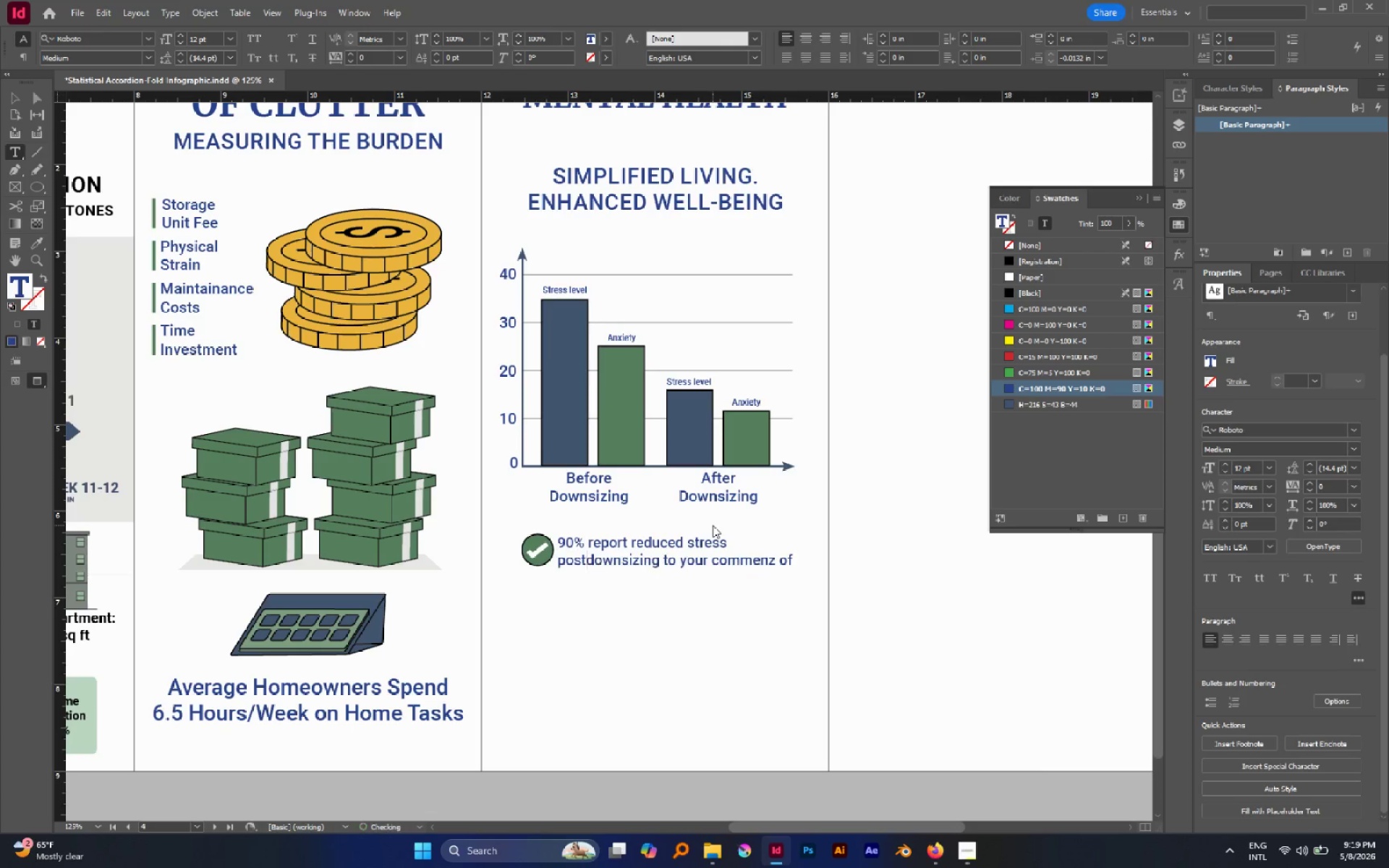 
key(Backspace)
 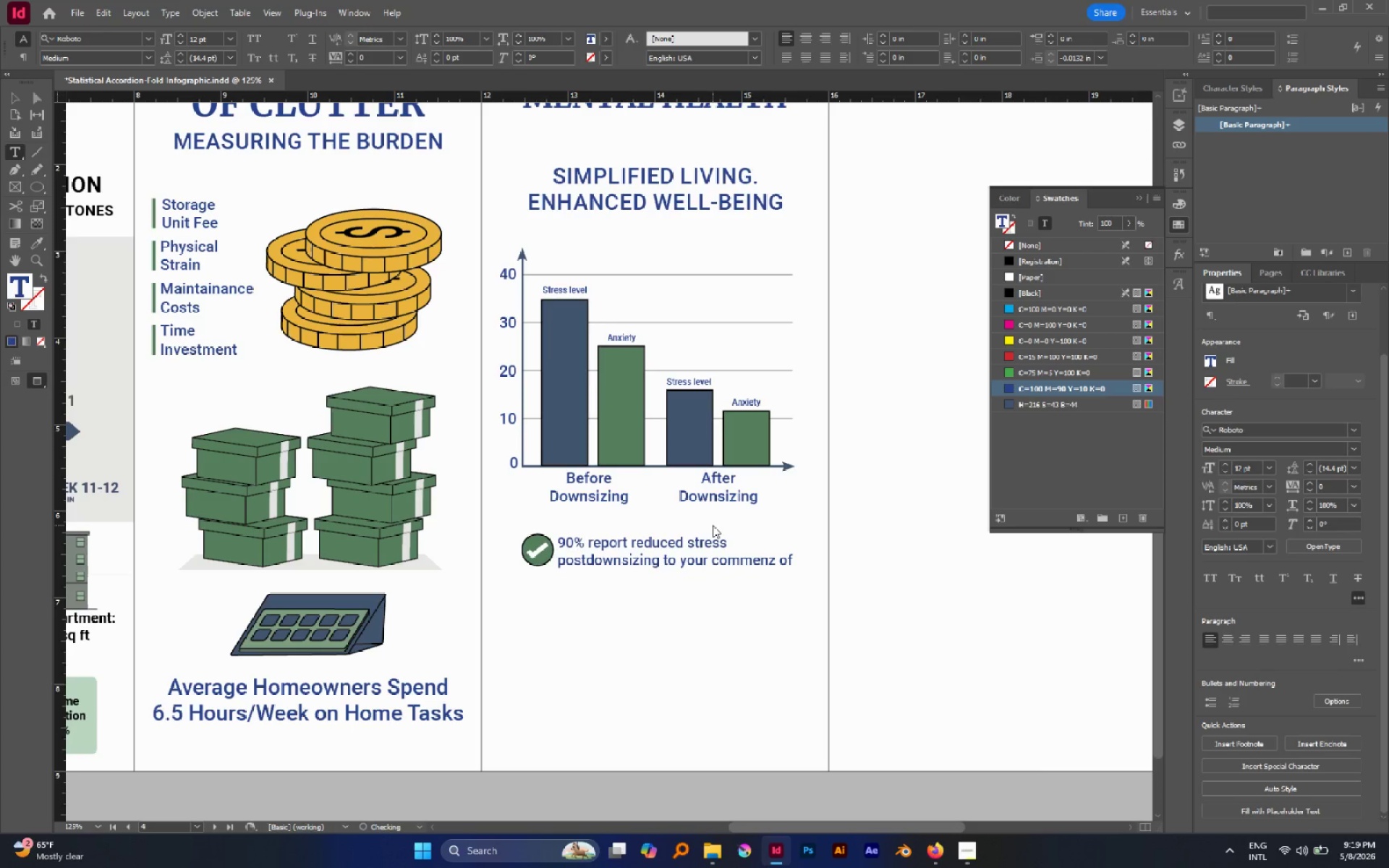 
key(Space)
 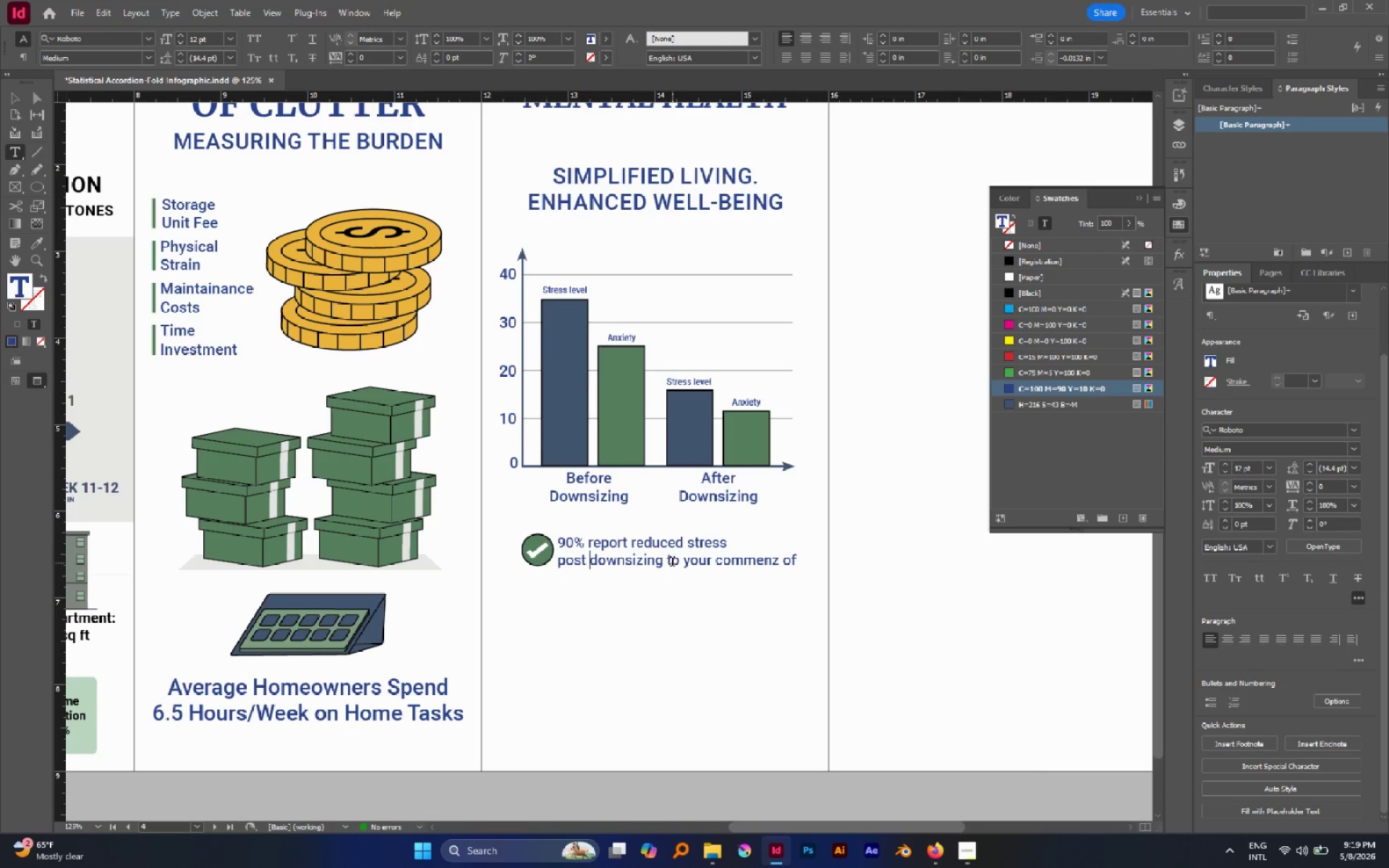 
left_click_drag(start_coordinate=[668, 563], to_coordinate=[868, 570])
 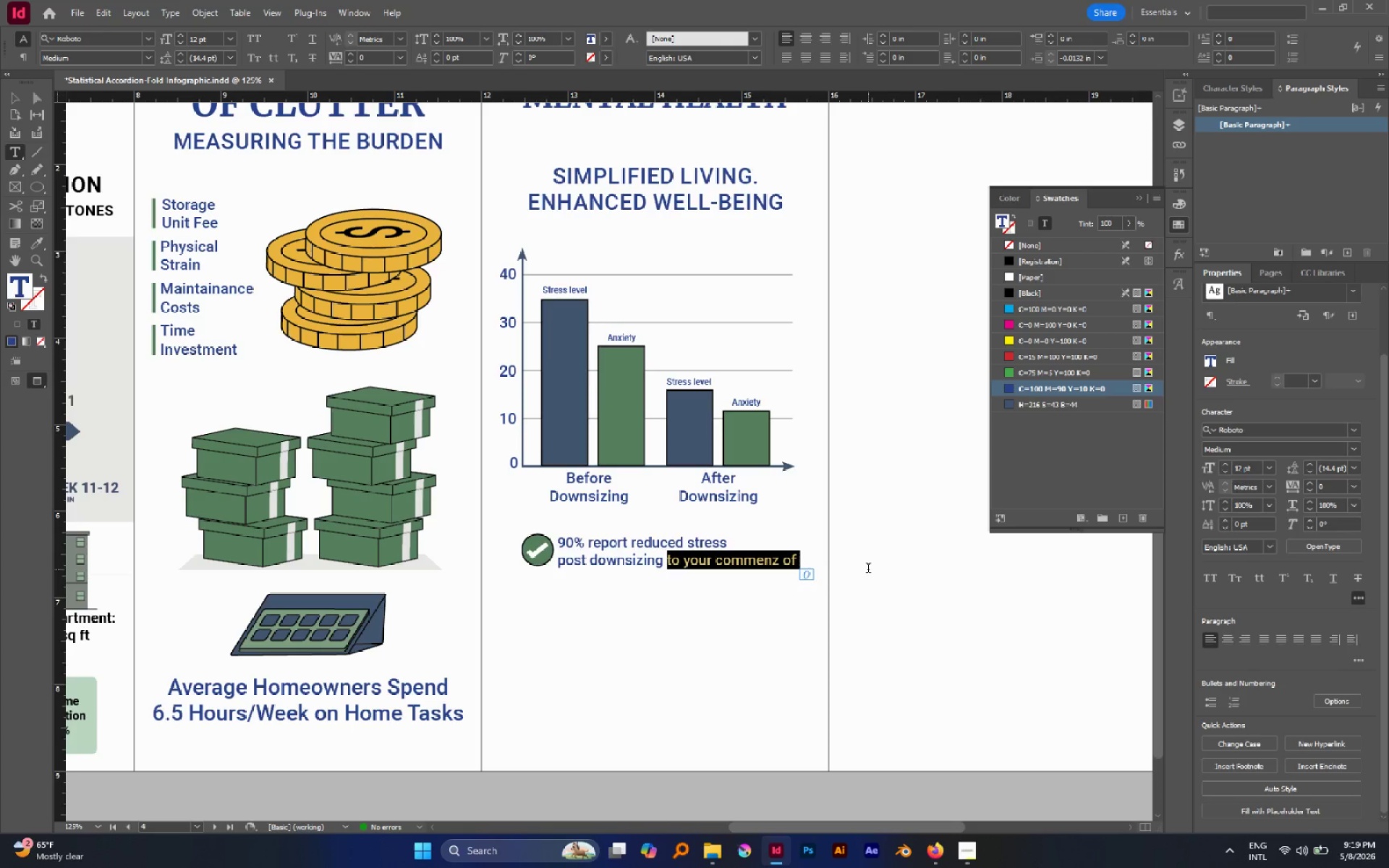 
key(Backspace)
 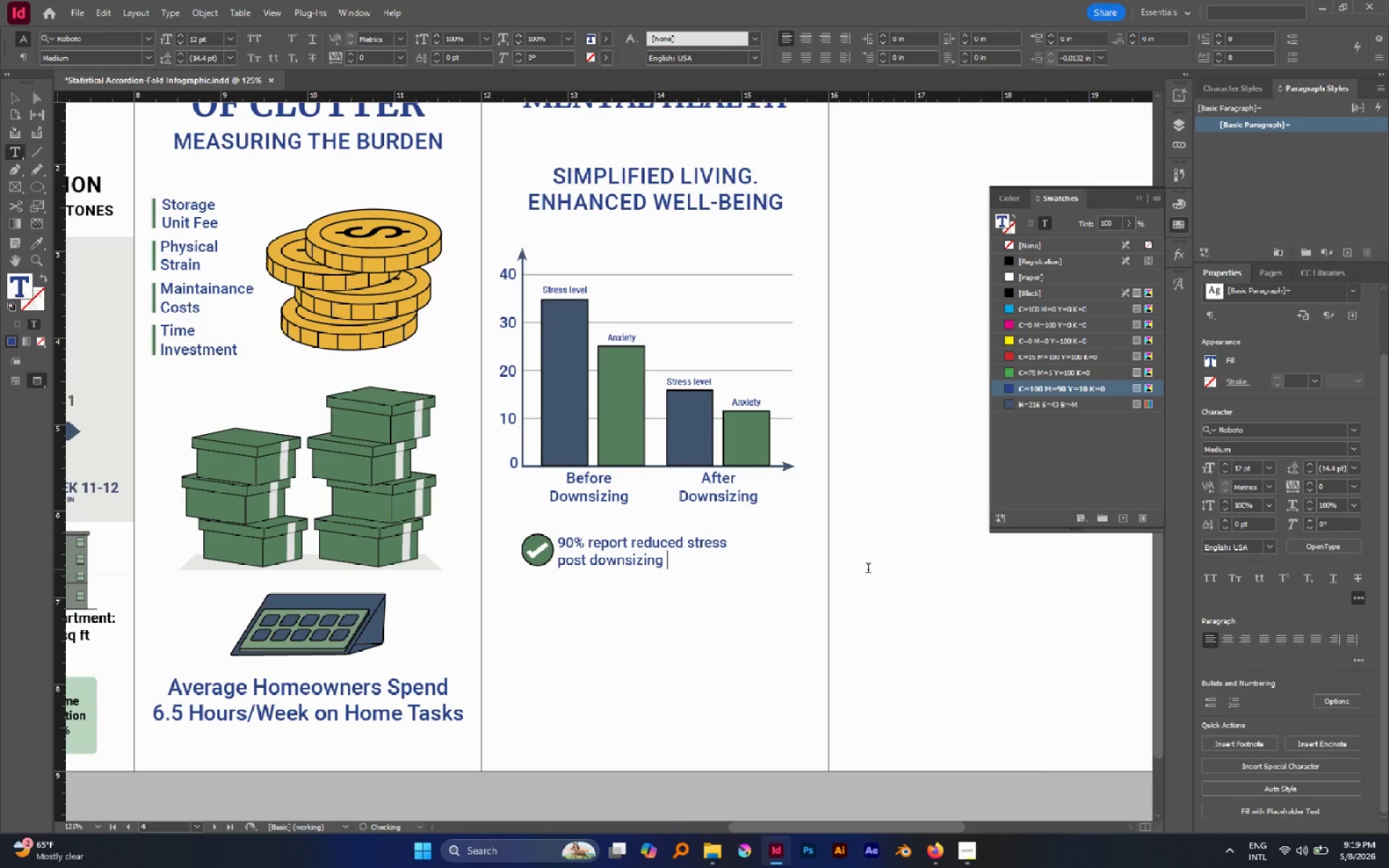 
key(Backspace)
 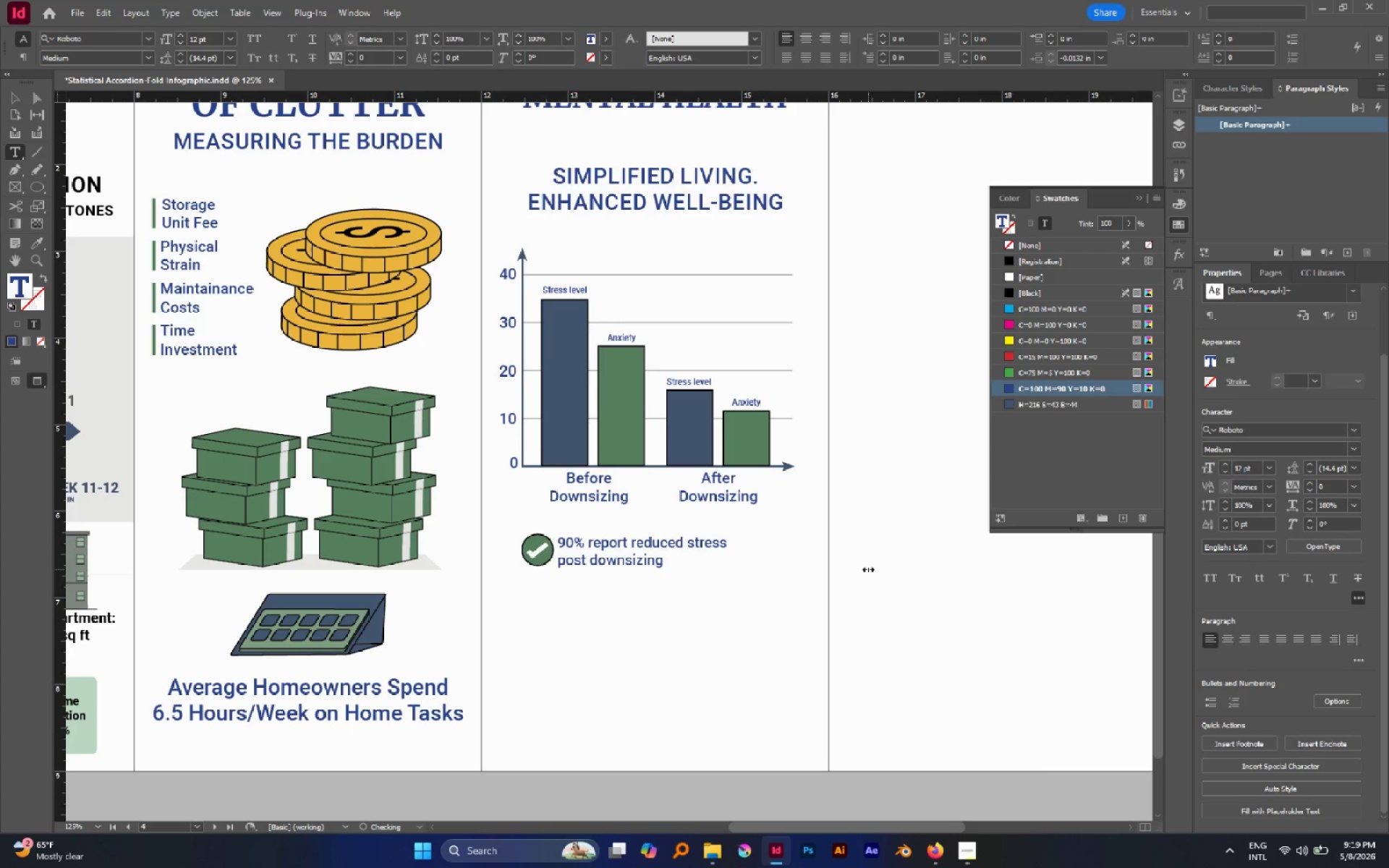 
key(Escape)
 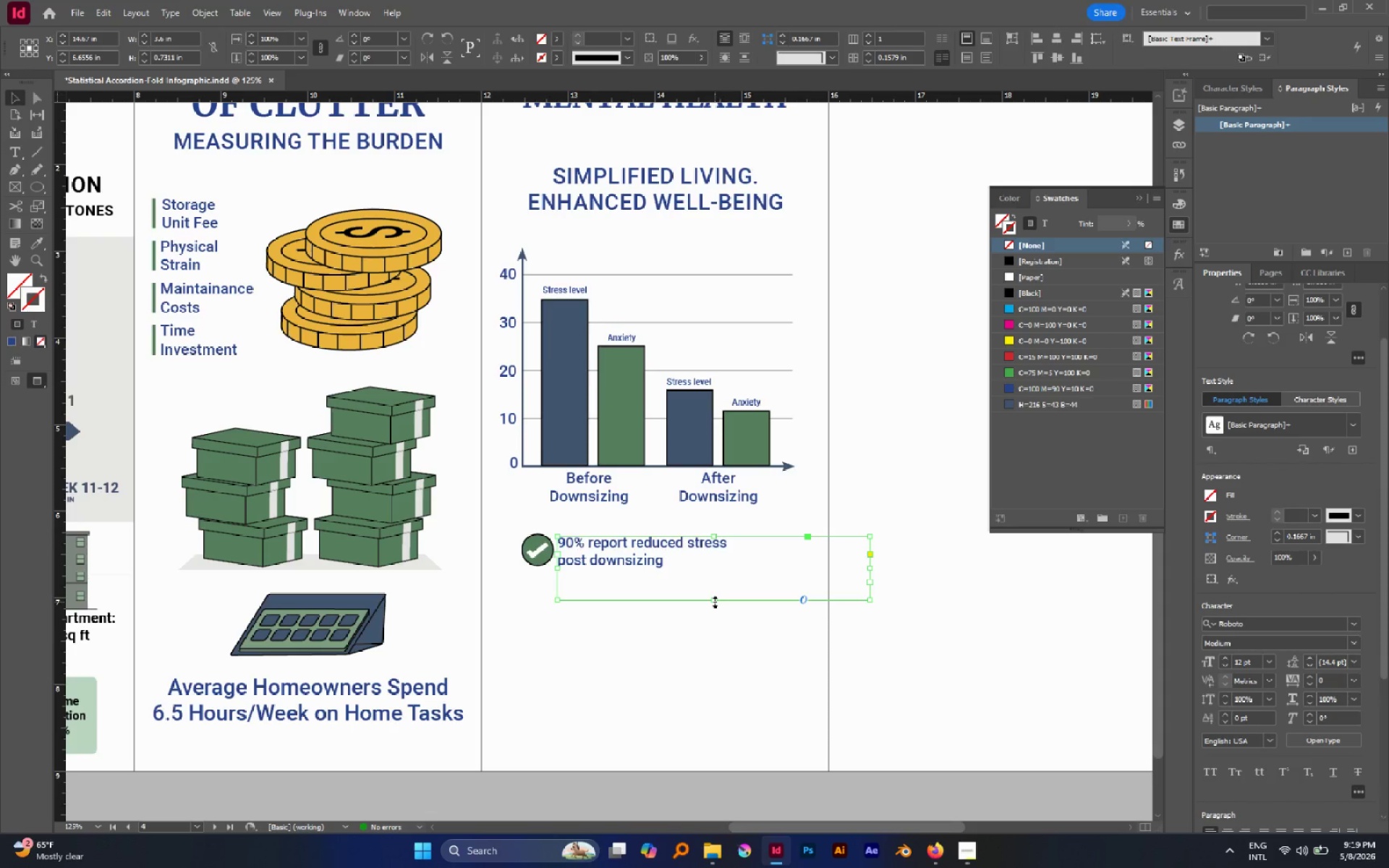 
double_click([715, 602])
 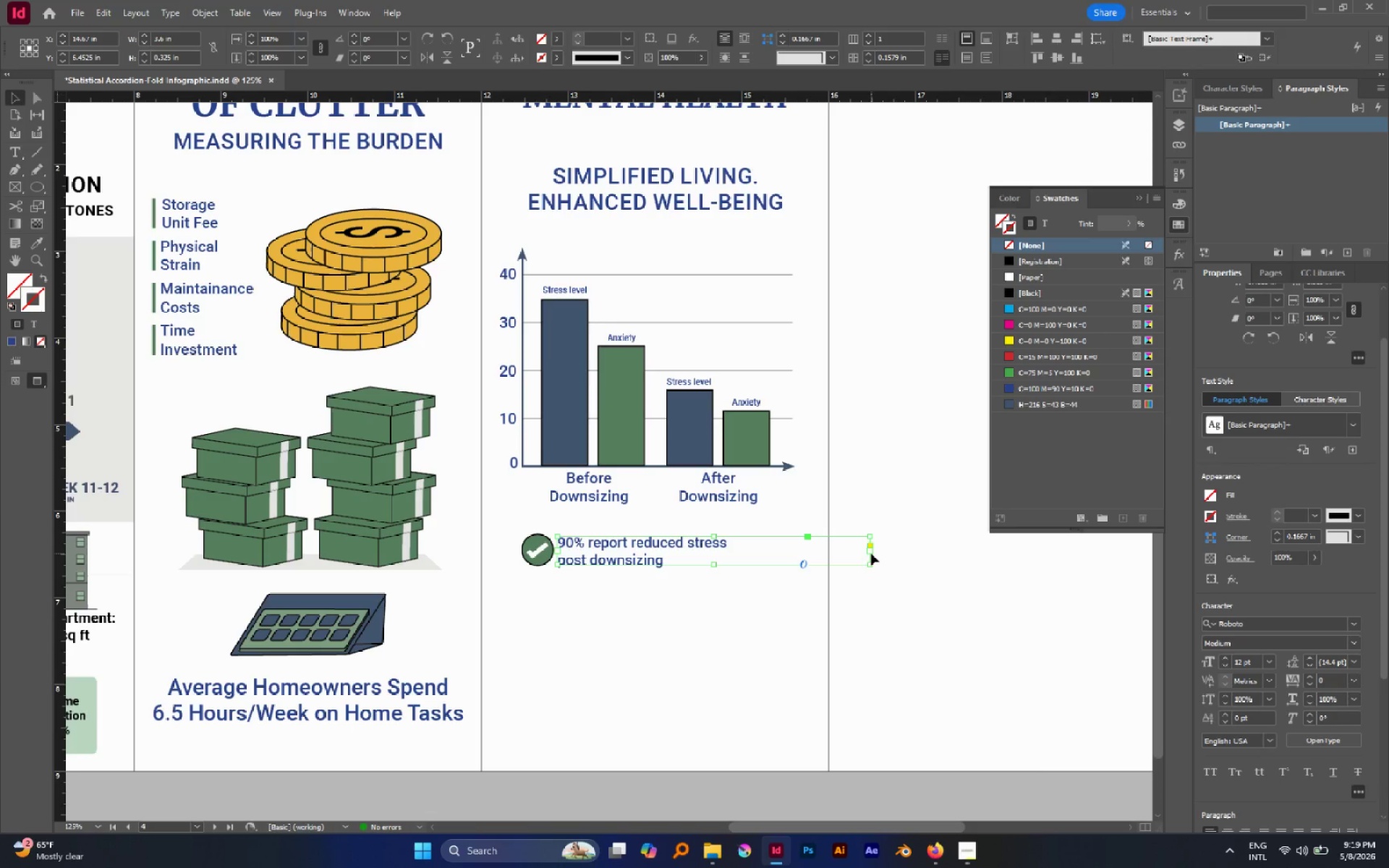 
double_click([871, 553])
 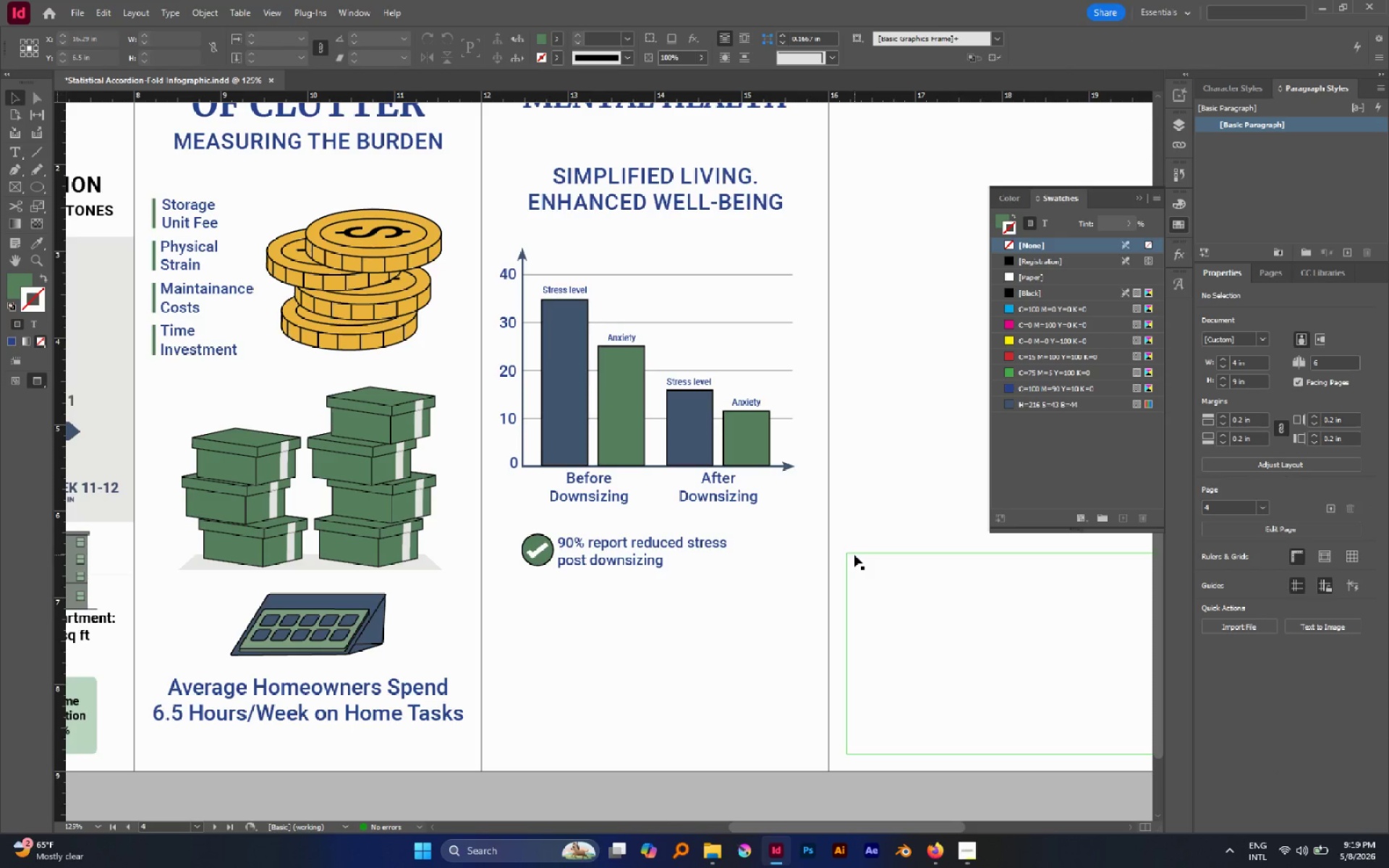 
left_click([854, 555])
 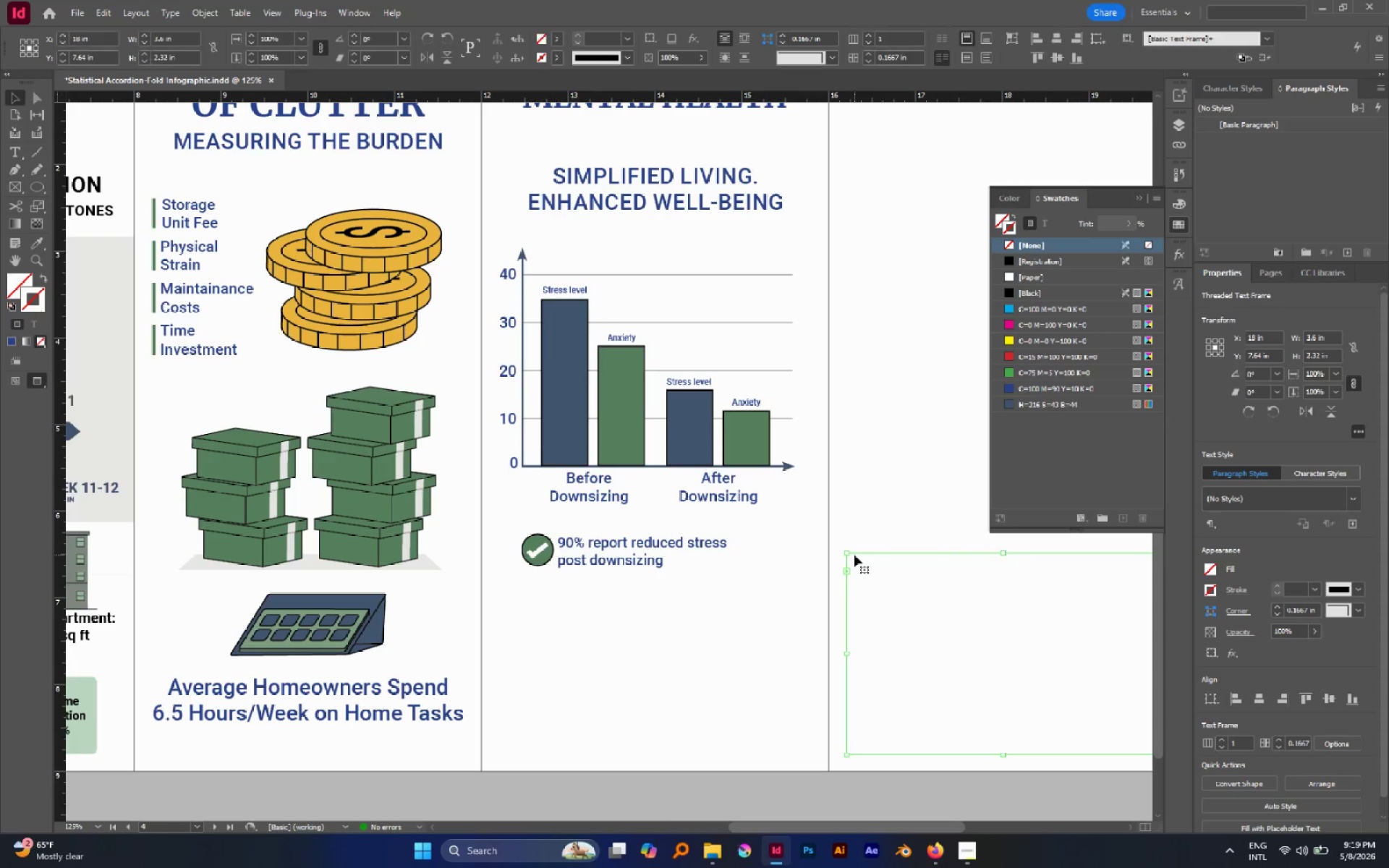 
key(Delete)
 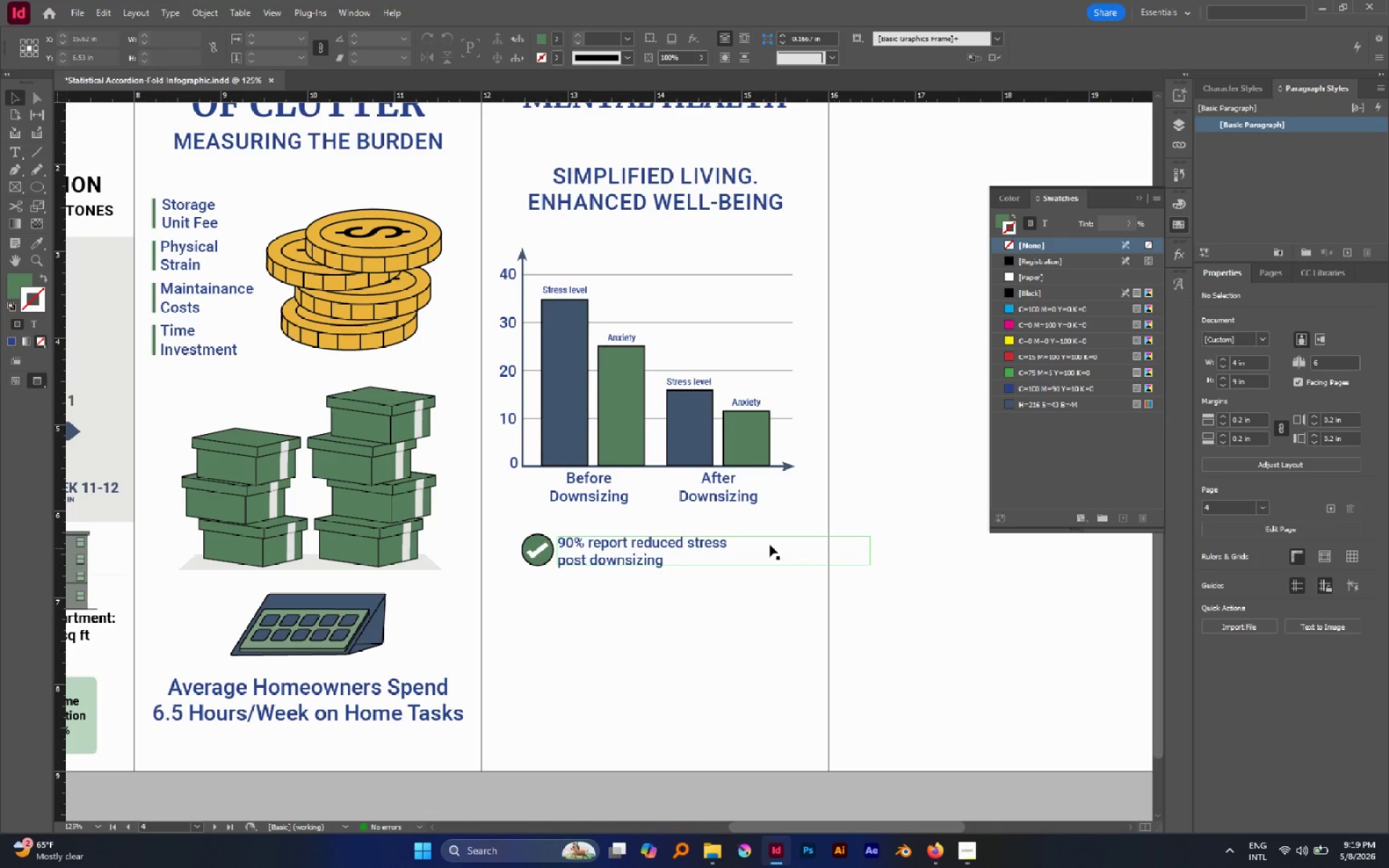 
left_click([763, 540])
 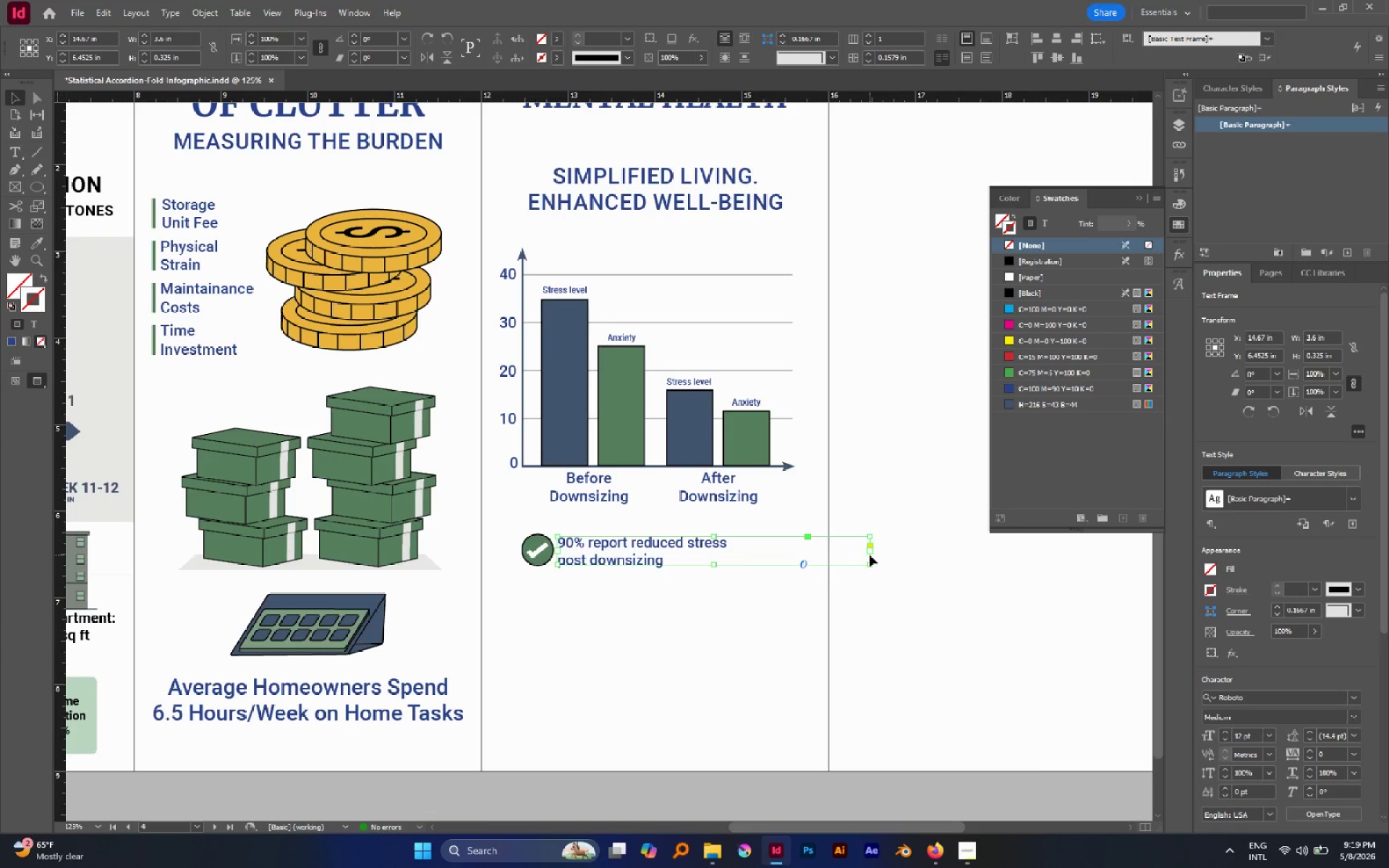 
left_click_drag(start_coordinate=[870, 553], to_coordinate=[733, 553])
 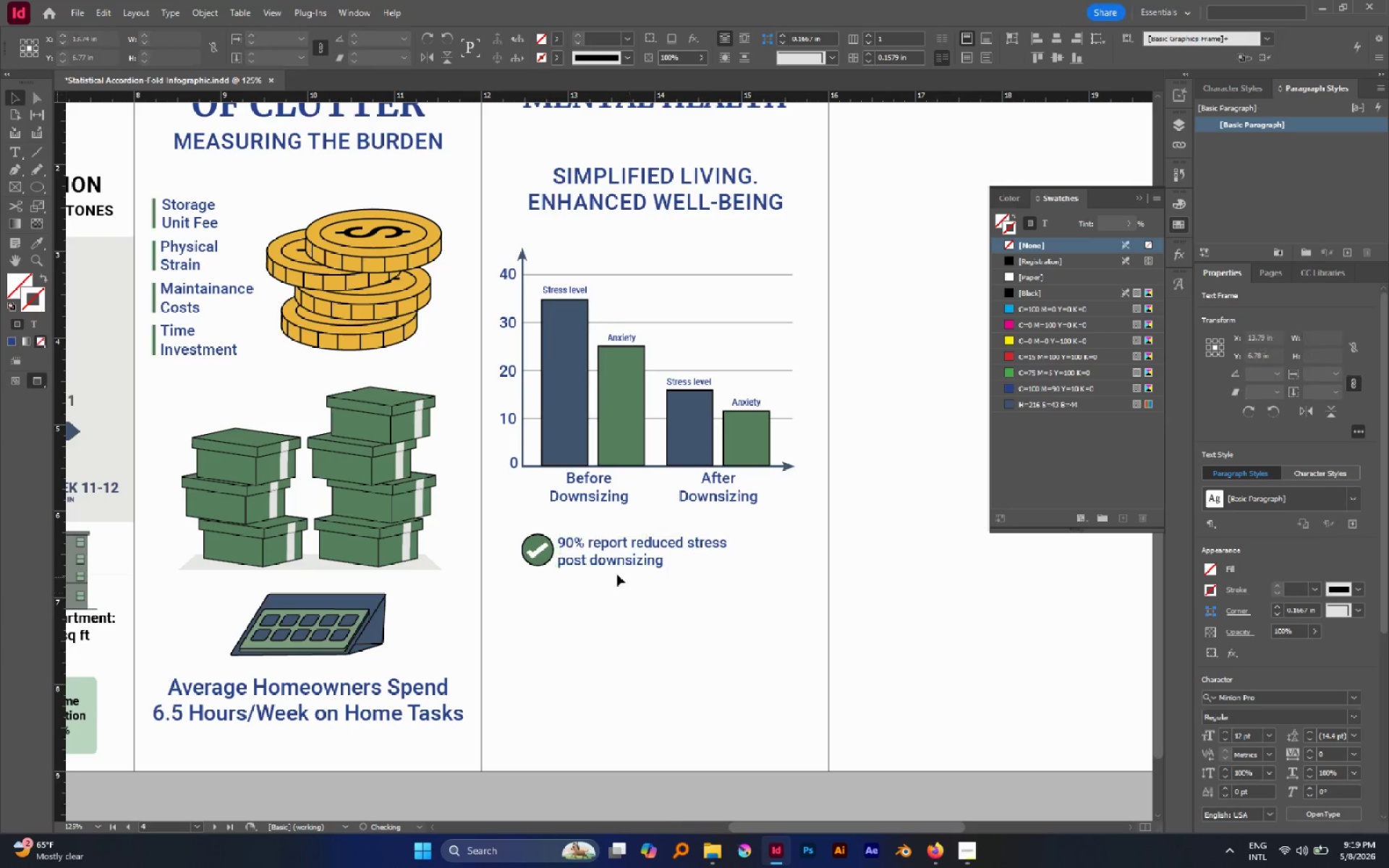 
hold_key(key=AltLeft, duration=1.84)
scroll: coordinate [569, 569], scroll_direction: up, amount: 2.0
 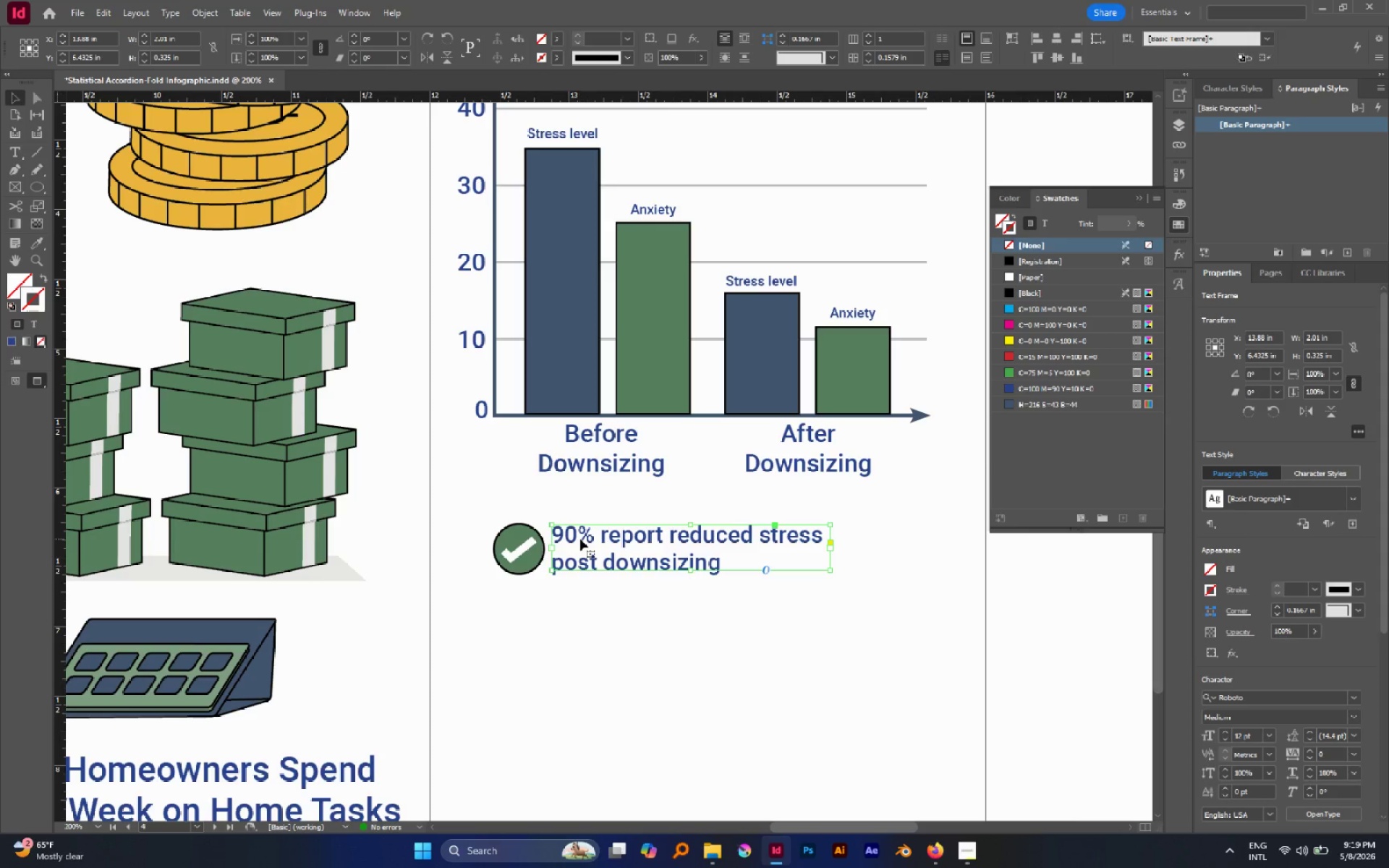 
left_click_drag(start_coordinate=[668, 615], to_coordinate=[509, 522])
 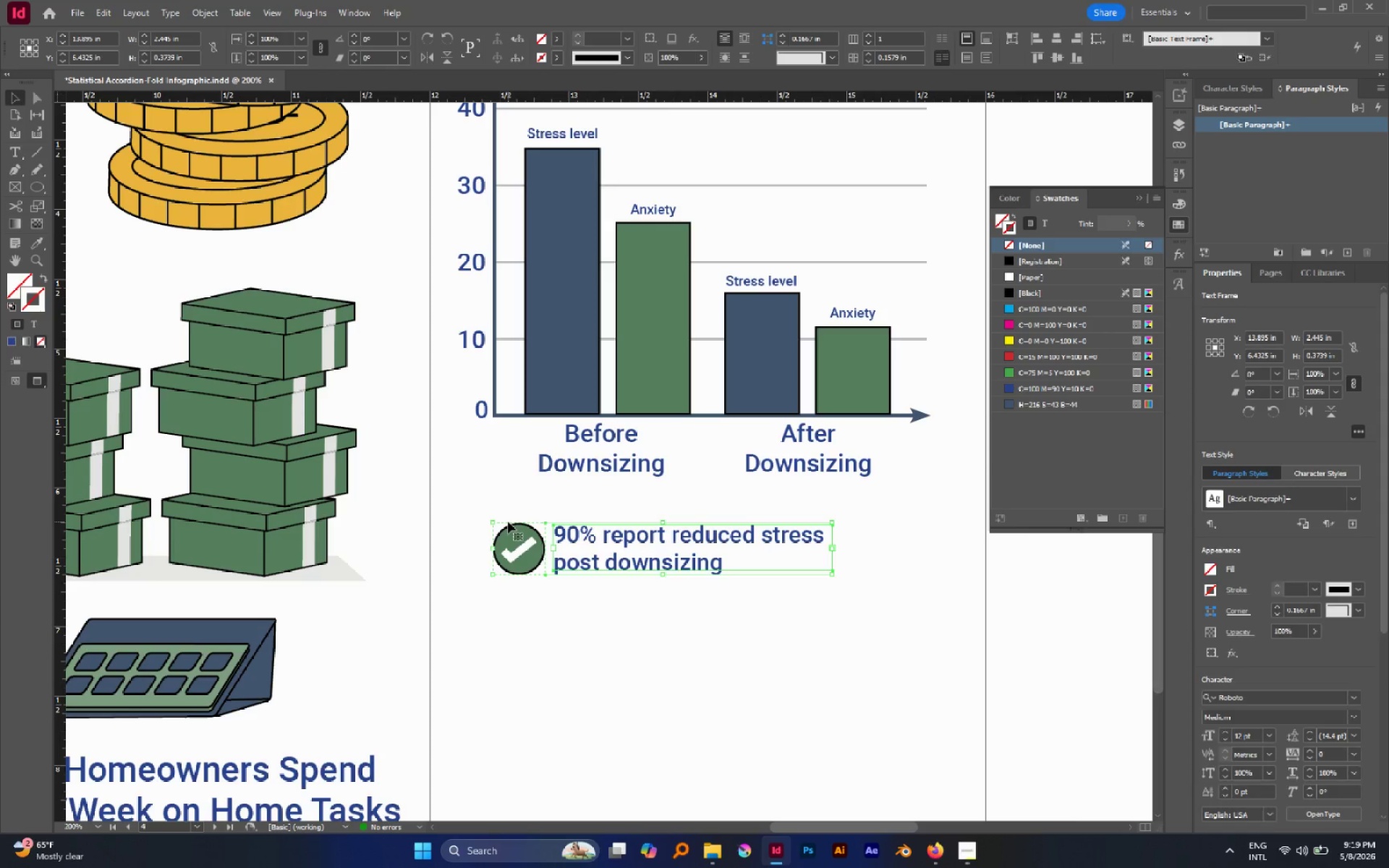 
key(Control+G)
 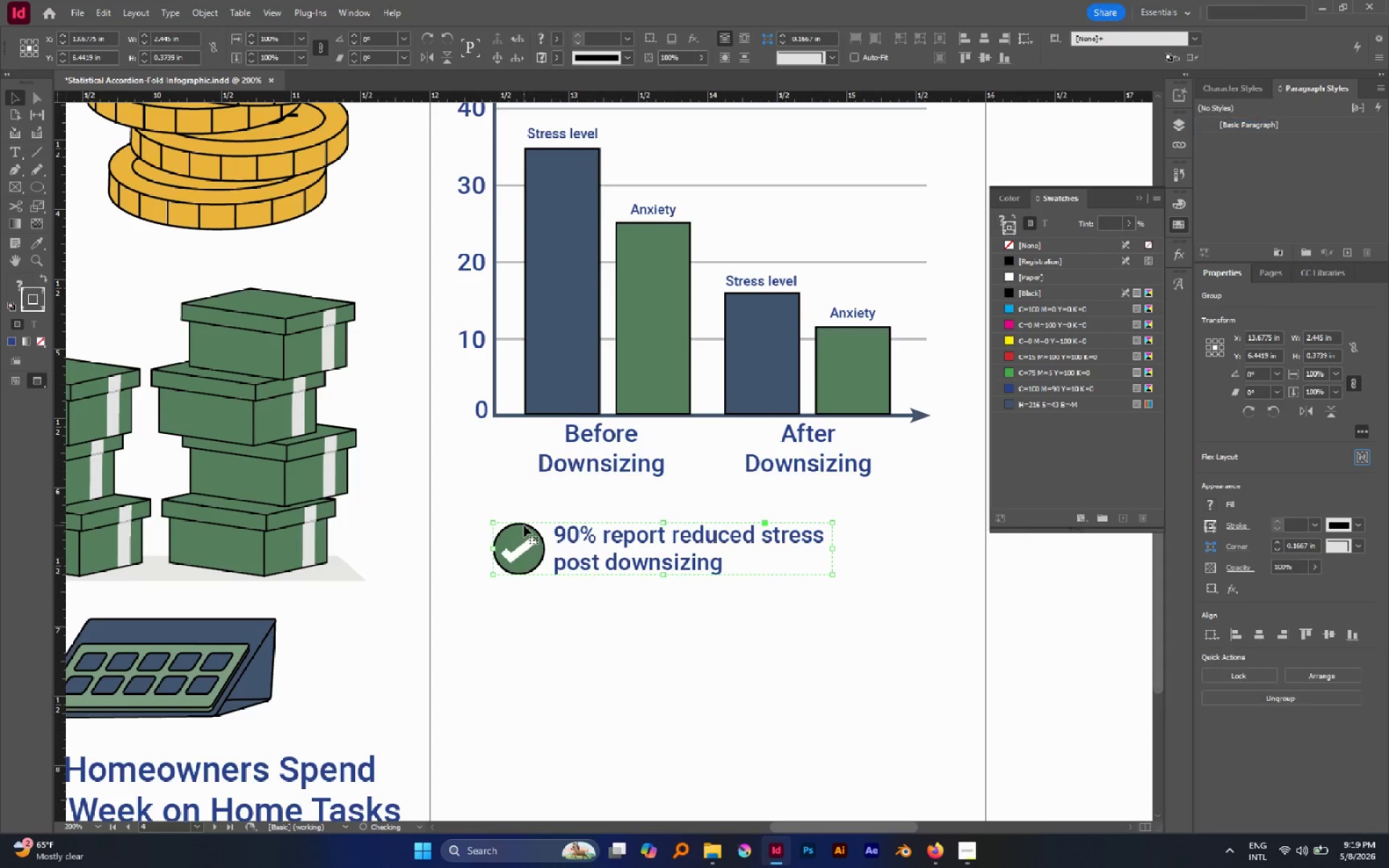 
scroll: coordinate [524, 525], scroll_direction: down, amount: 2.0
 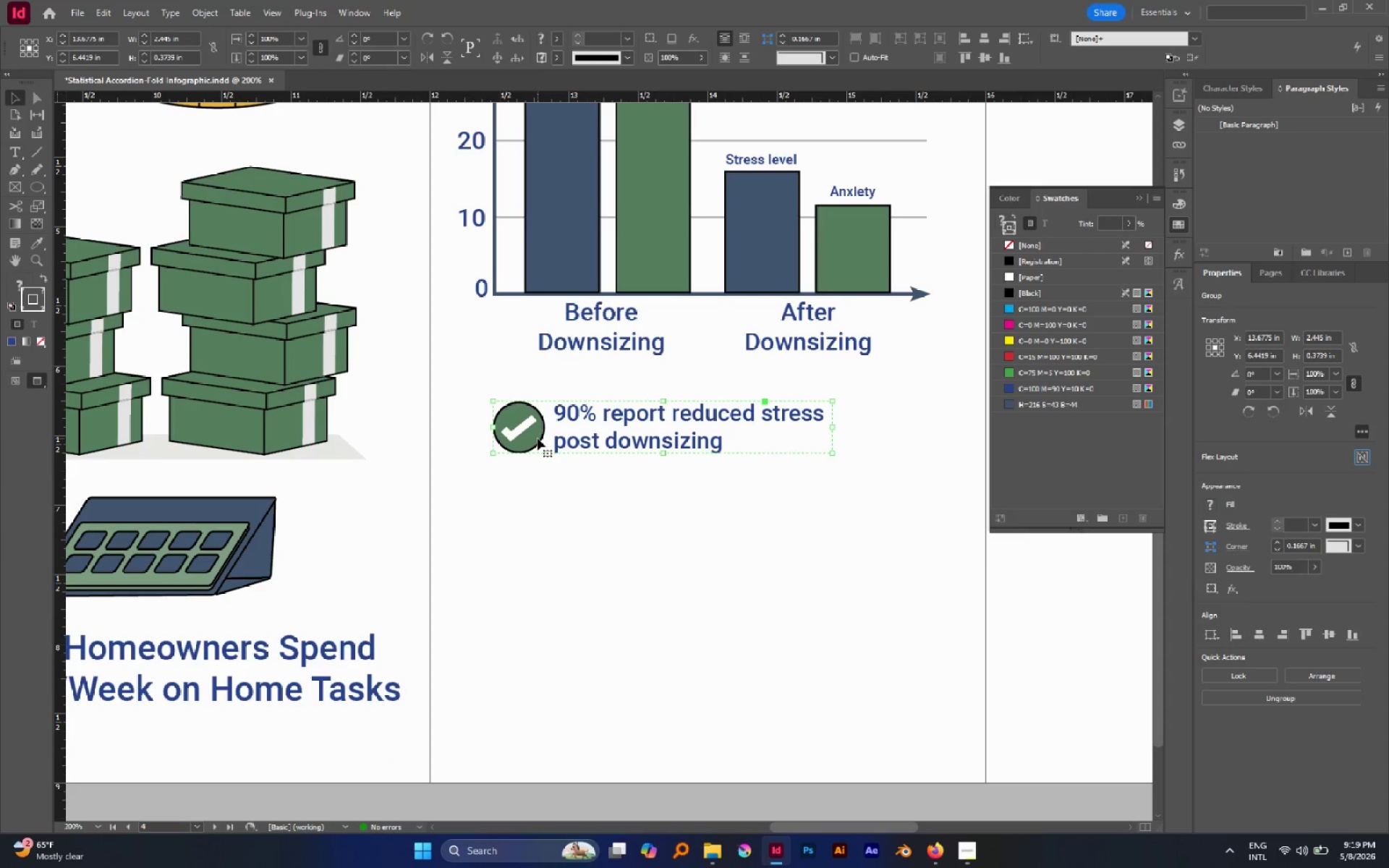 
hold_key(key=AltLeft, duration=1.48)
left_click_drag(start_coordinate=[538, 438], to_coordinate=[539, 511])
 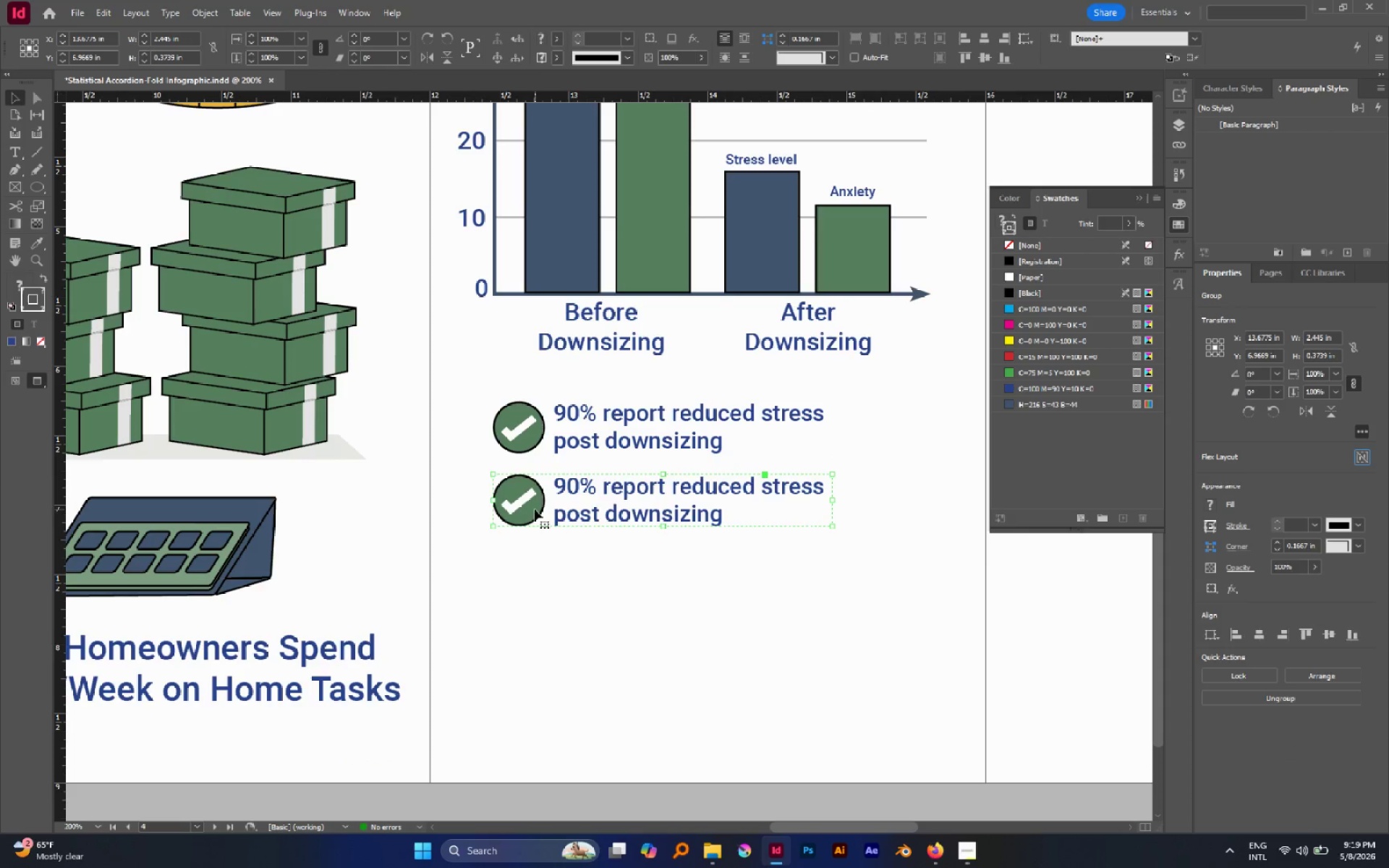 
hold_key(key=ShiftLeft, duration=1.24)
 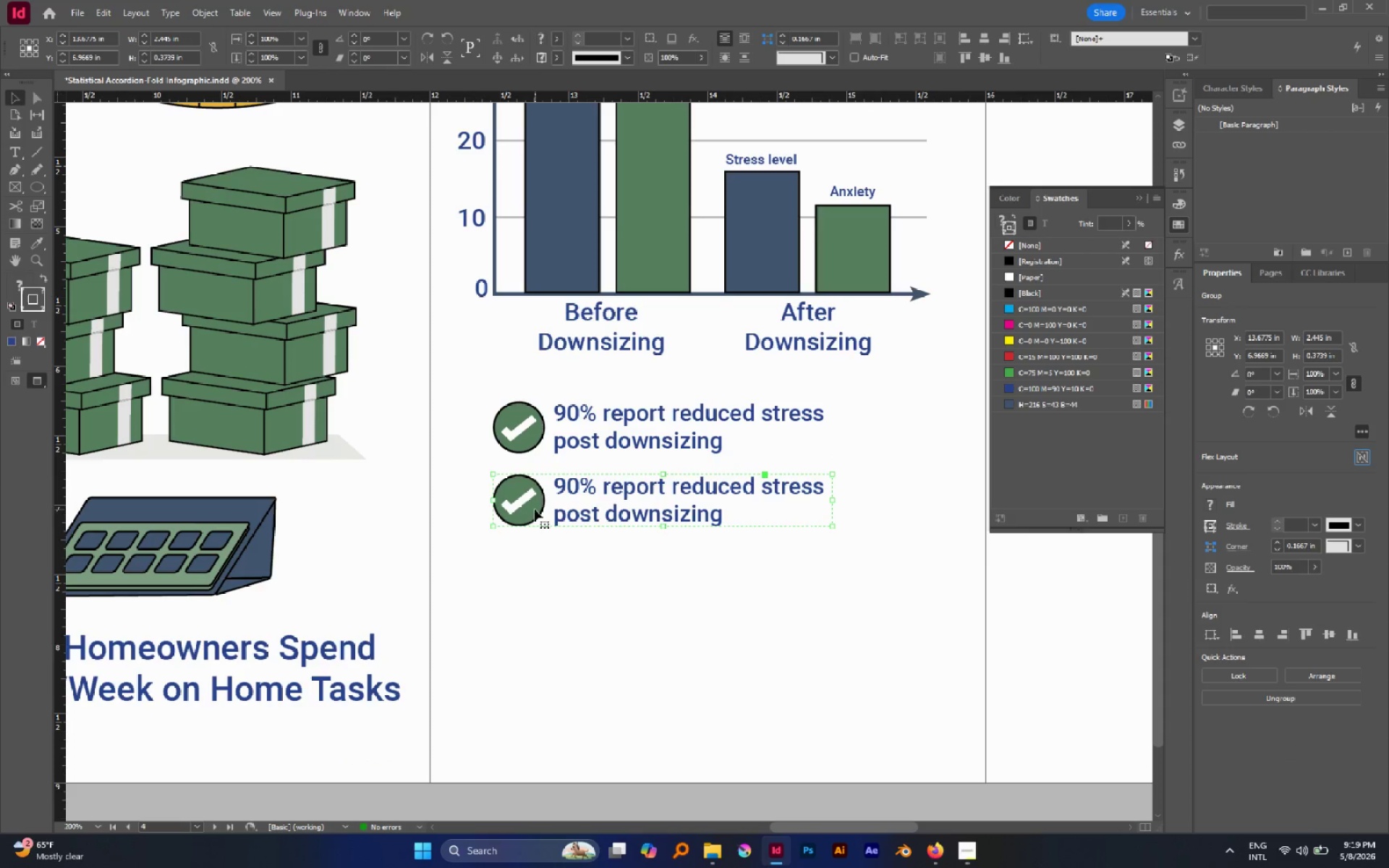 
key(Alt+Control+Shift+D)
 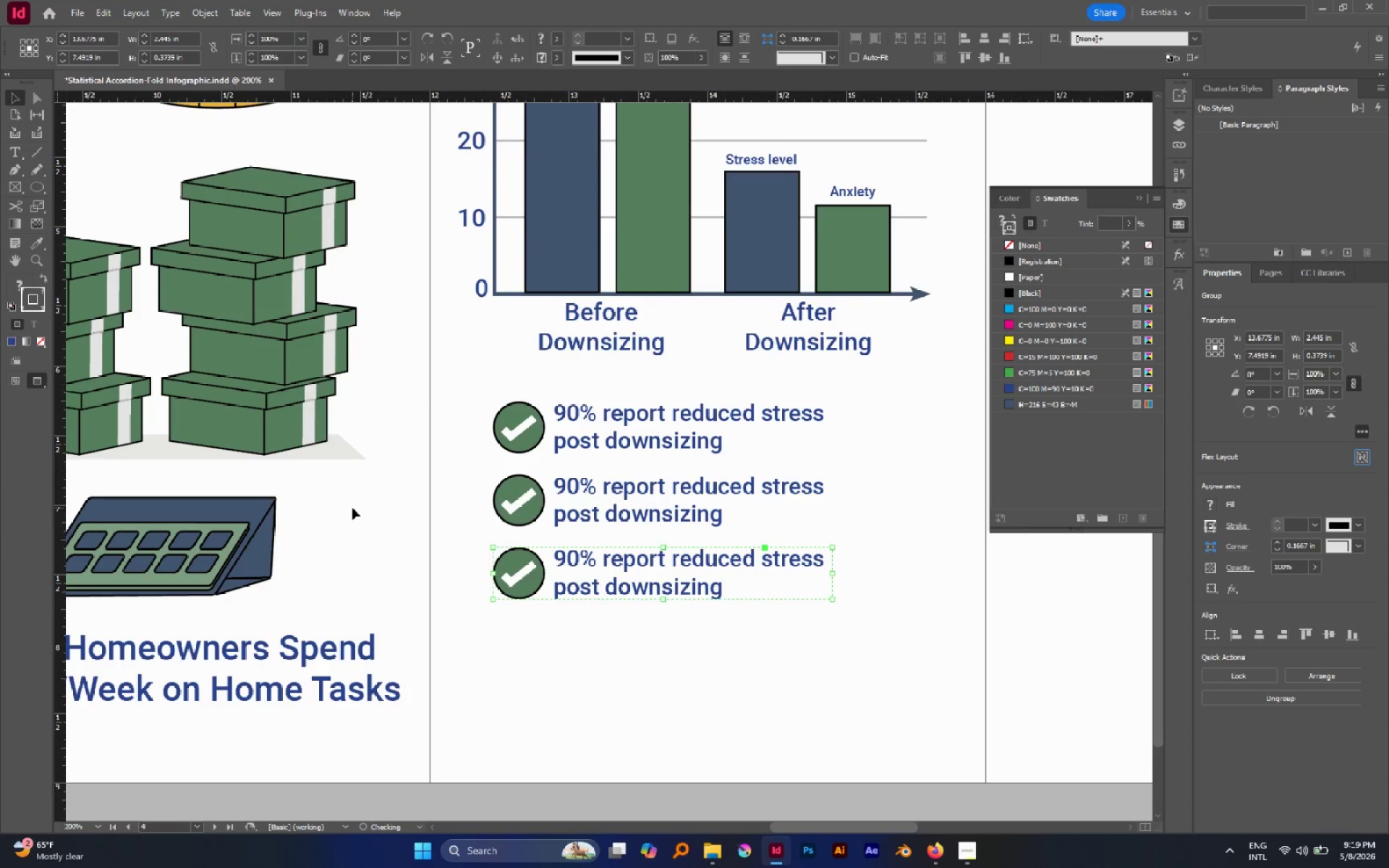 
key(Alt+Control+Shift+D)
 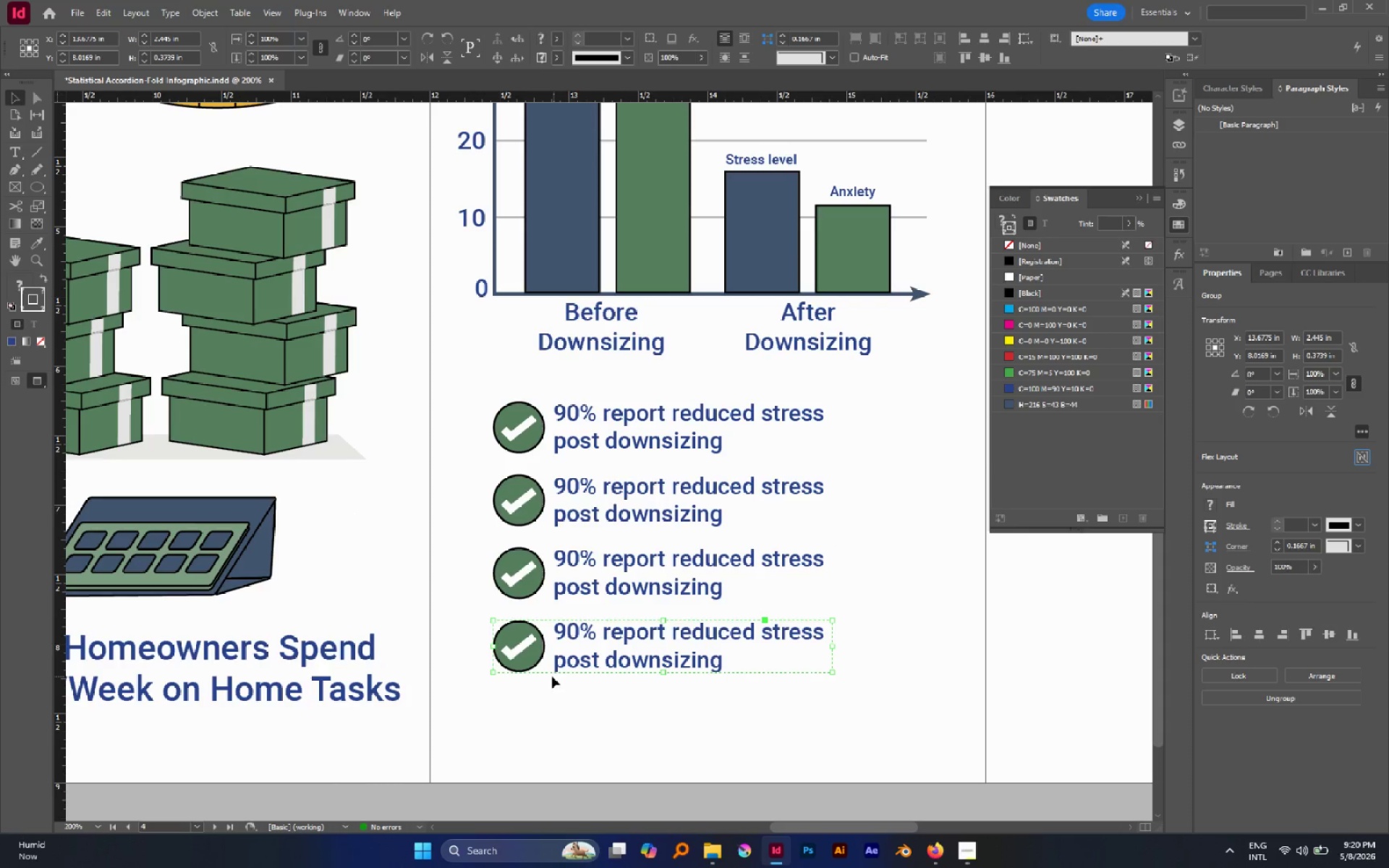 
wait(6.44)
 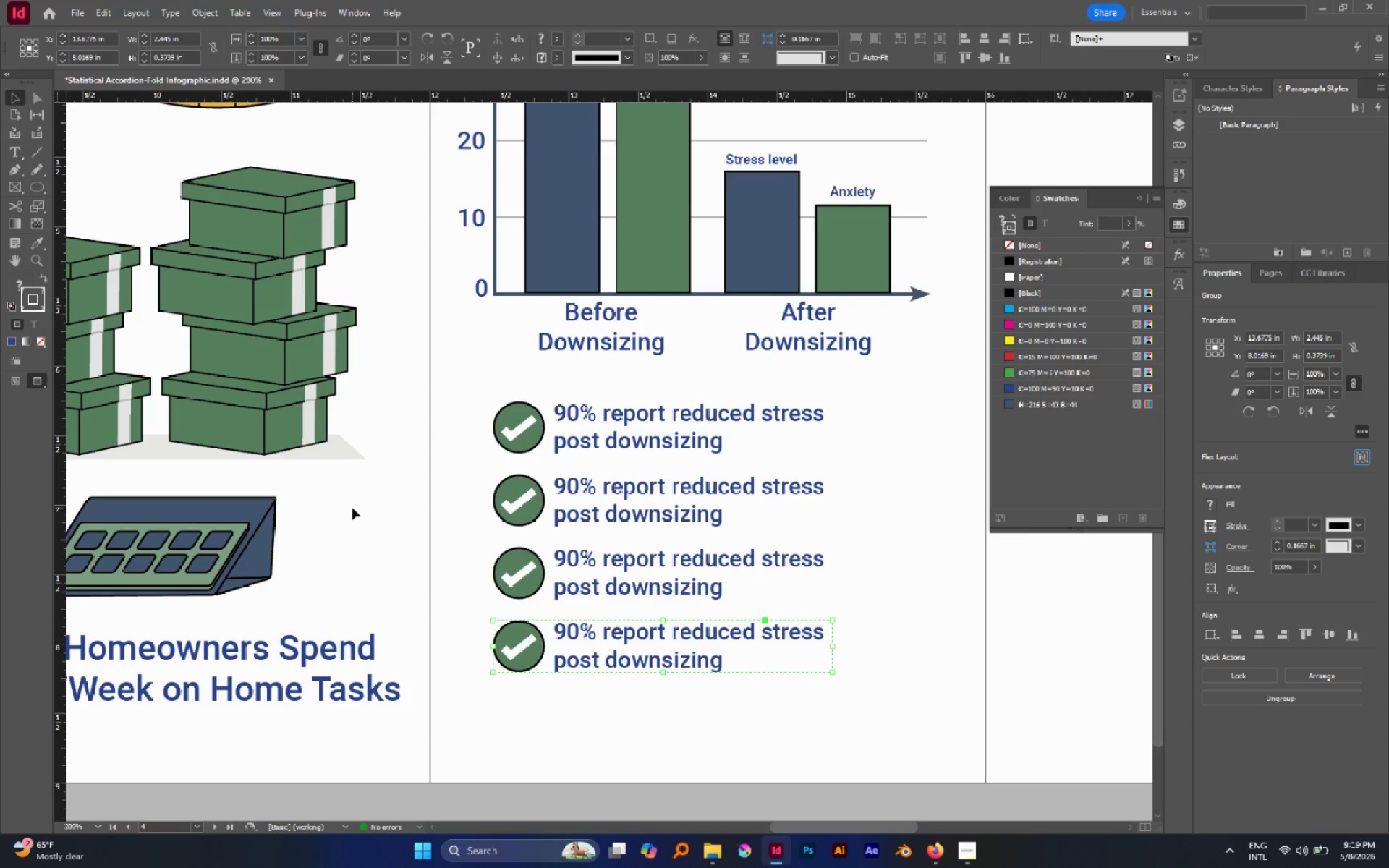 
double_click([601, 489])
 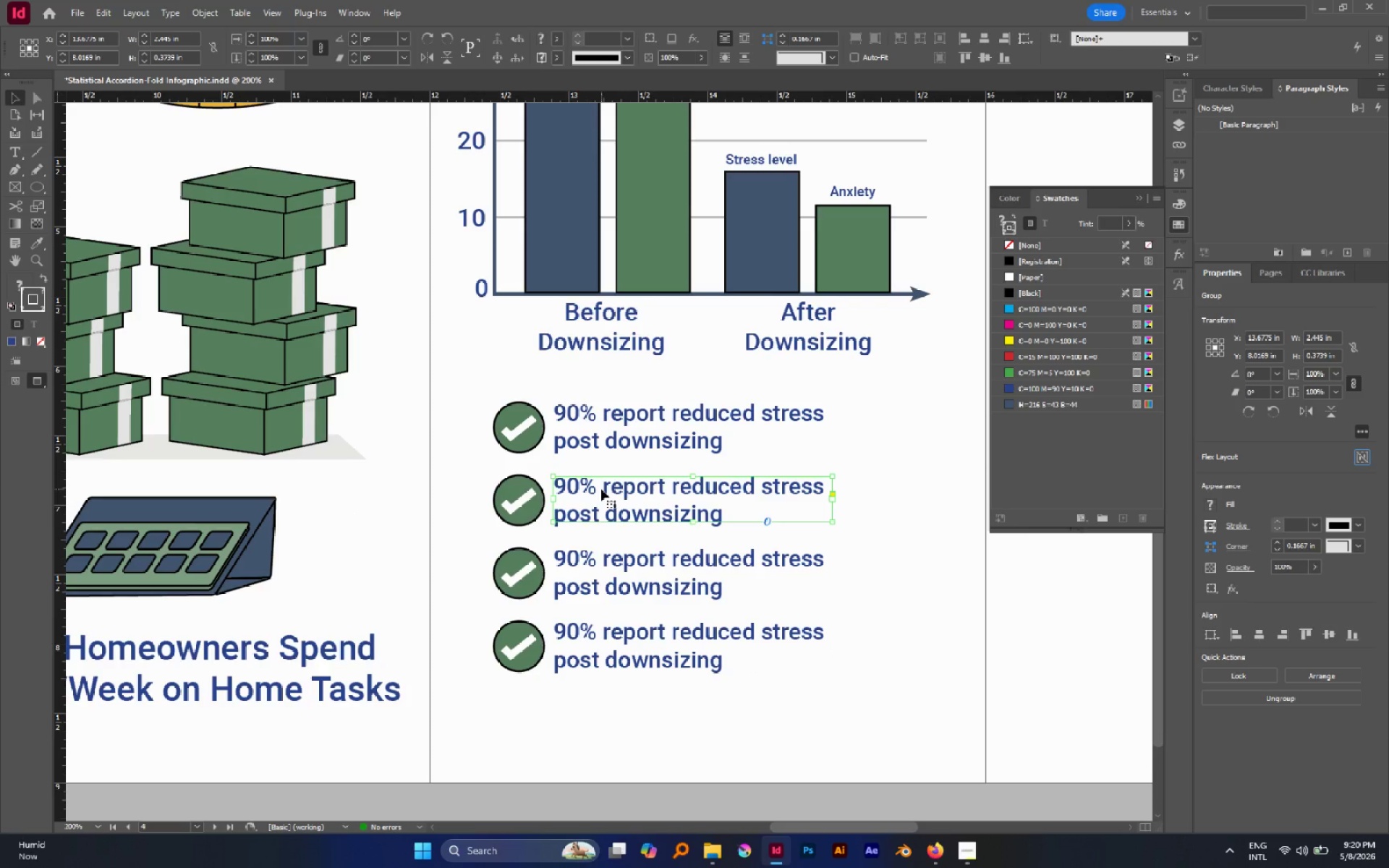 
triple_click([601, 489])
 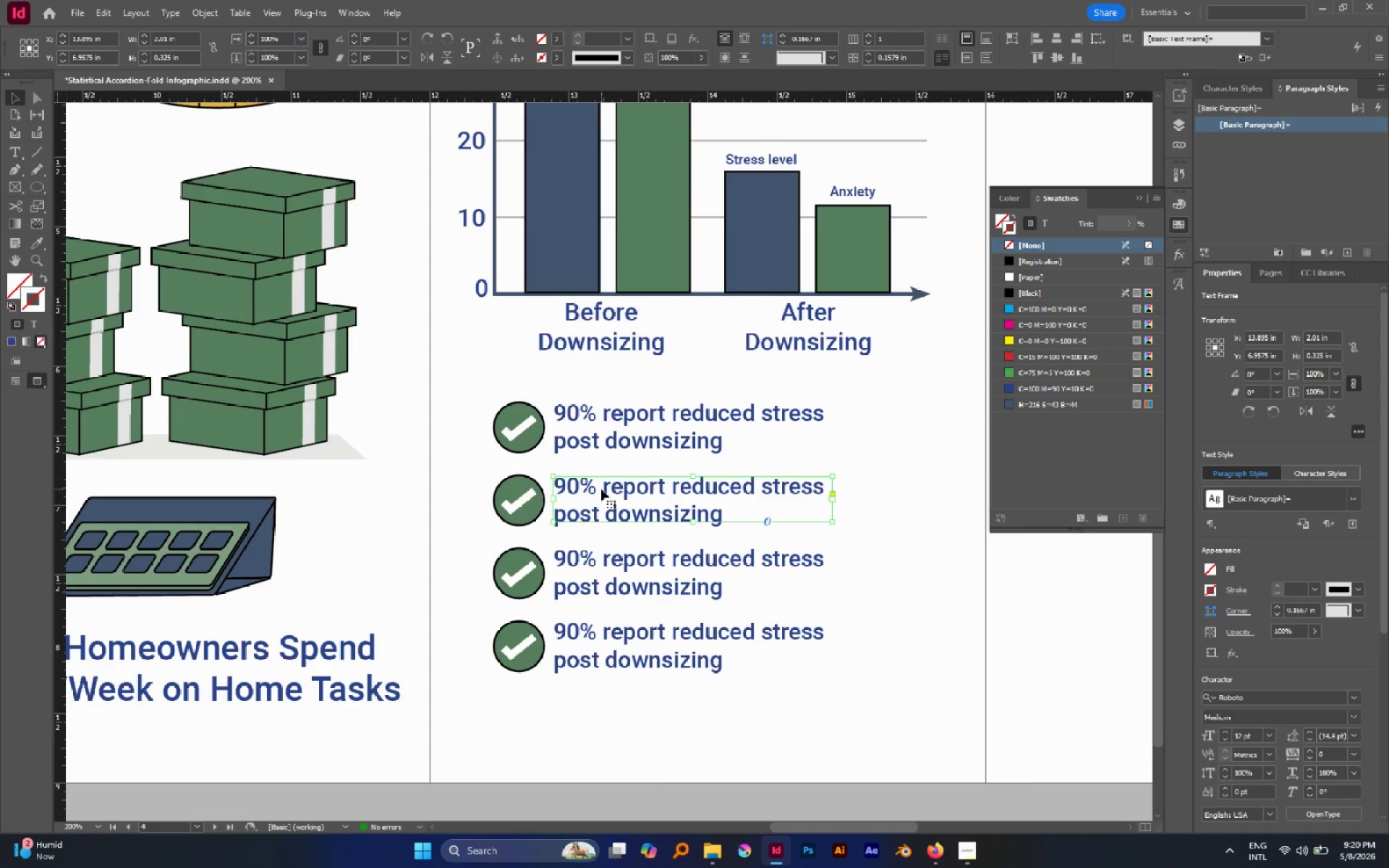 
double_click([601, 489])
 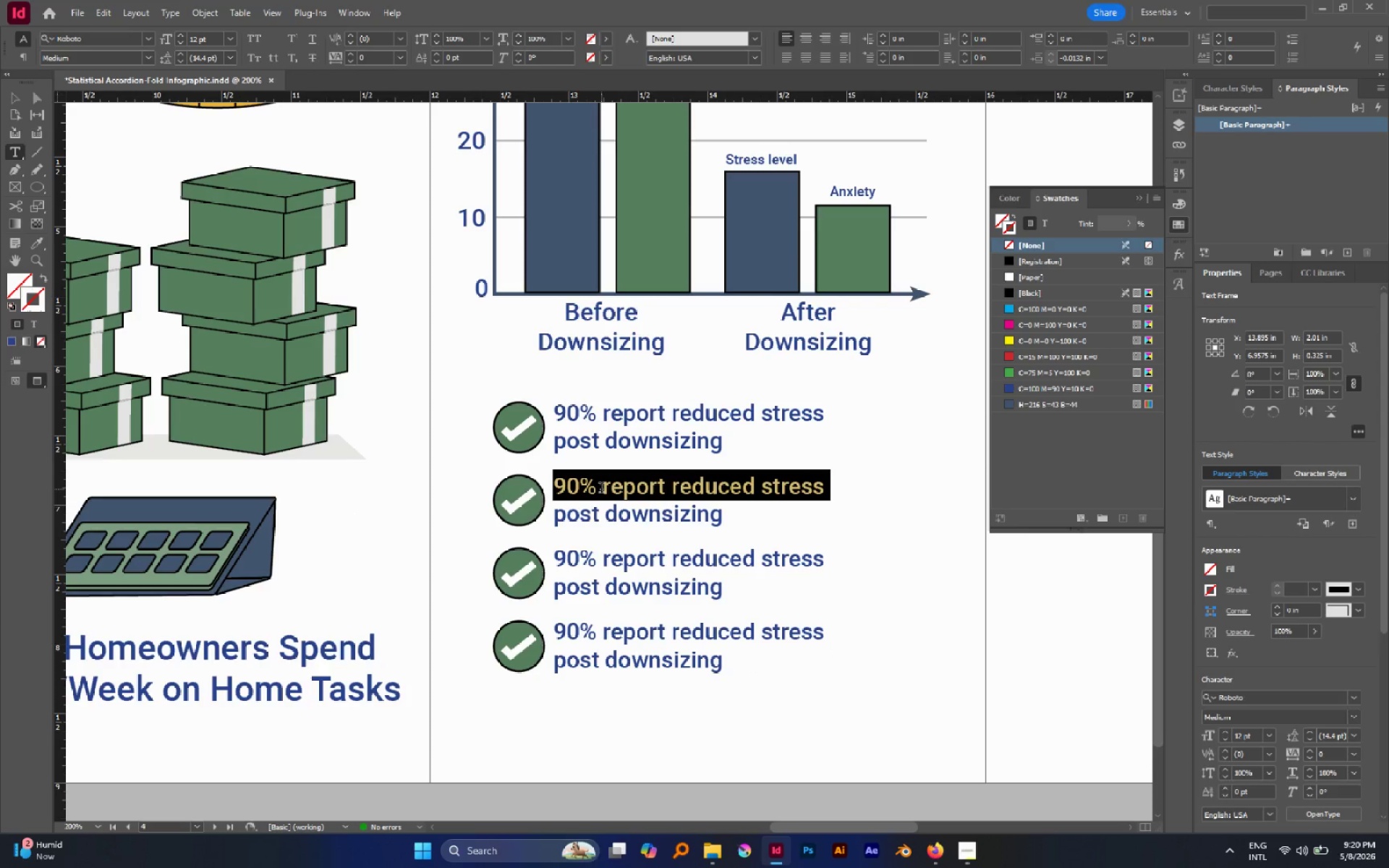 
triple_click([601, 489])
 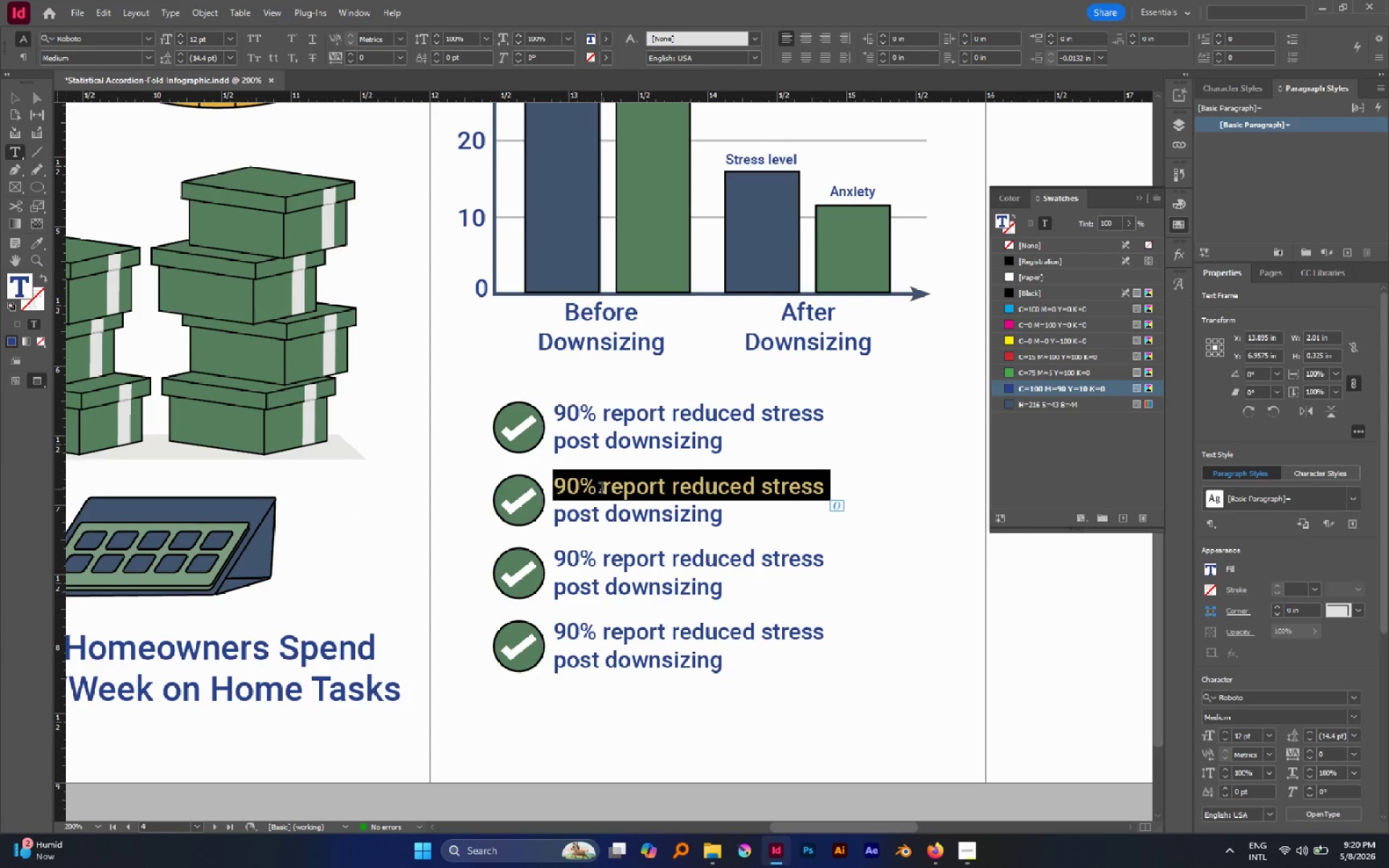 
key(Control+A)
 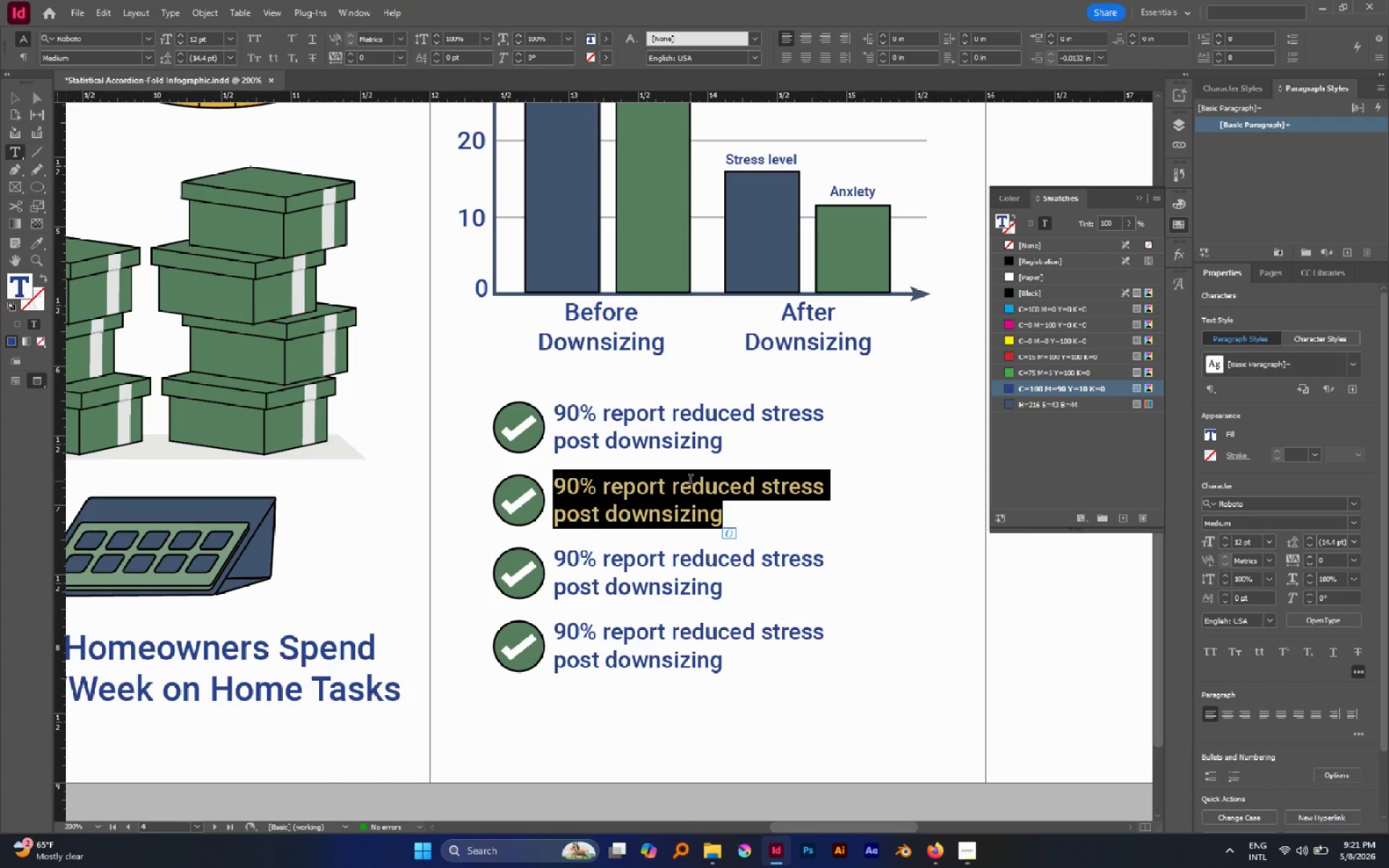 
wait(76.33)
 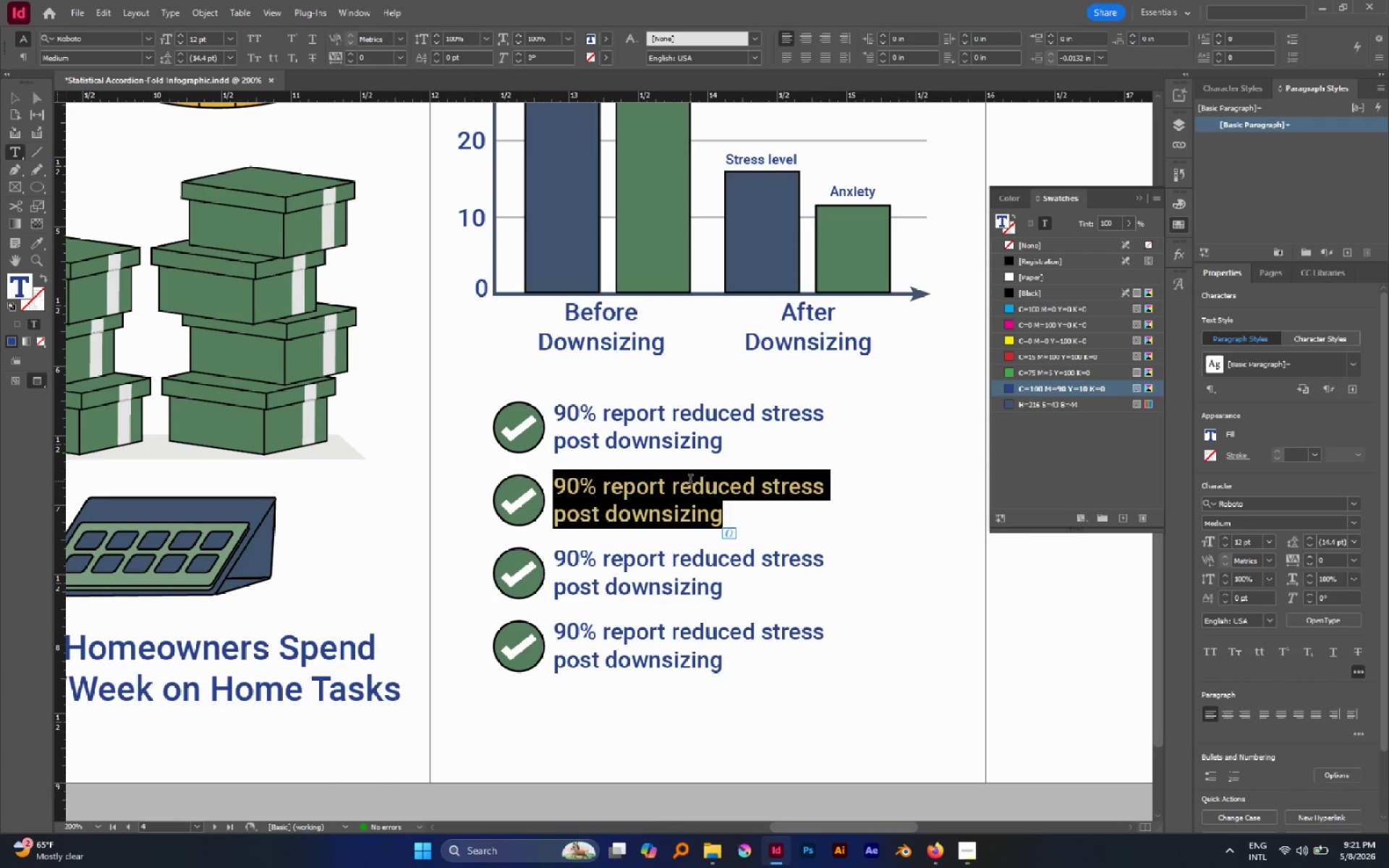 
left_click([22, 98])
 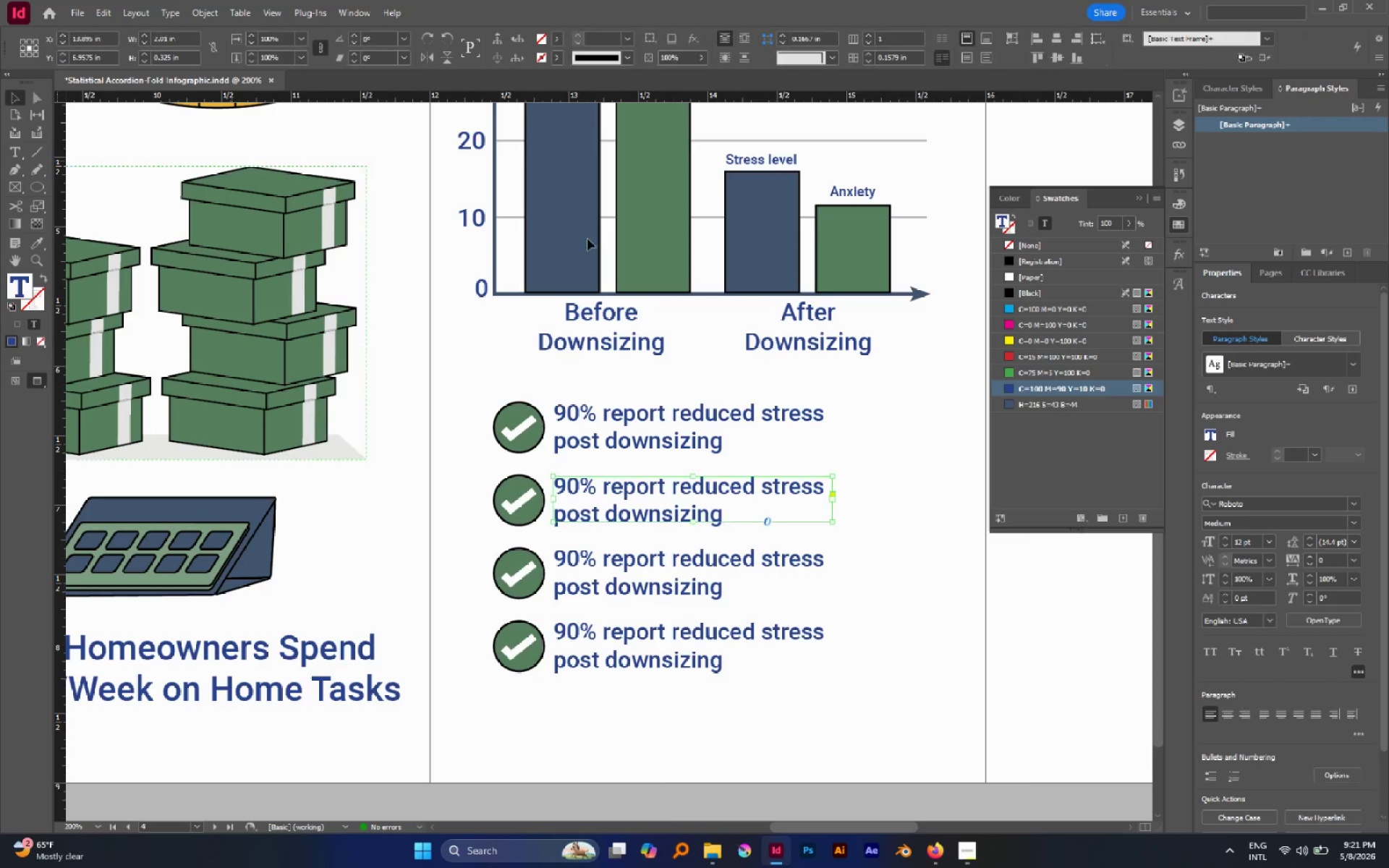 
hold_key(key=AltLeft, duration=2.44)
scroll: coordinate [658, 251], scroll_direction: down, amount: 6.0
 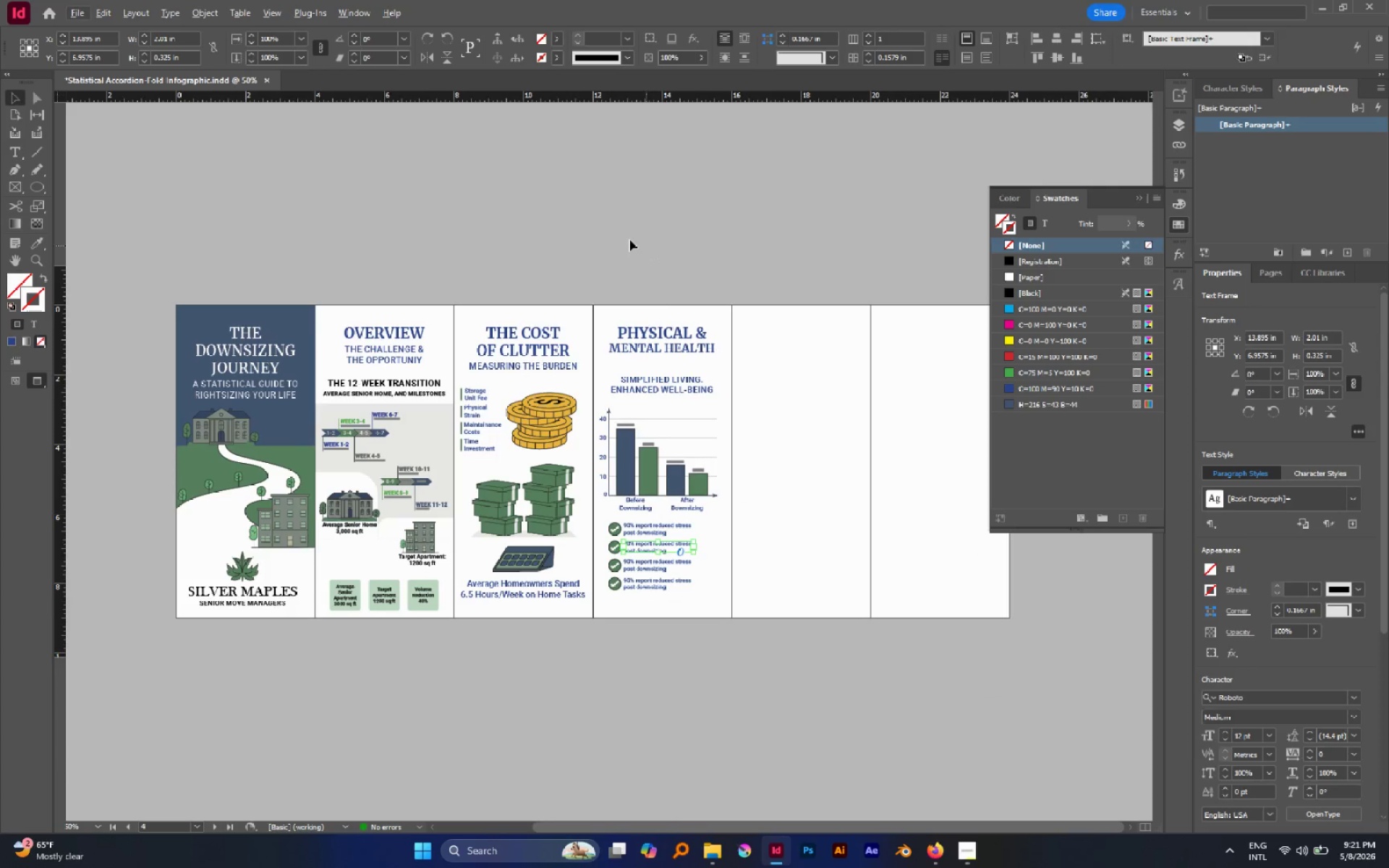 
left_click([625, 239])
 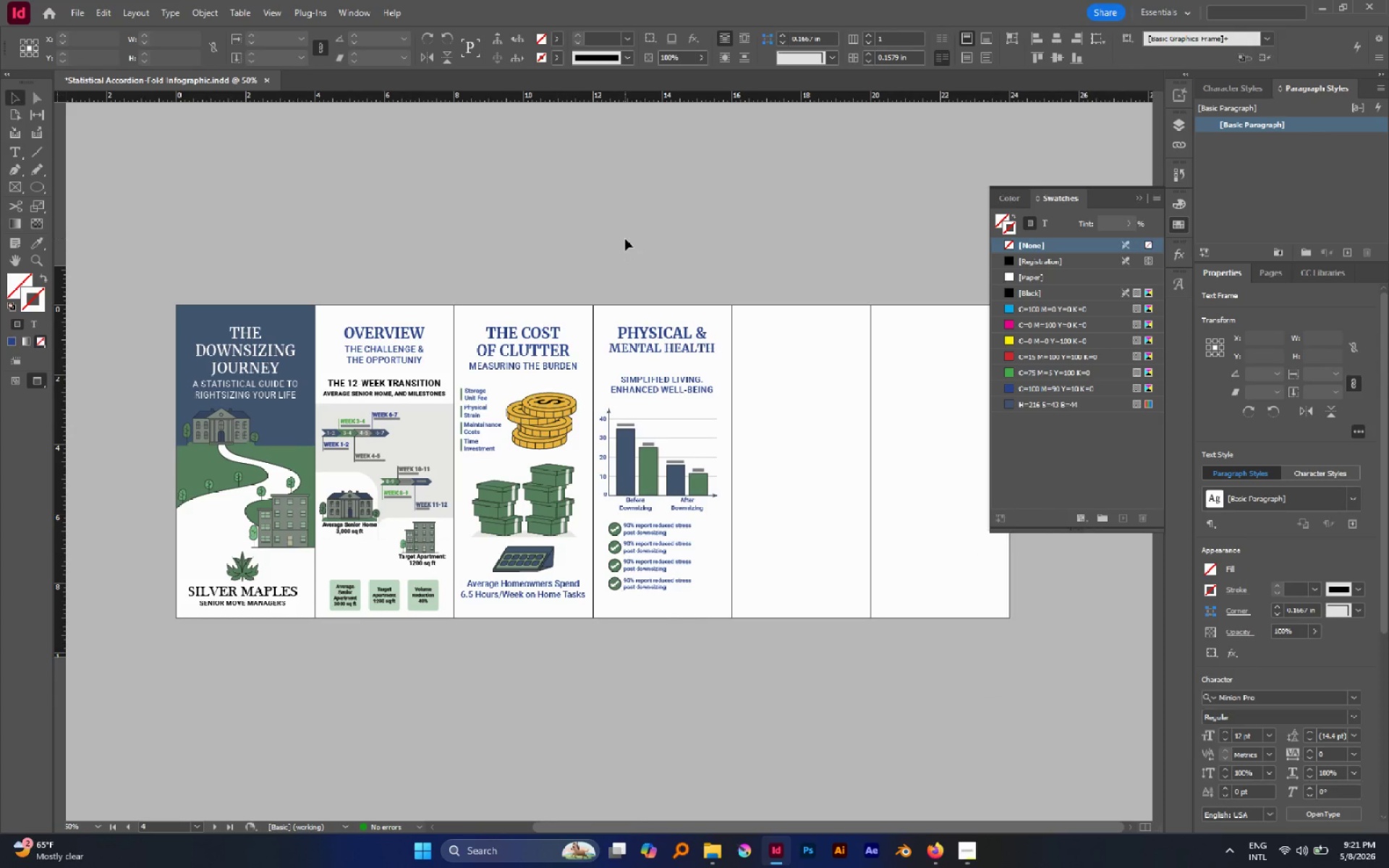 
scroll: coordinate [625, 239], scroll_direction: down, amount: 1.0
 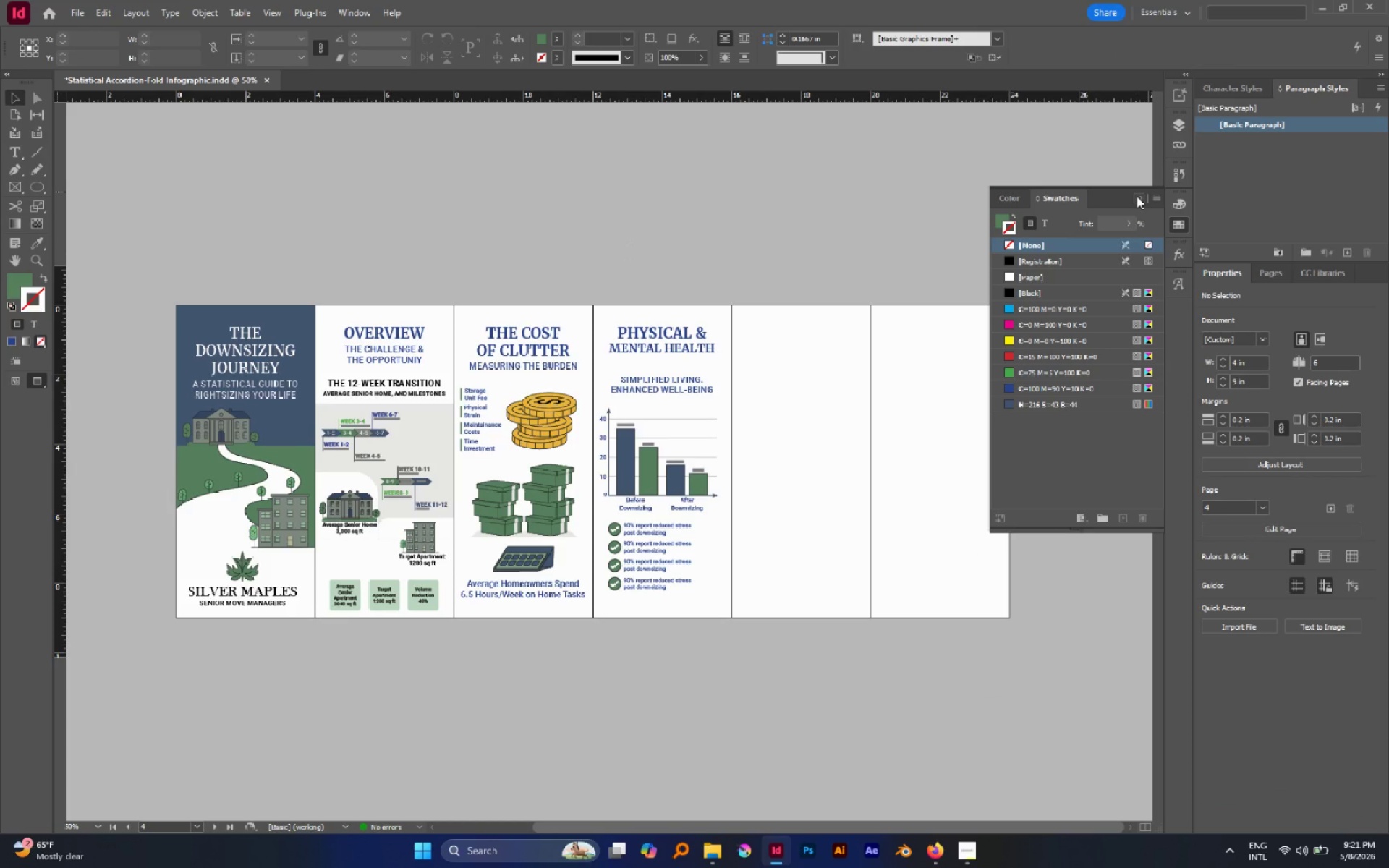 
left_click([1139, 200])
 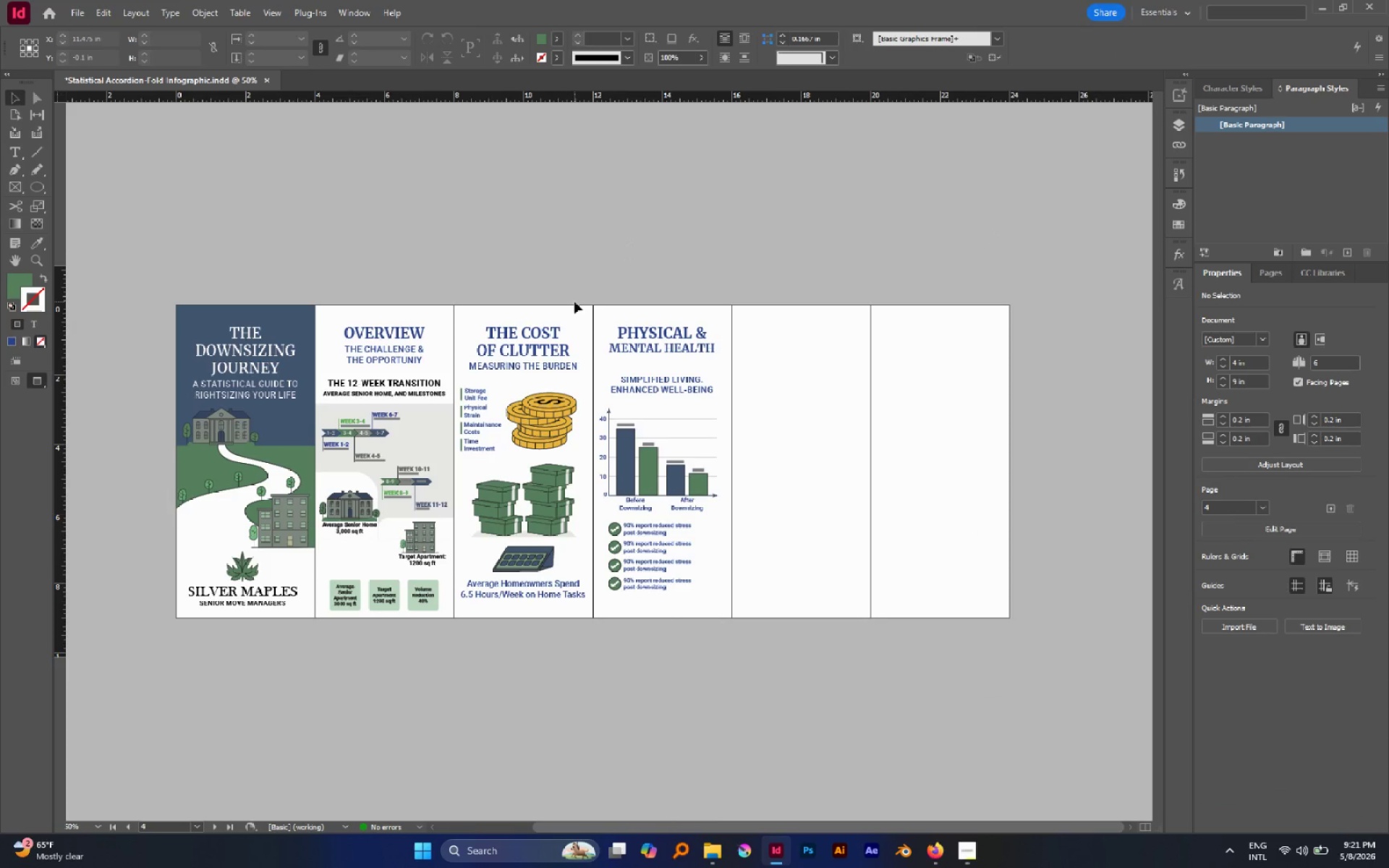 
wait(29.08)
 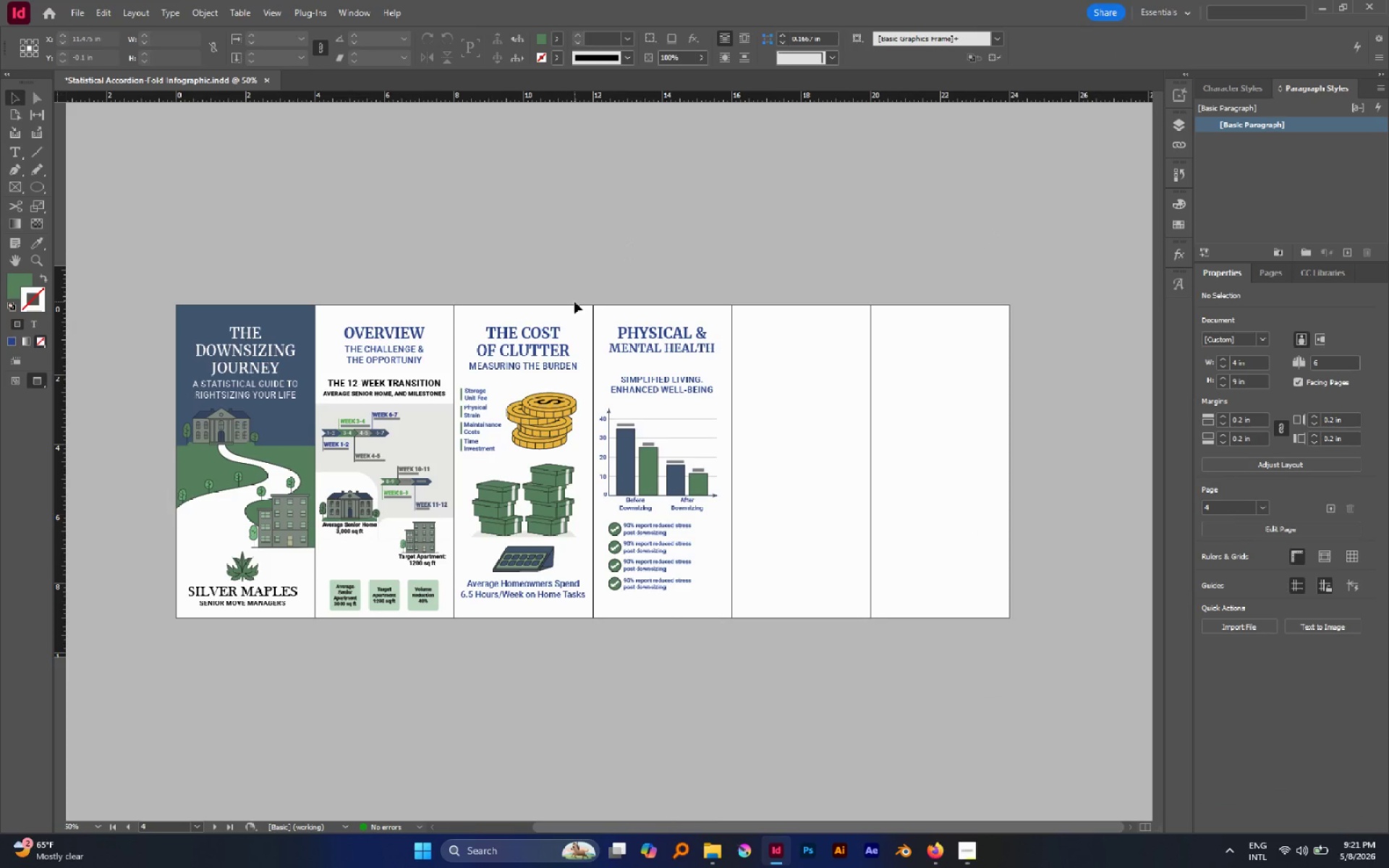 
hold_key(key=AltLeft, duration=0.61)
scroll: coordinate [678, 541], scroll_direction: up, amount: 3.0
 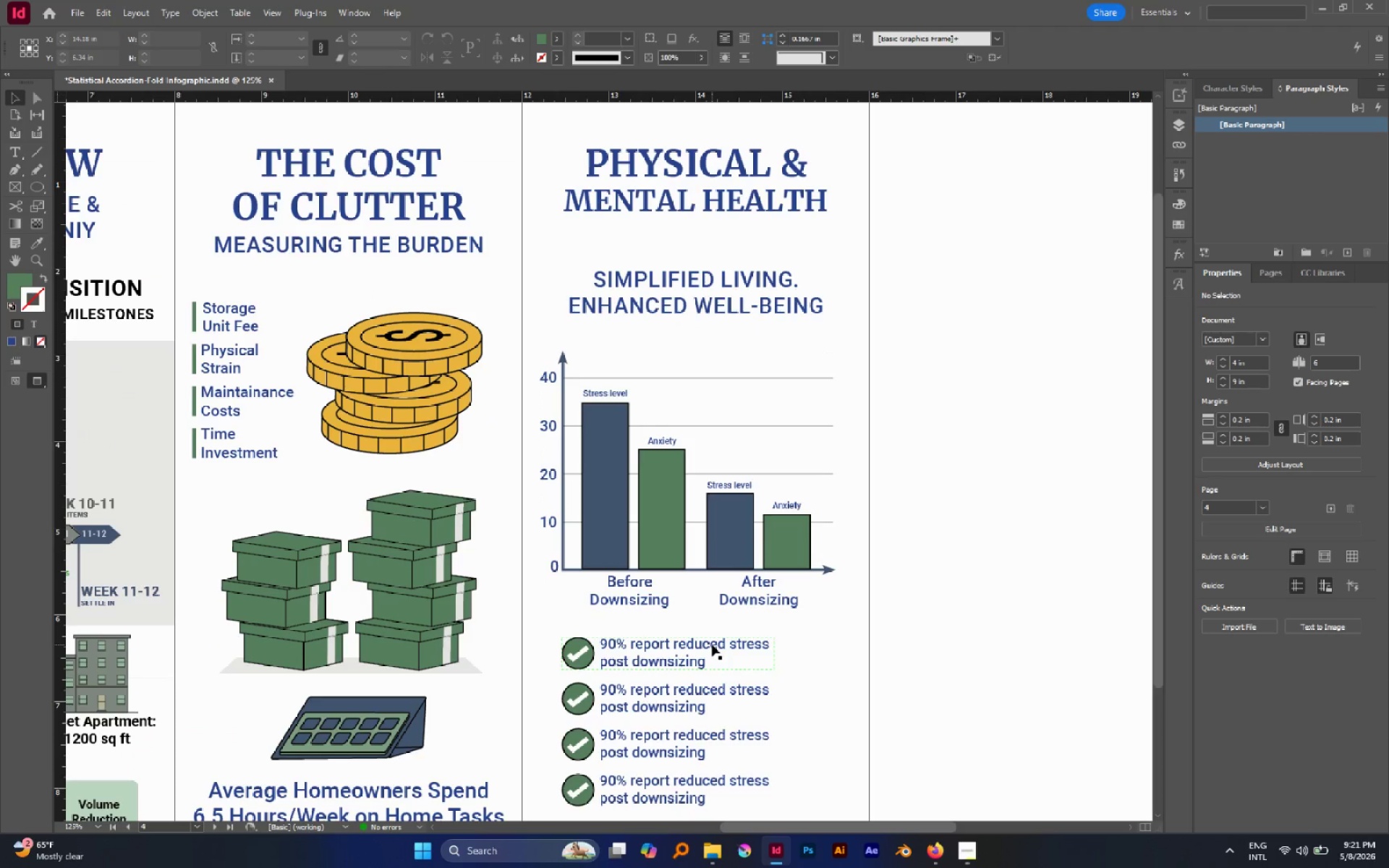 
double_click([712, 644])
 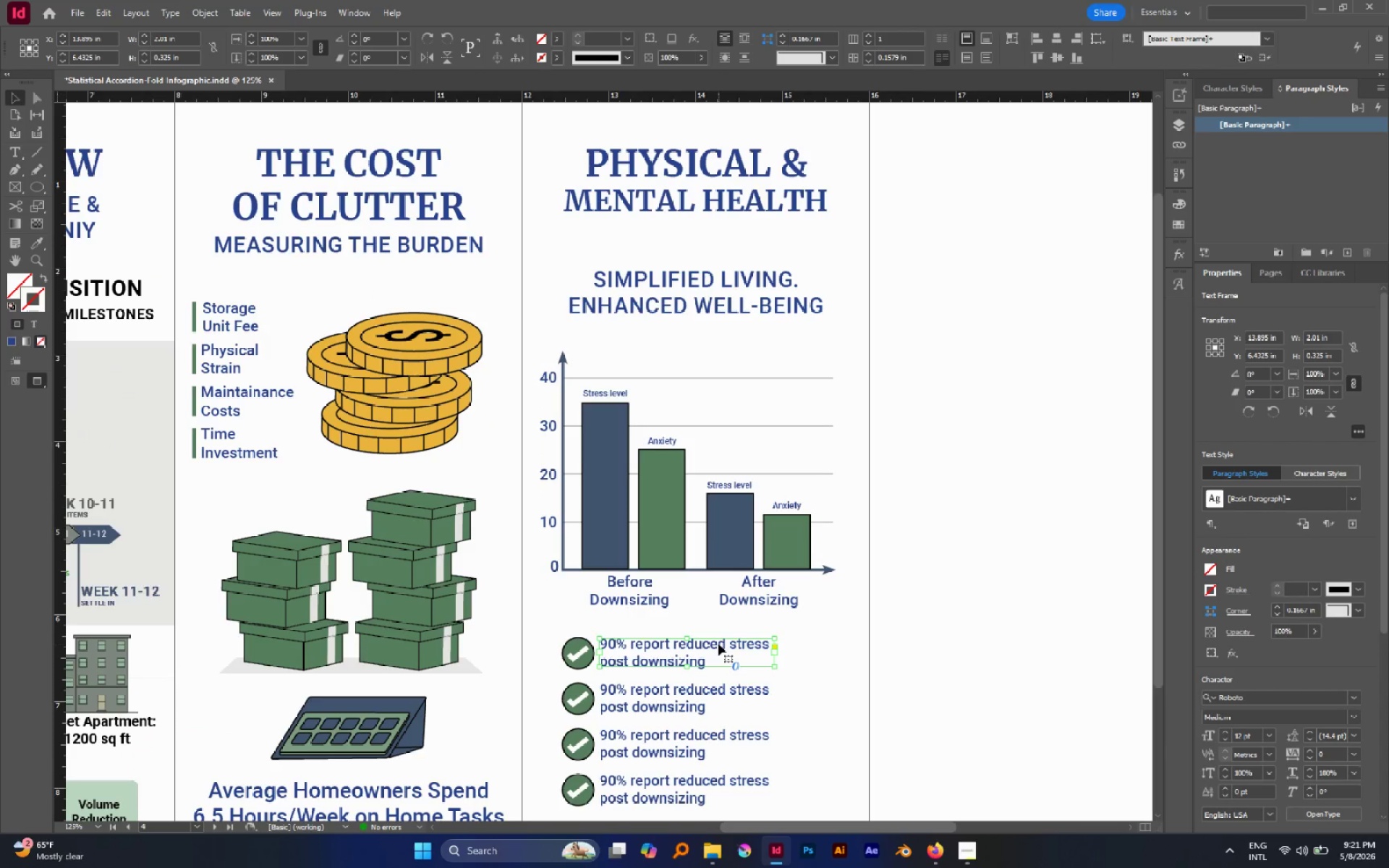 
left_click([718, 644])
 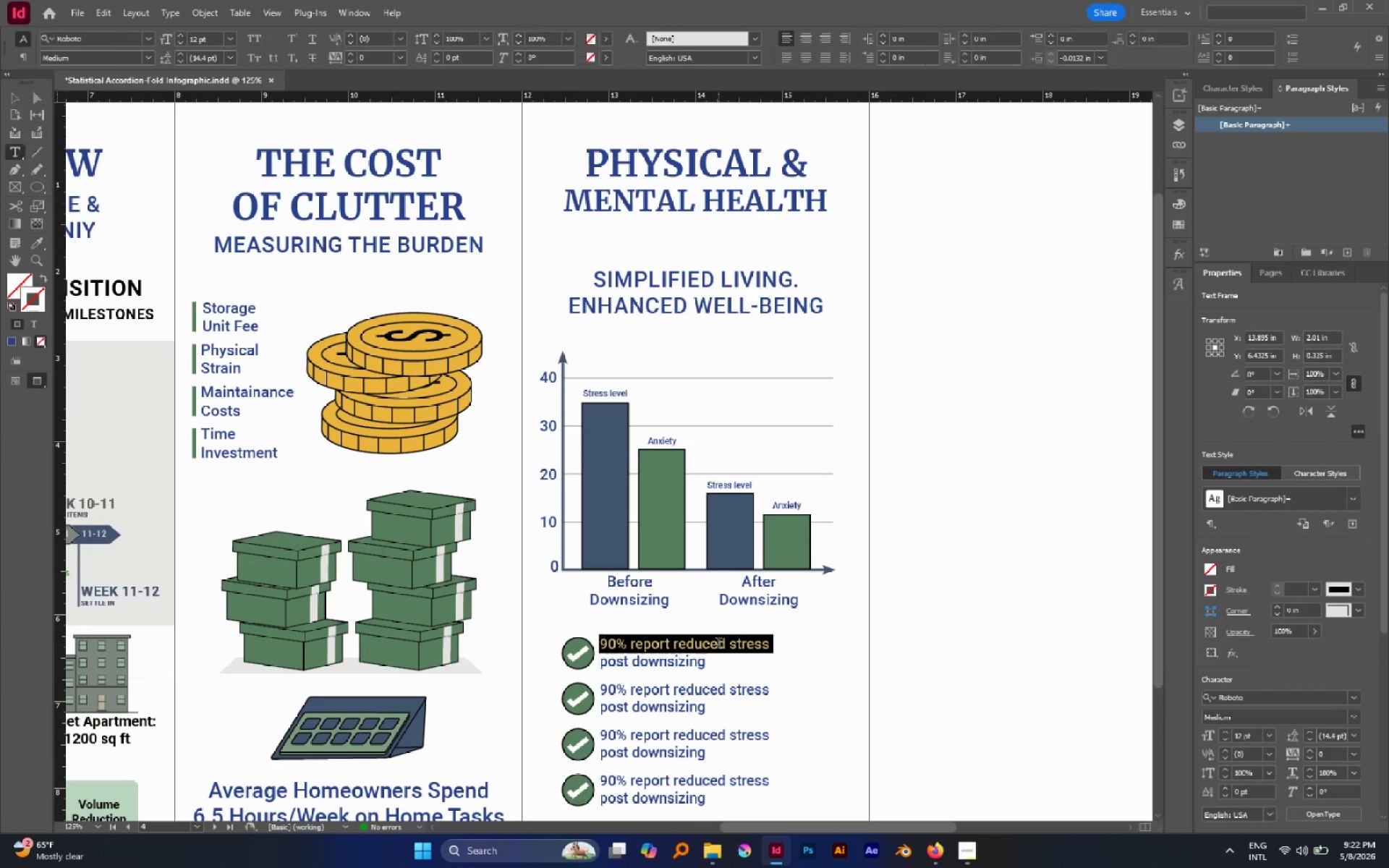 
triple_click([718, 644])
 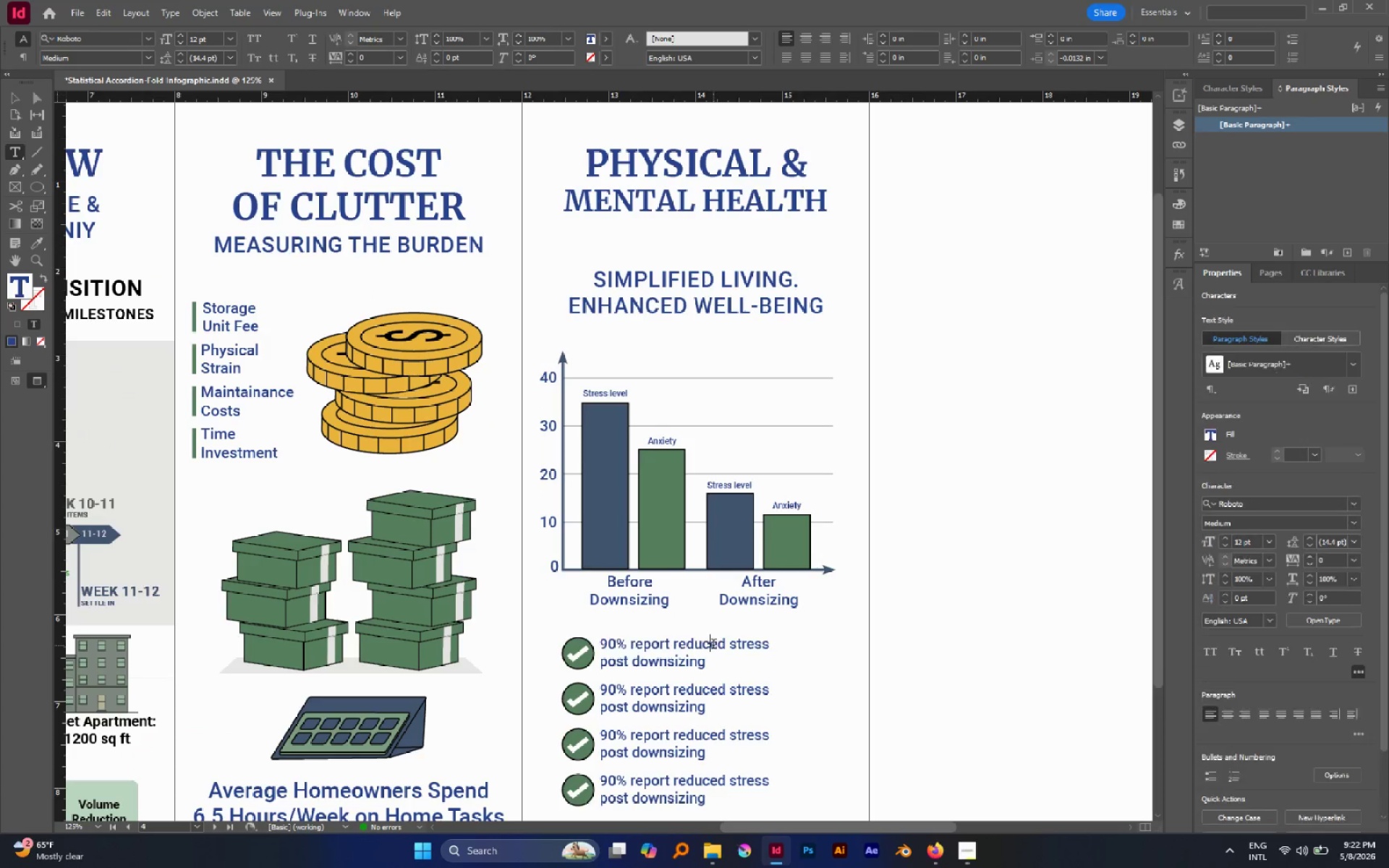 
left_click([713, 645])
 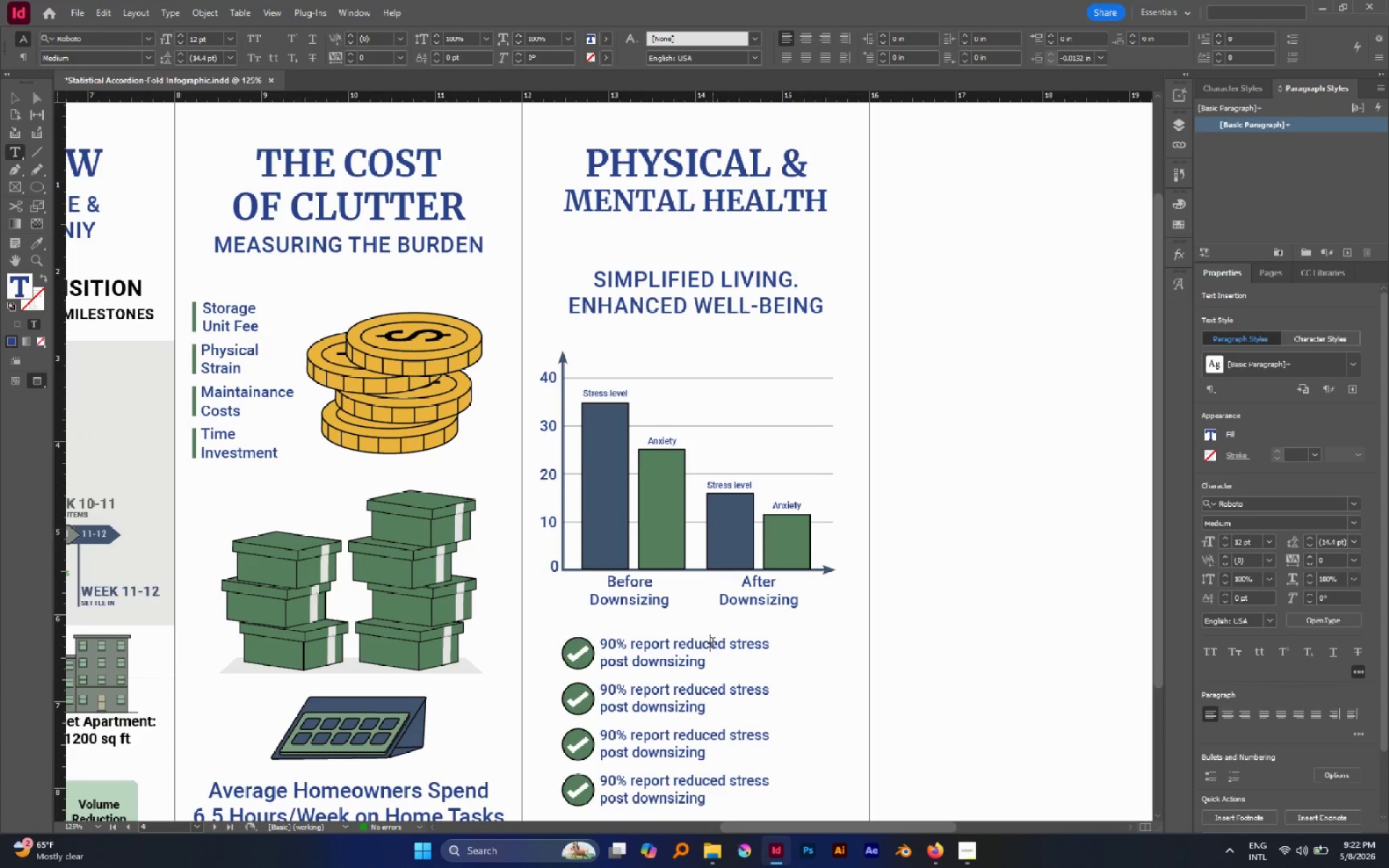 
type([Delete][Delete]tion)
 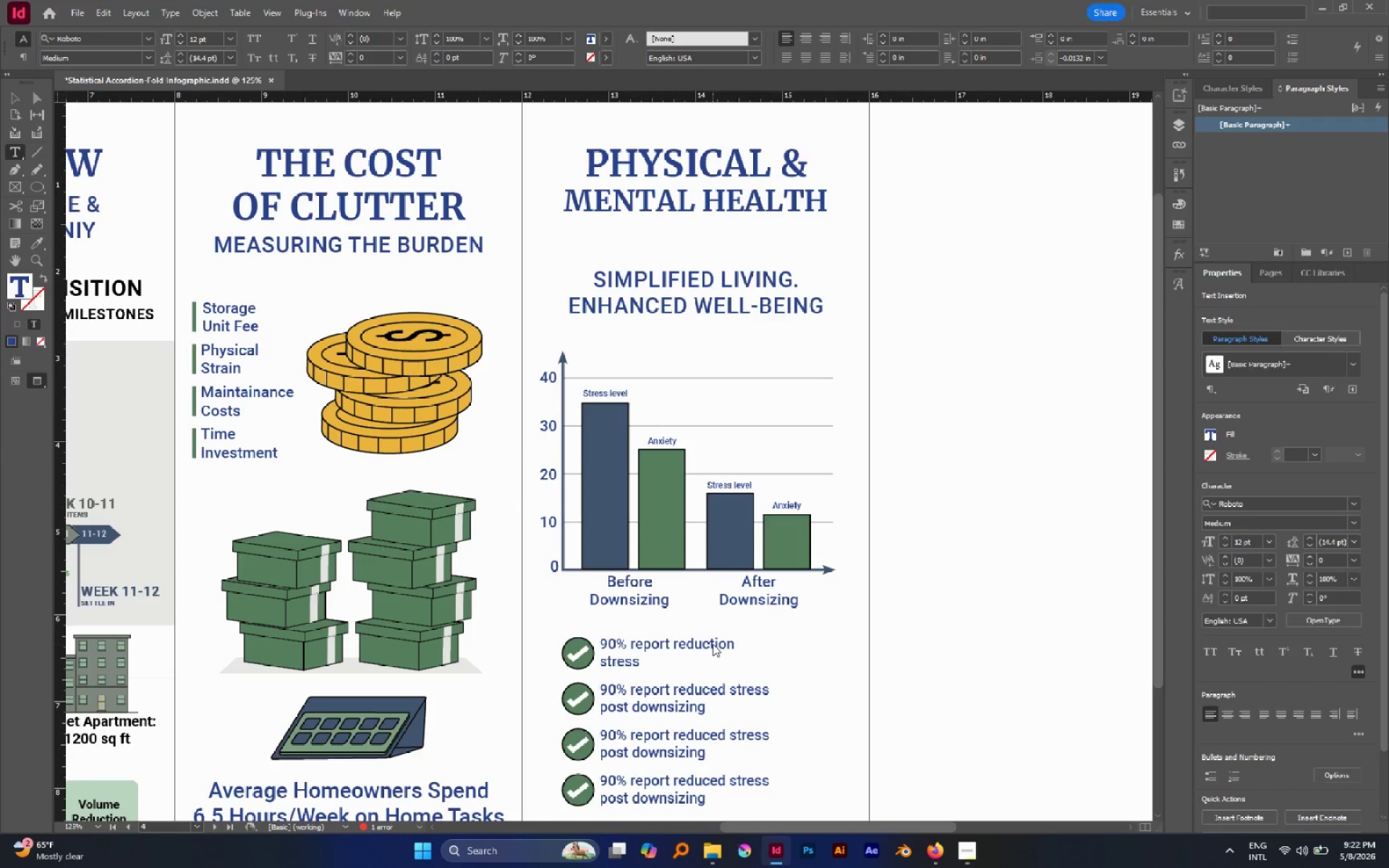 
type( in)
key(Escape)
 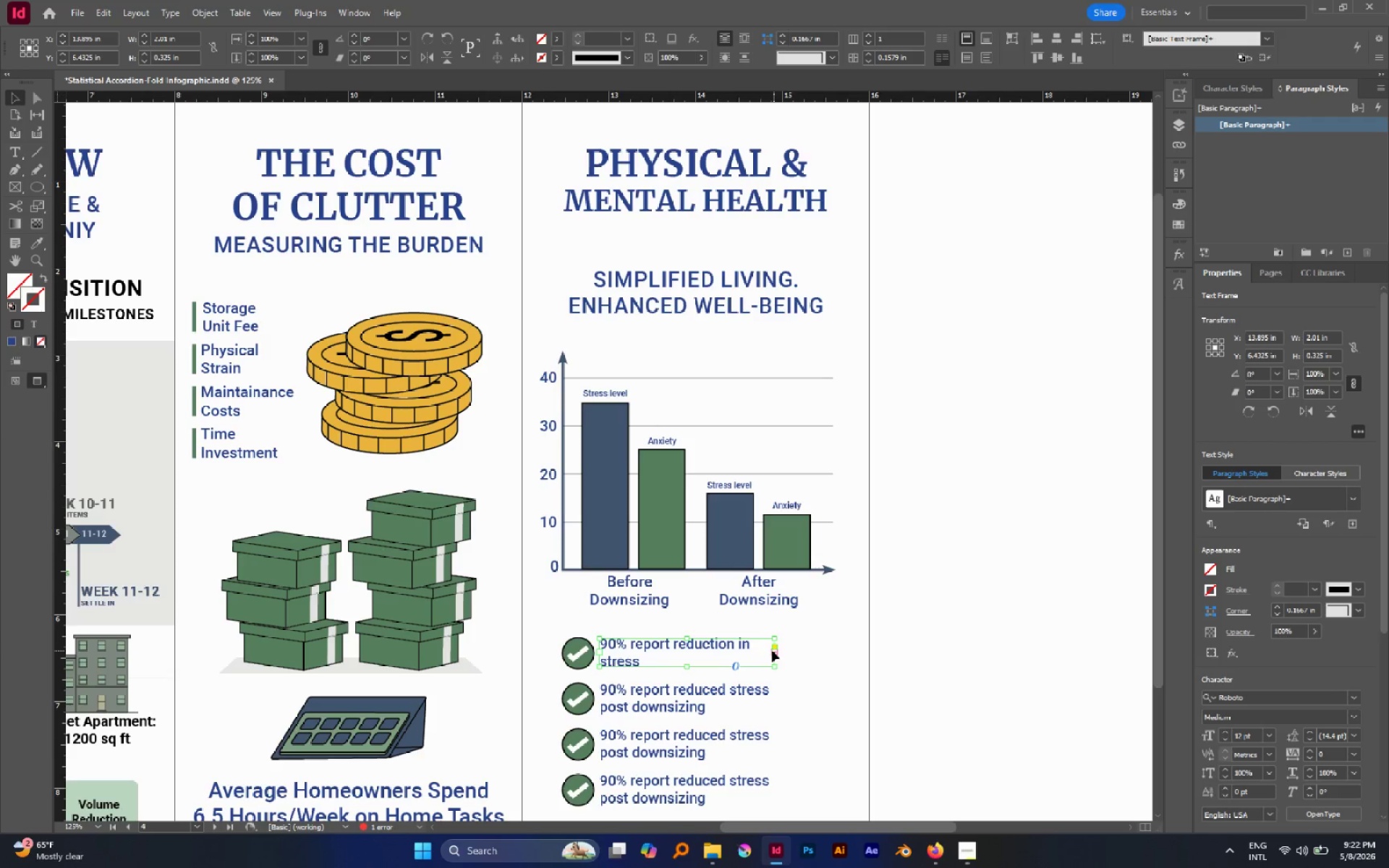 
wait(19.3)
 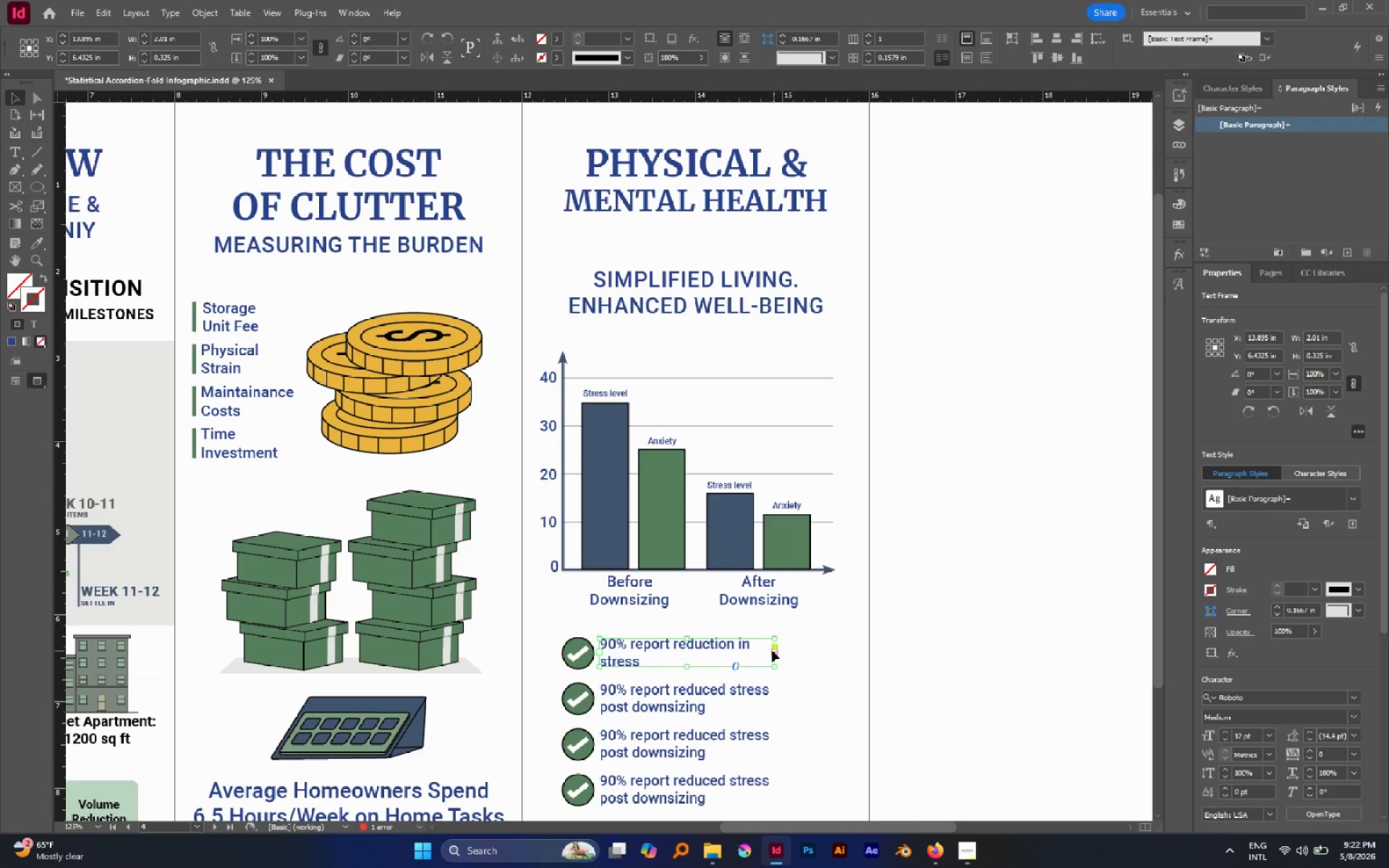 
double_click([652, 689])
 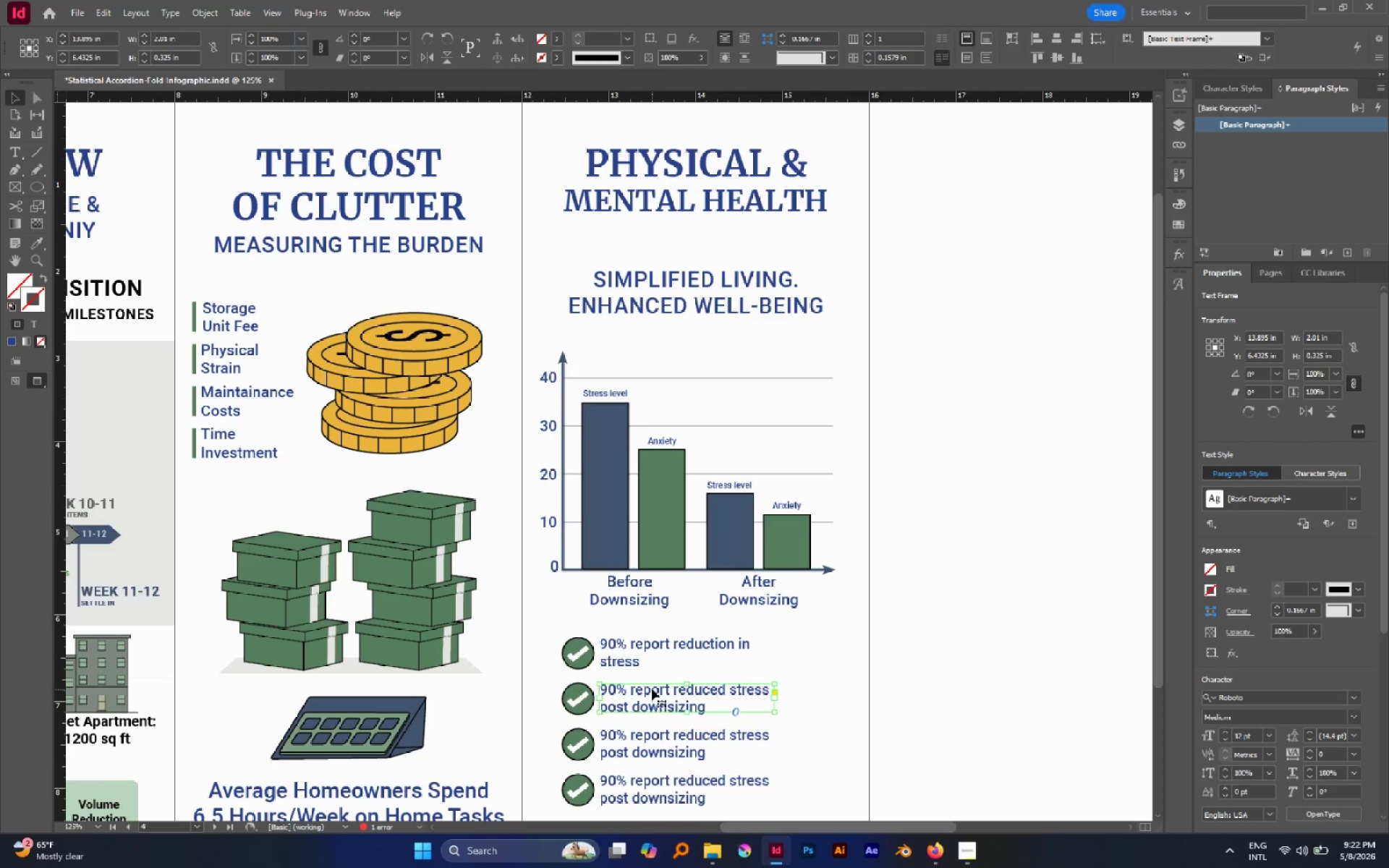 
triple_click([652, 689])
 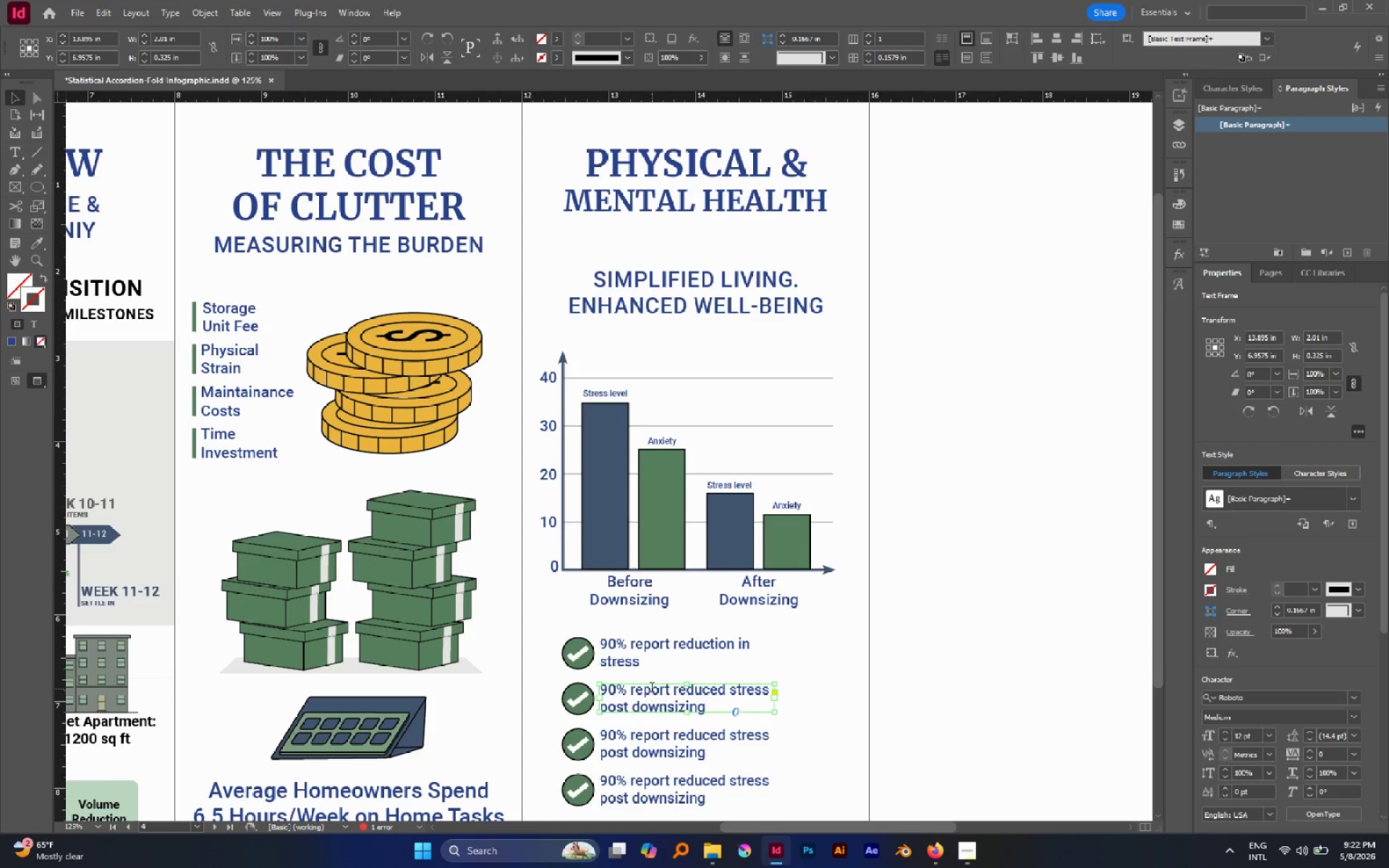 
double_click([652, 689])
 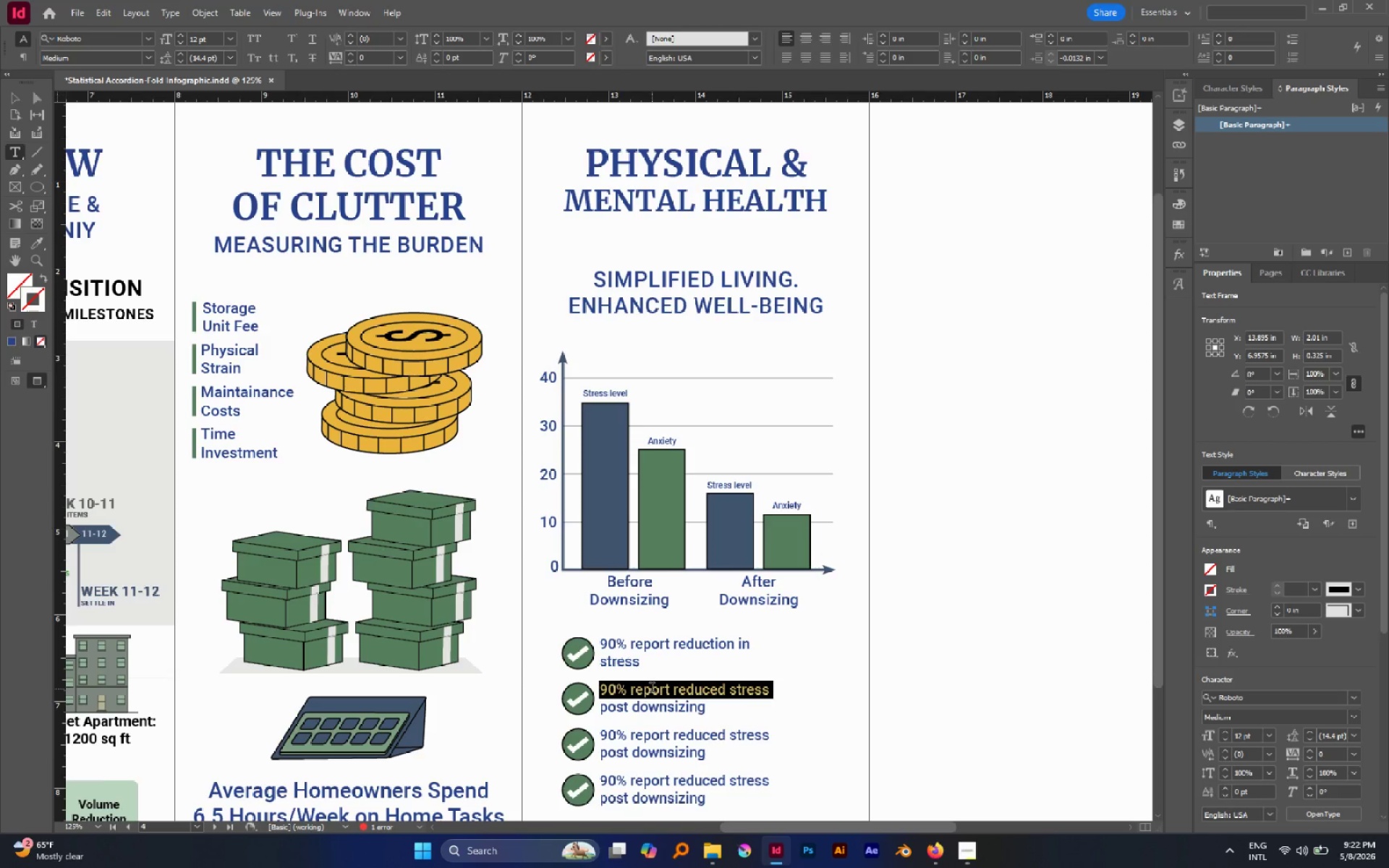 
triple_click([652, 689])
 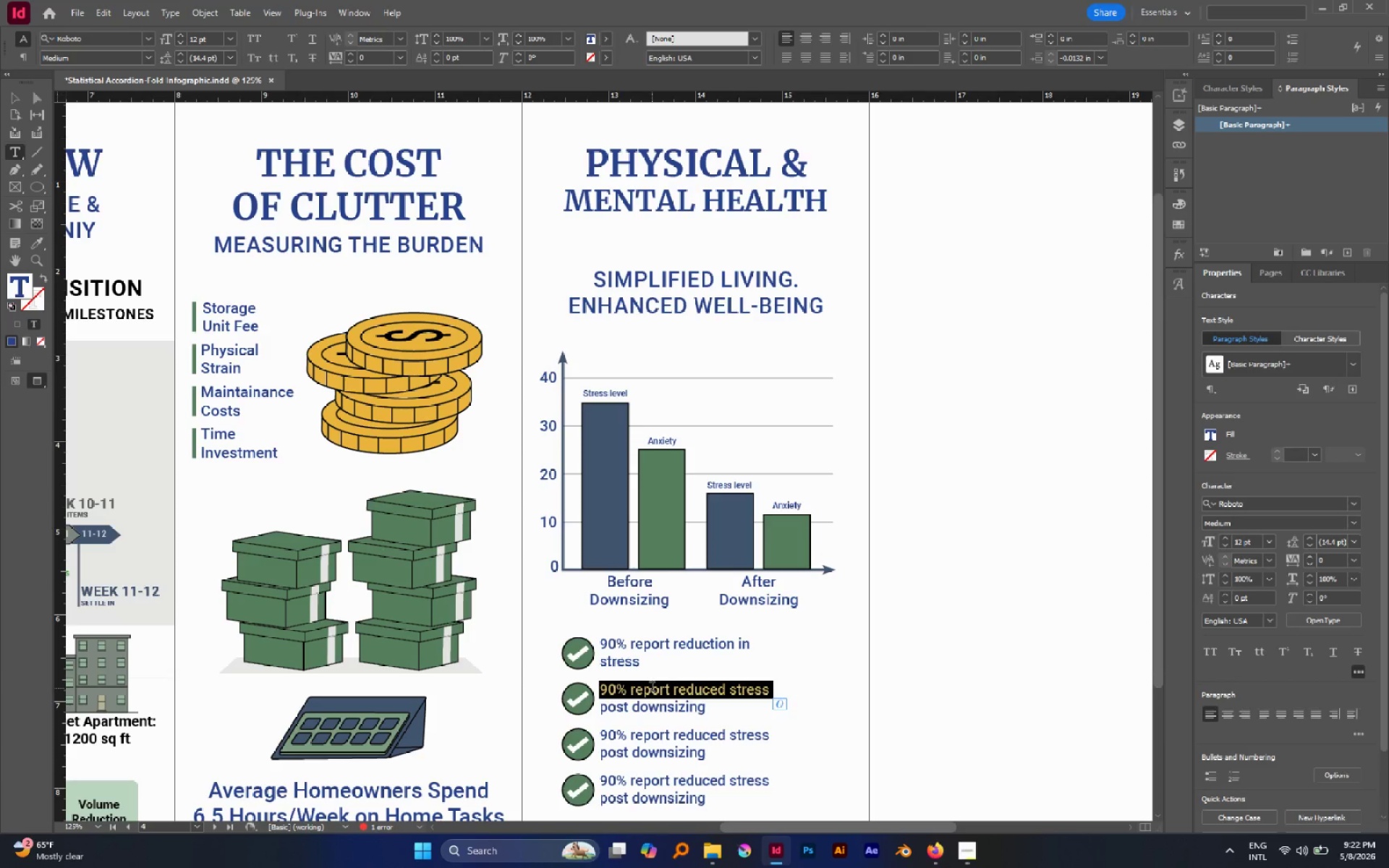 
left_click([652, 688])
 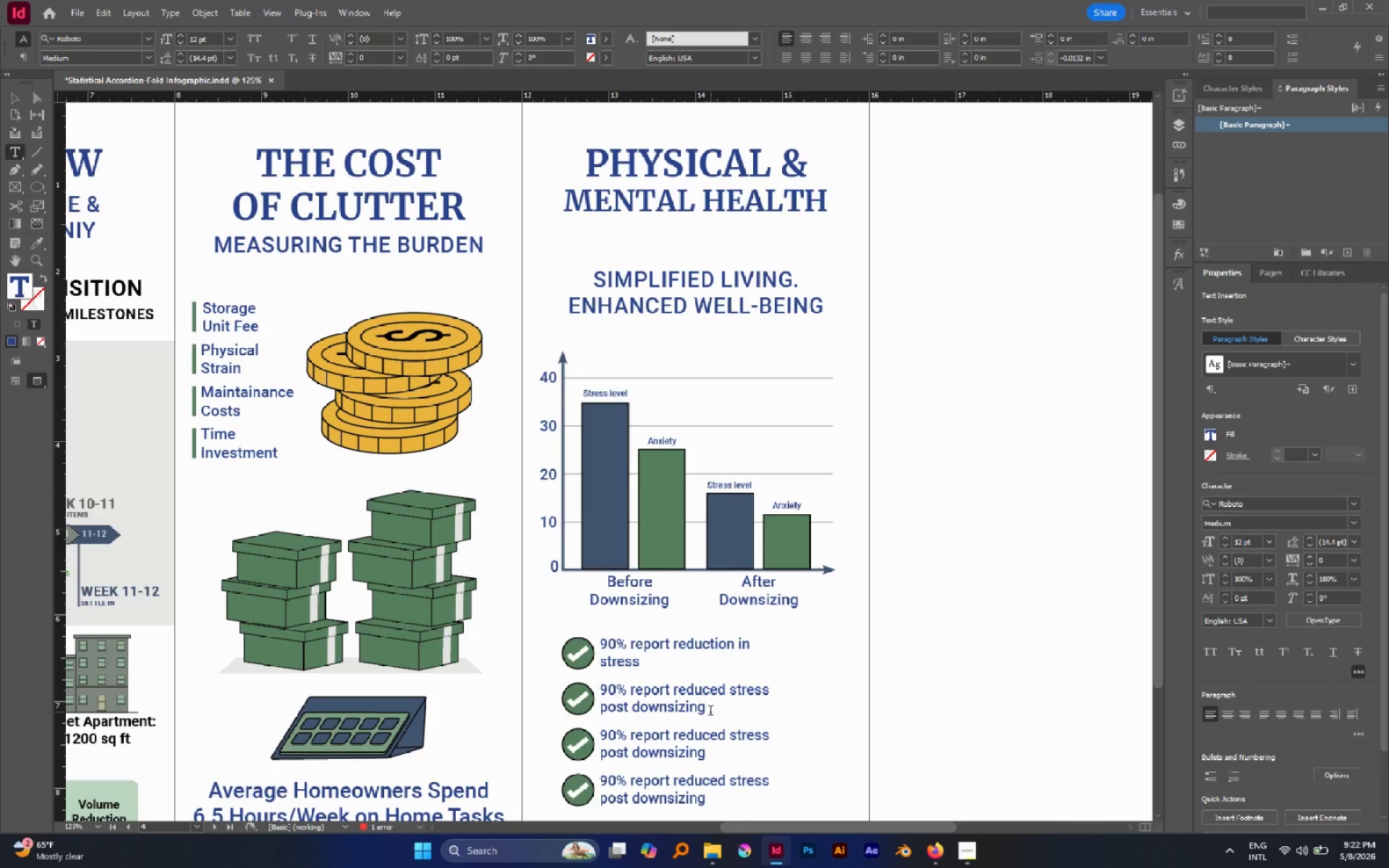 
left_click_drag(start_coordinate=[710, 712], to_coordinate=[595, 681])
 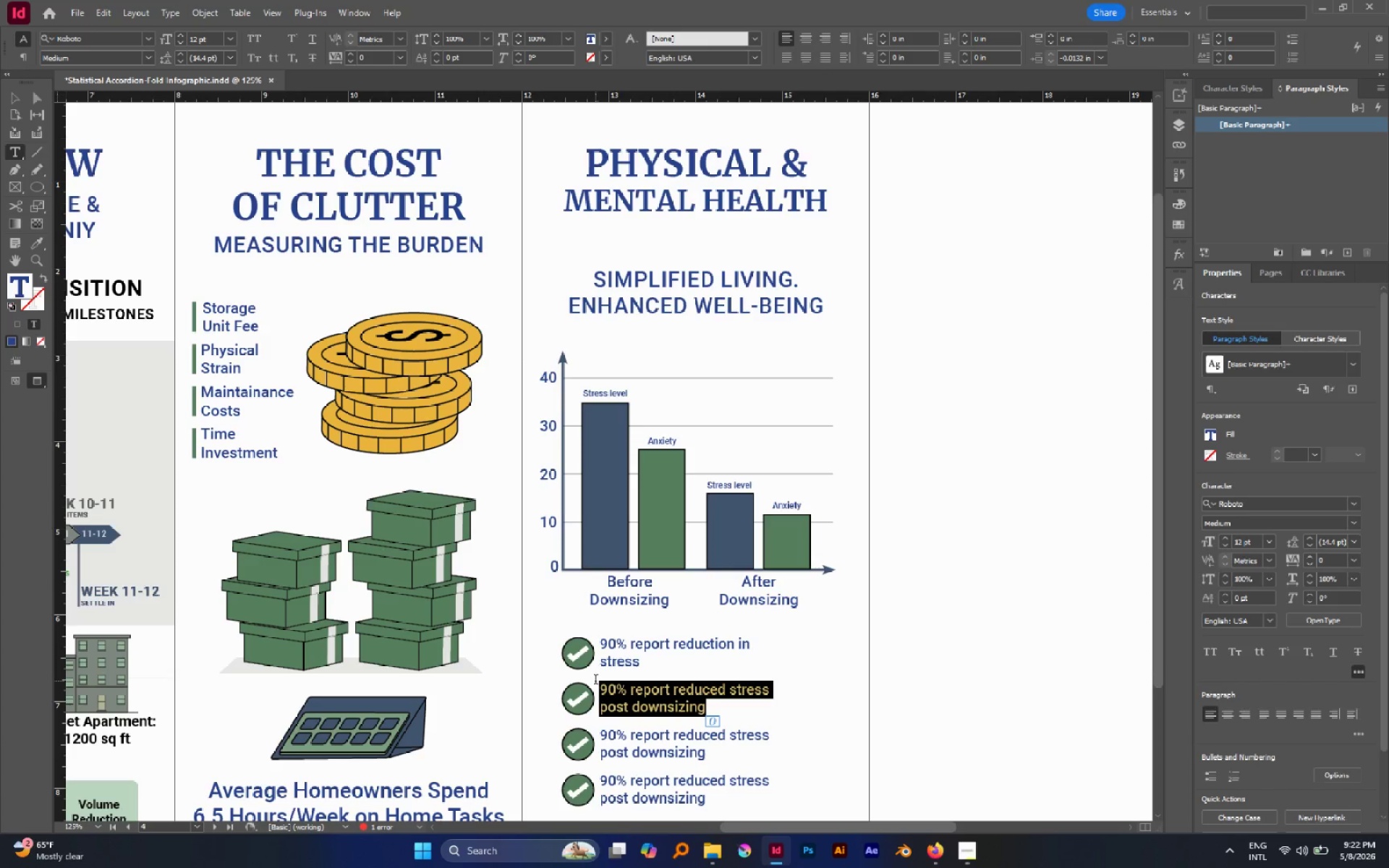 
wait(6.42)
 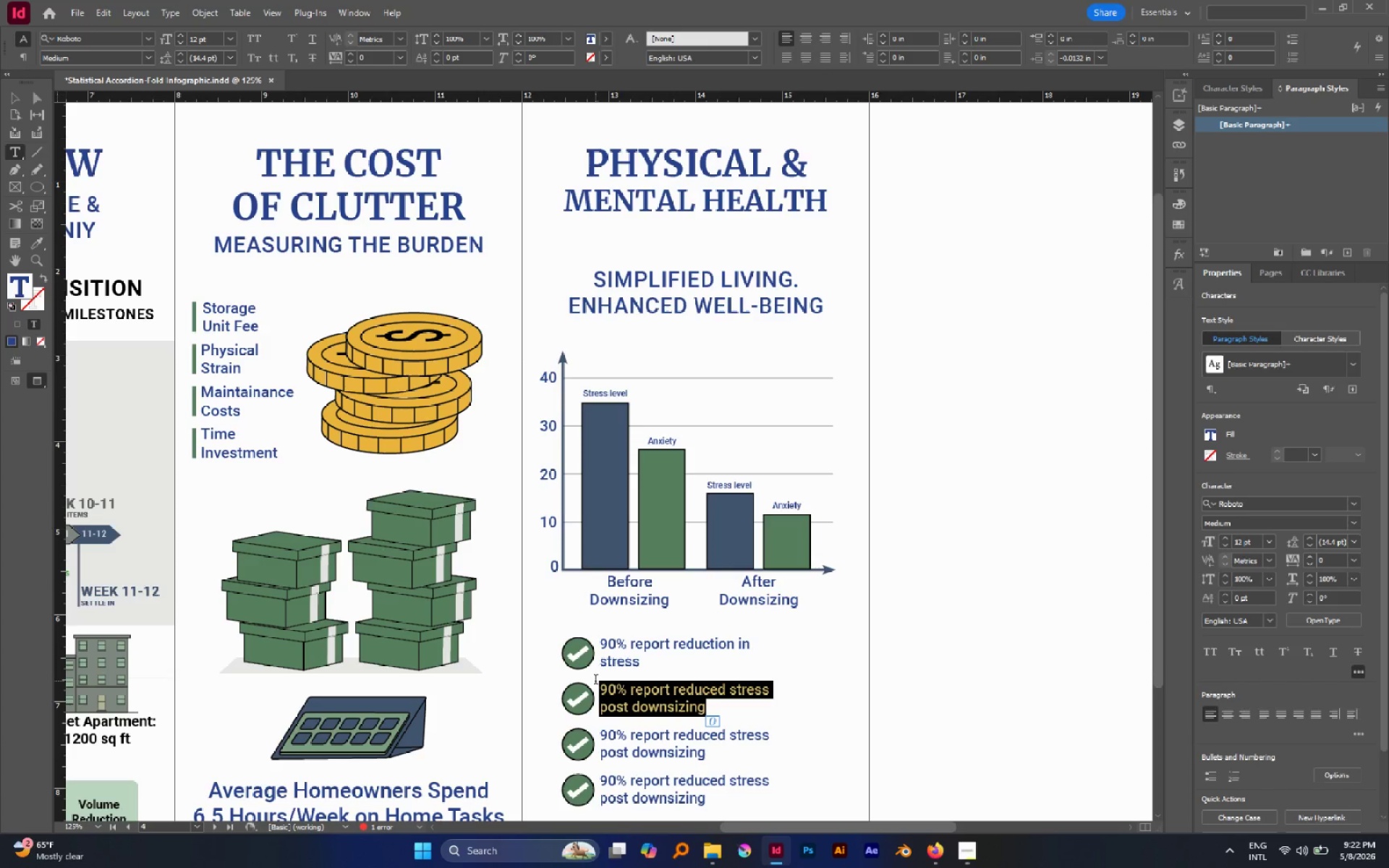 
type(Safety first)
key(Backspace)
key(Backspace)
key(Backspace)
key(Backspace)
key(Backspace)
type(First, removing the burn)
key(Backspace)
type(den of "")
 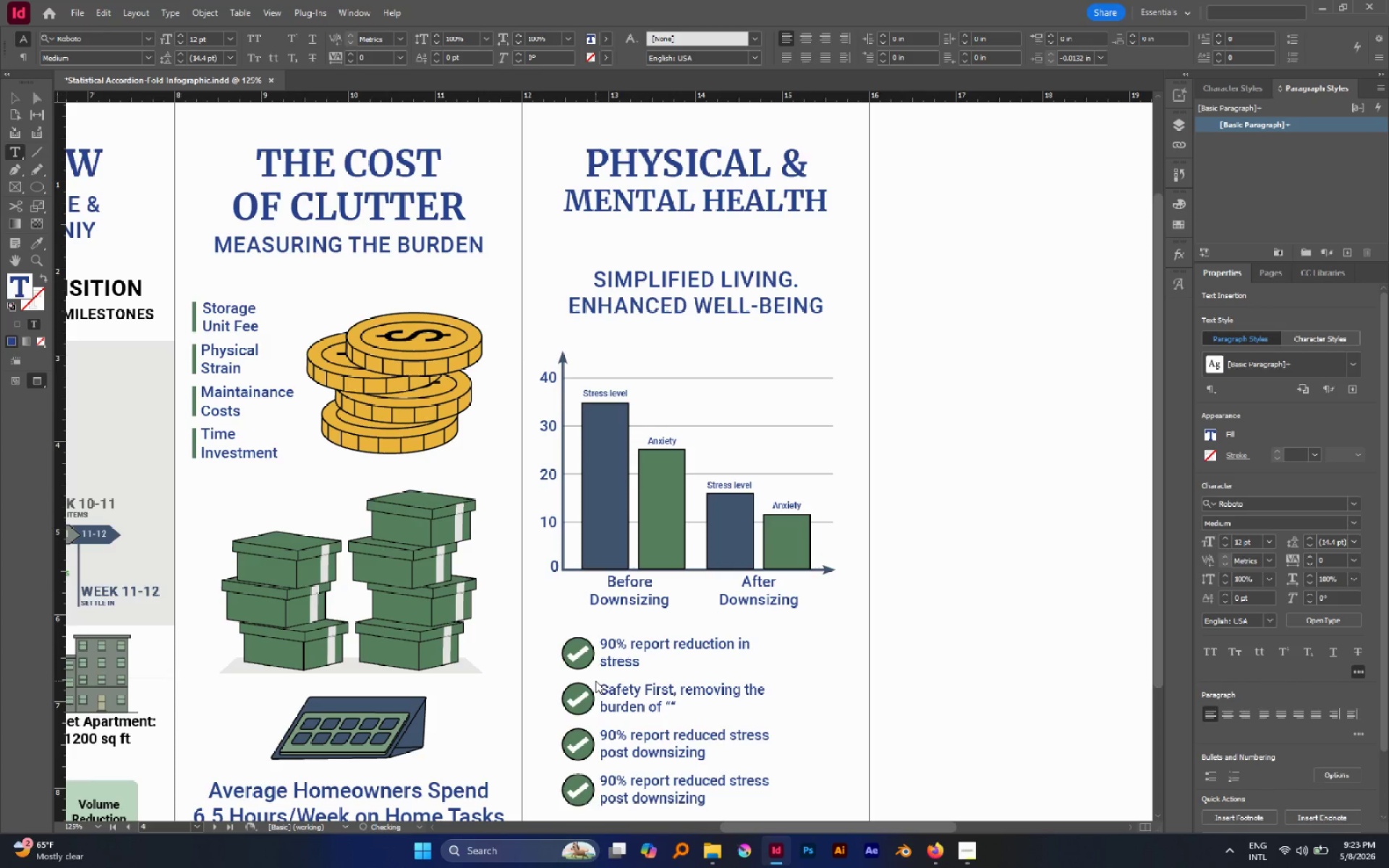 
key(ArrowLeft)
 